 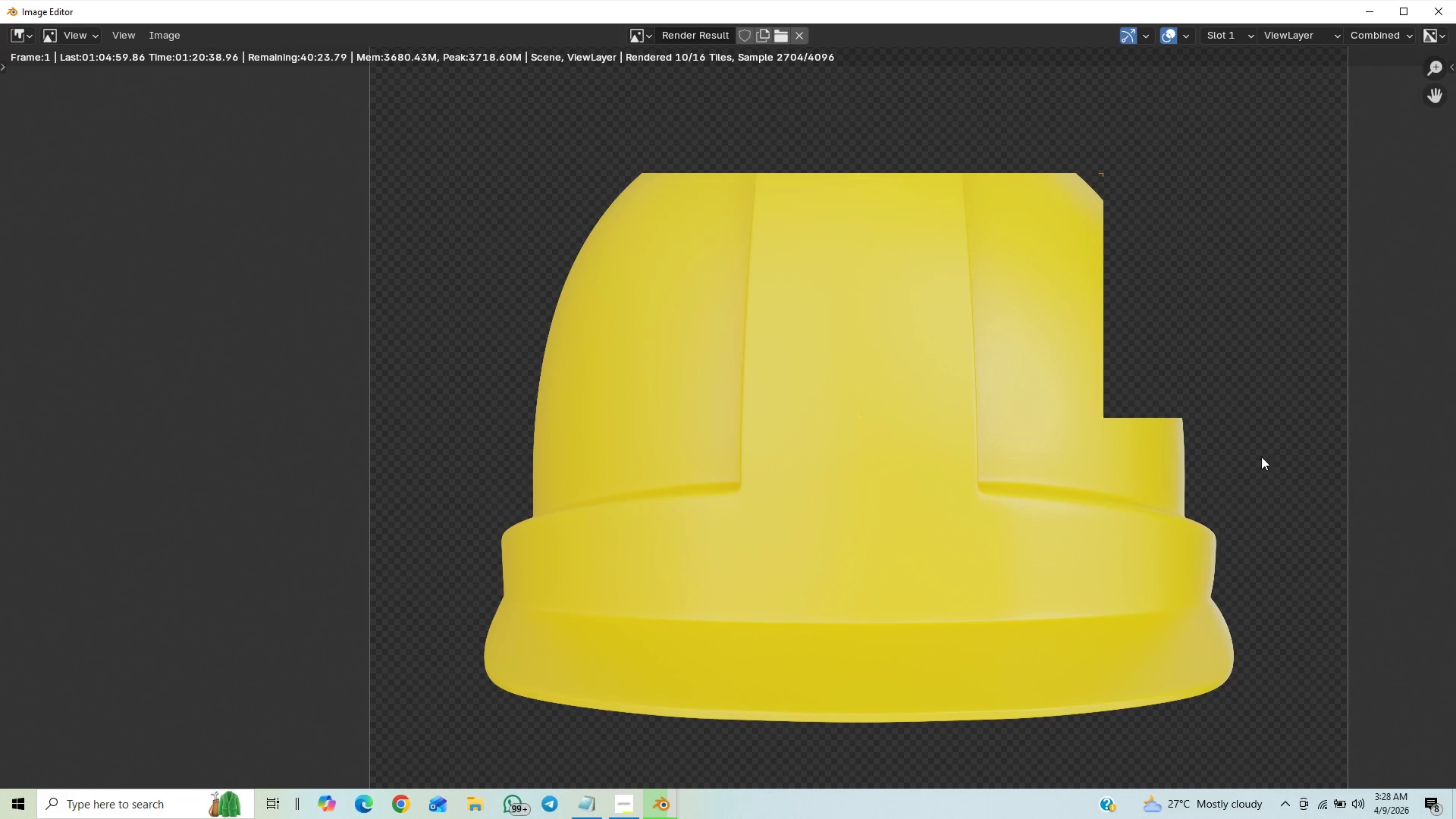 
scroll: coordinate [1087, 476], scroll_direction: down, amount: 3.0
 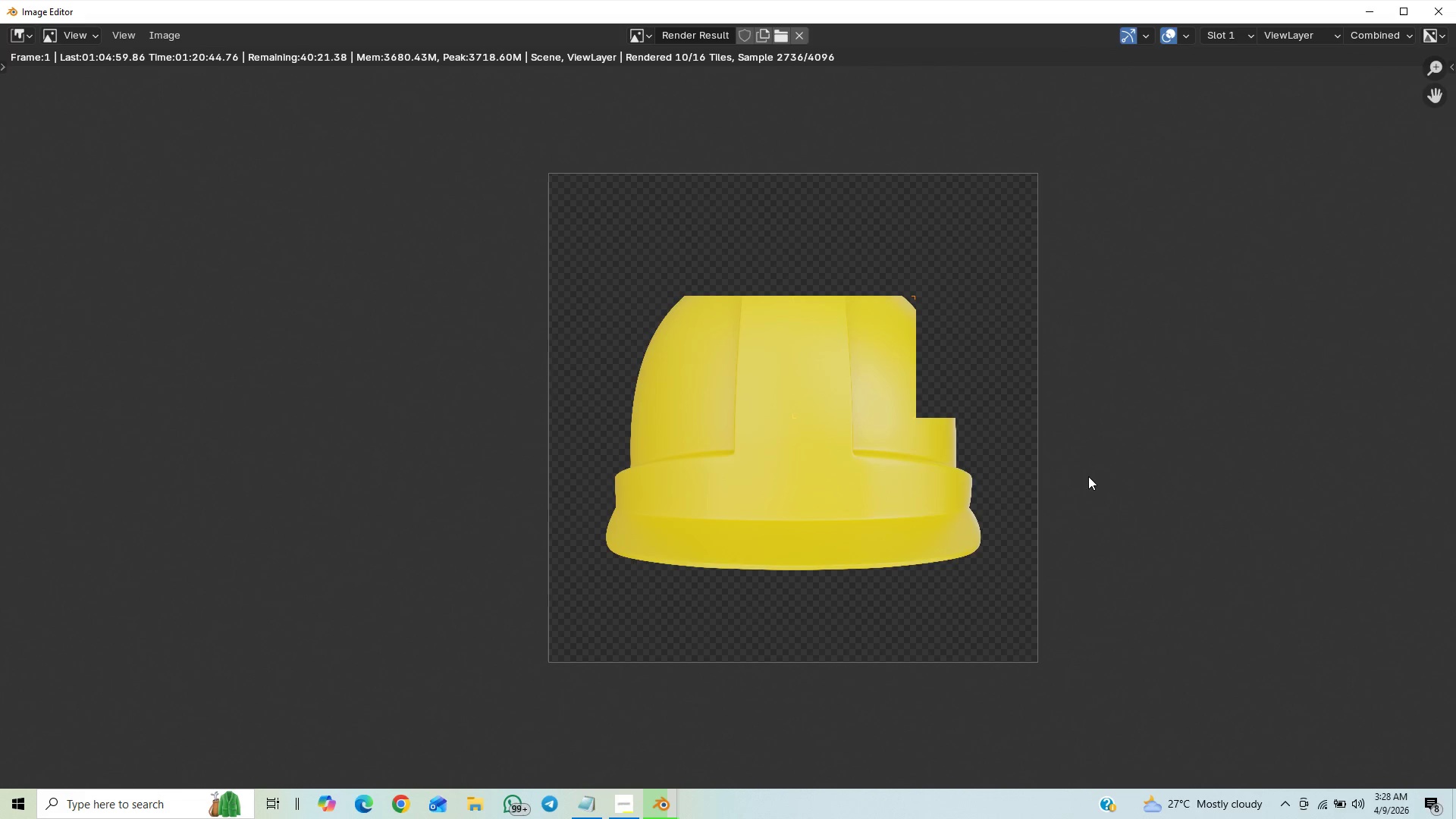 
scroll: coordinate [1088, 467], scroll_direction: up, amount: 2.0
 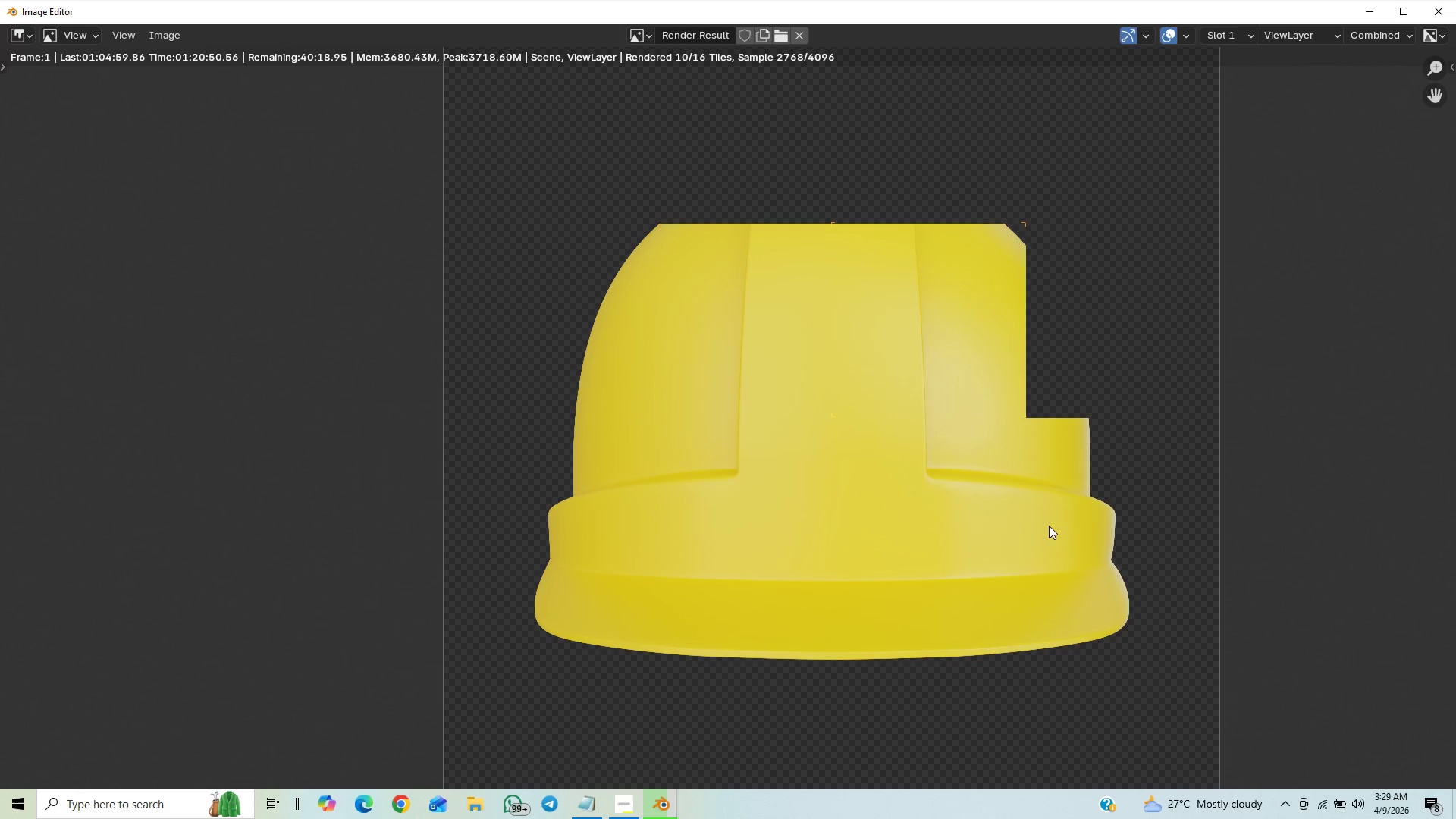 
wait(5.42)
 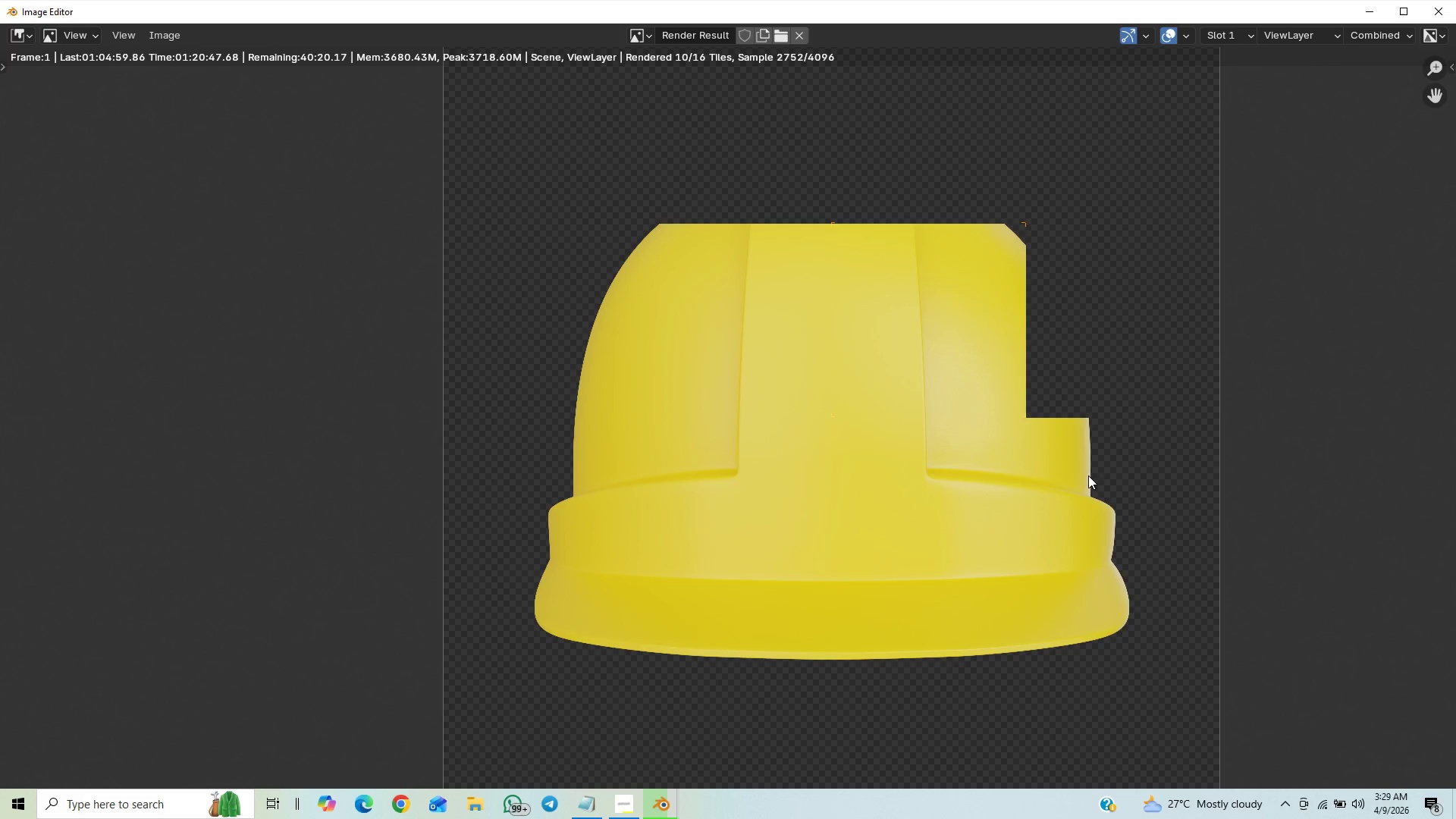 
scroll: coordinate [971, 522], scroll_direction: down, amount: 4.0
 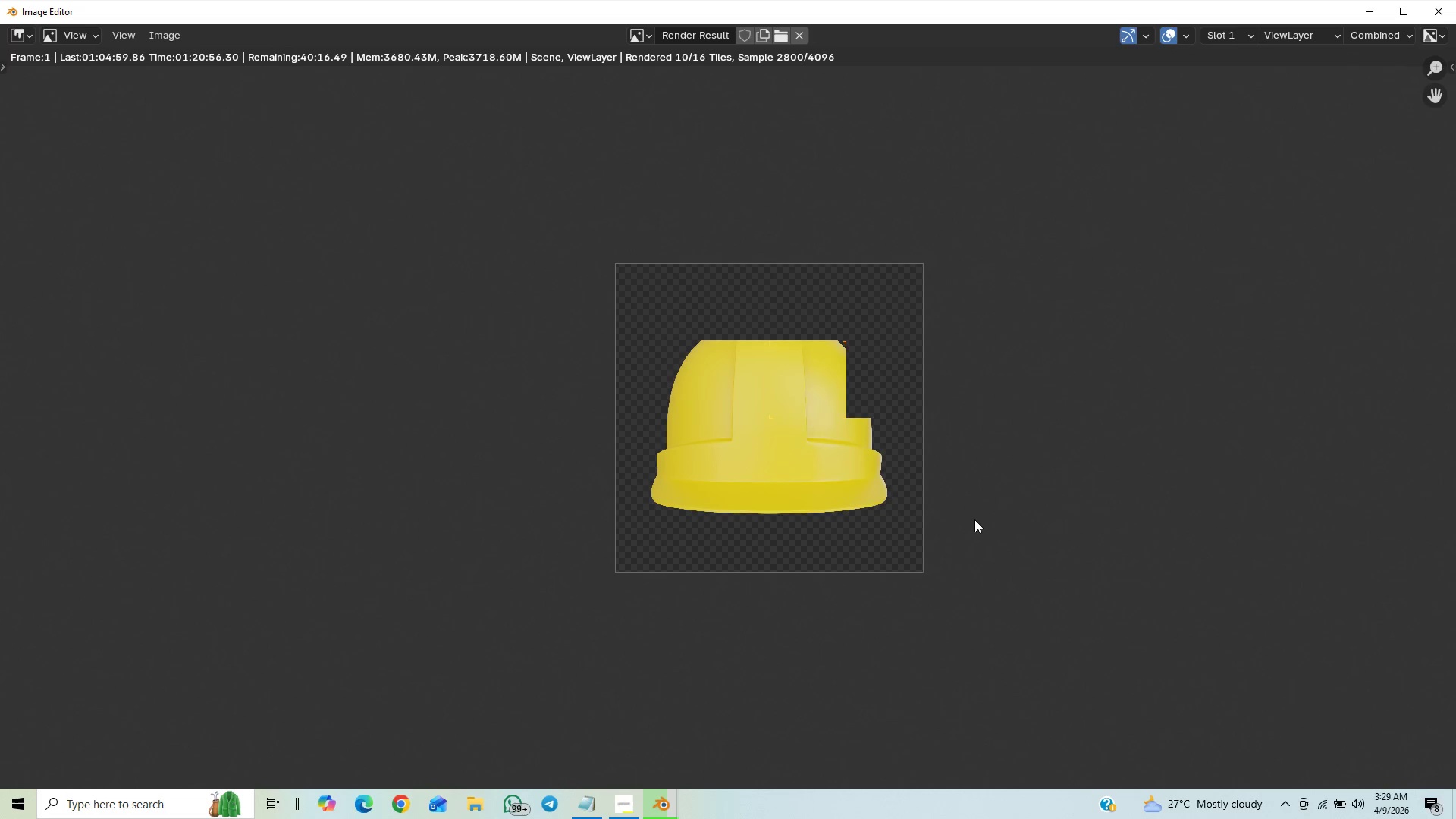 
scroll: coordinate [977, 522], scroll_direction: up, amount: 2.0
 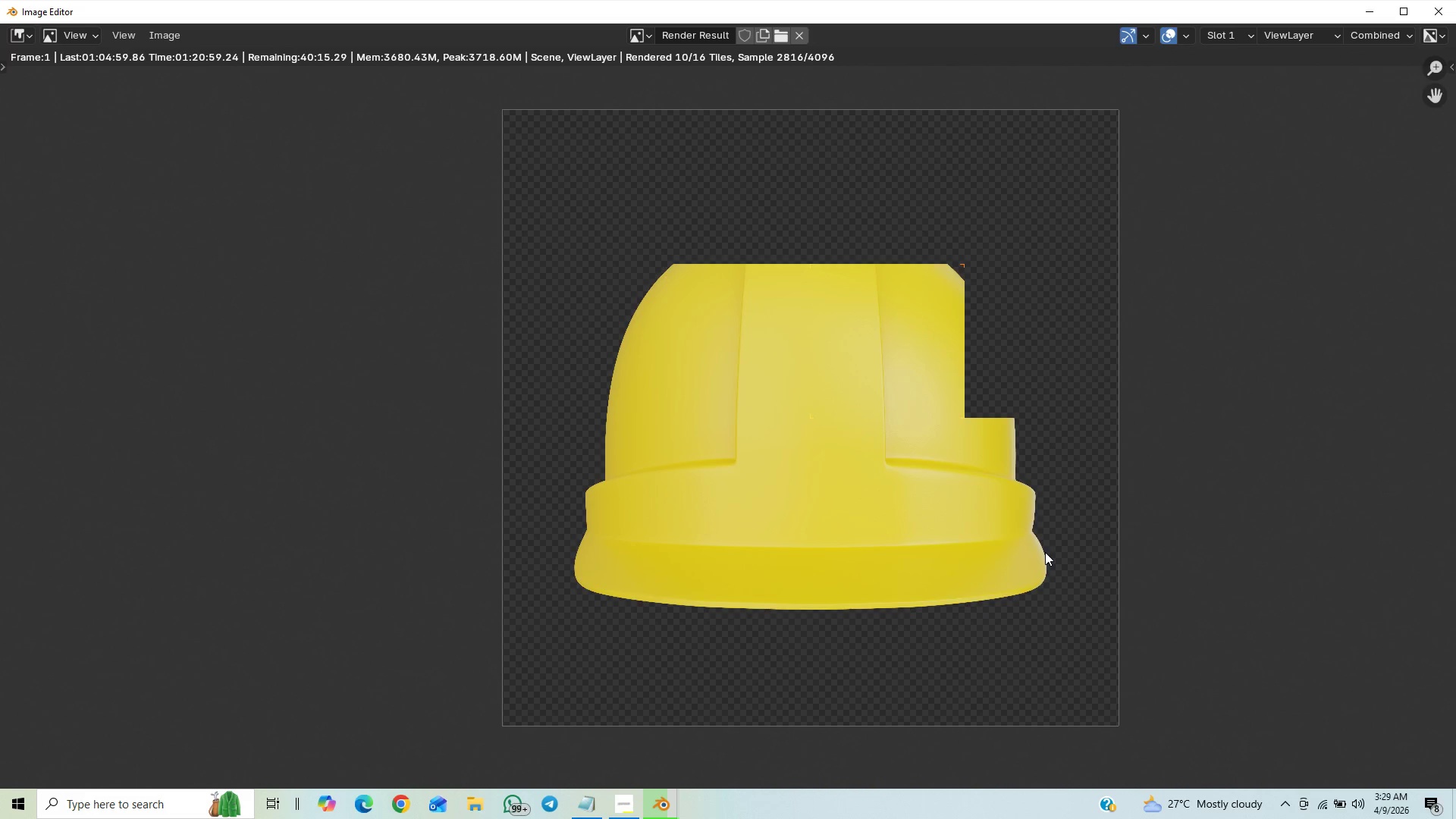 
scroll: coordinate [1044, 551], scroll_direction: down, amount: 1.0
 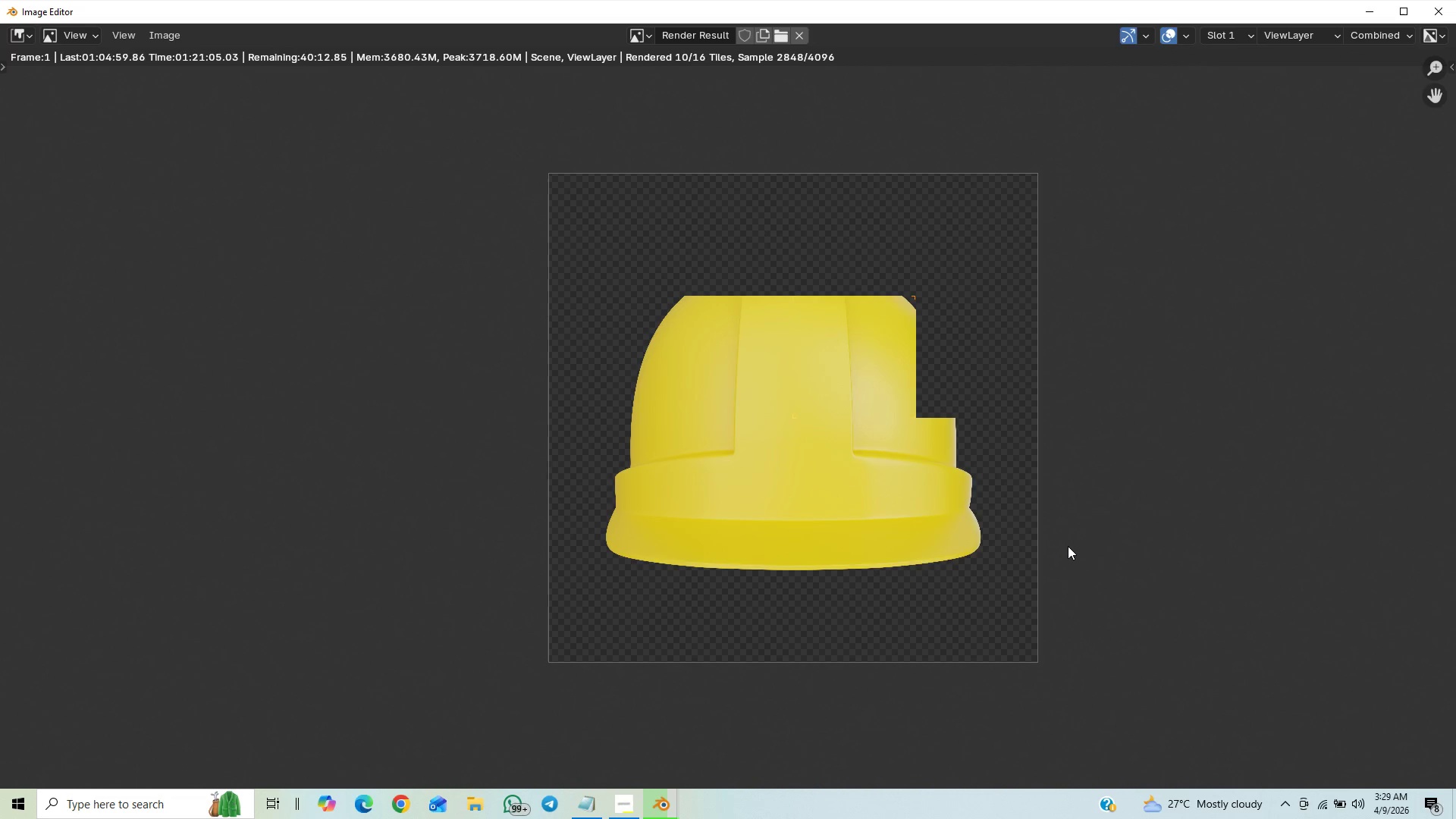 
scroll: coordinate [1065, 541], scroll_direction: up, amount: 1.0
 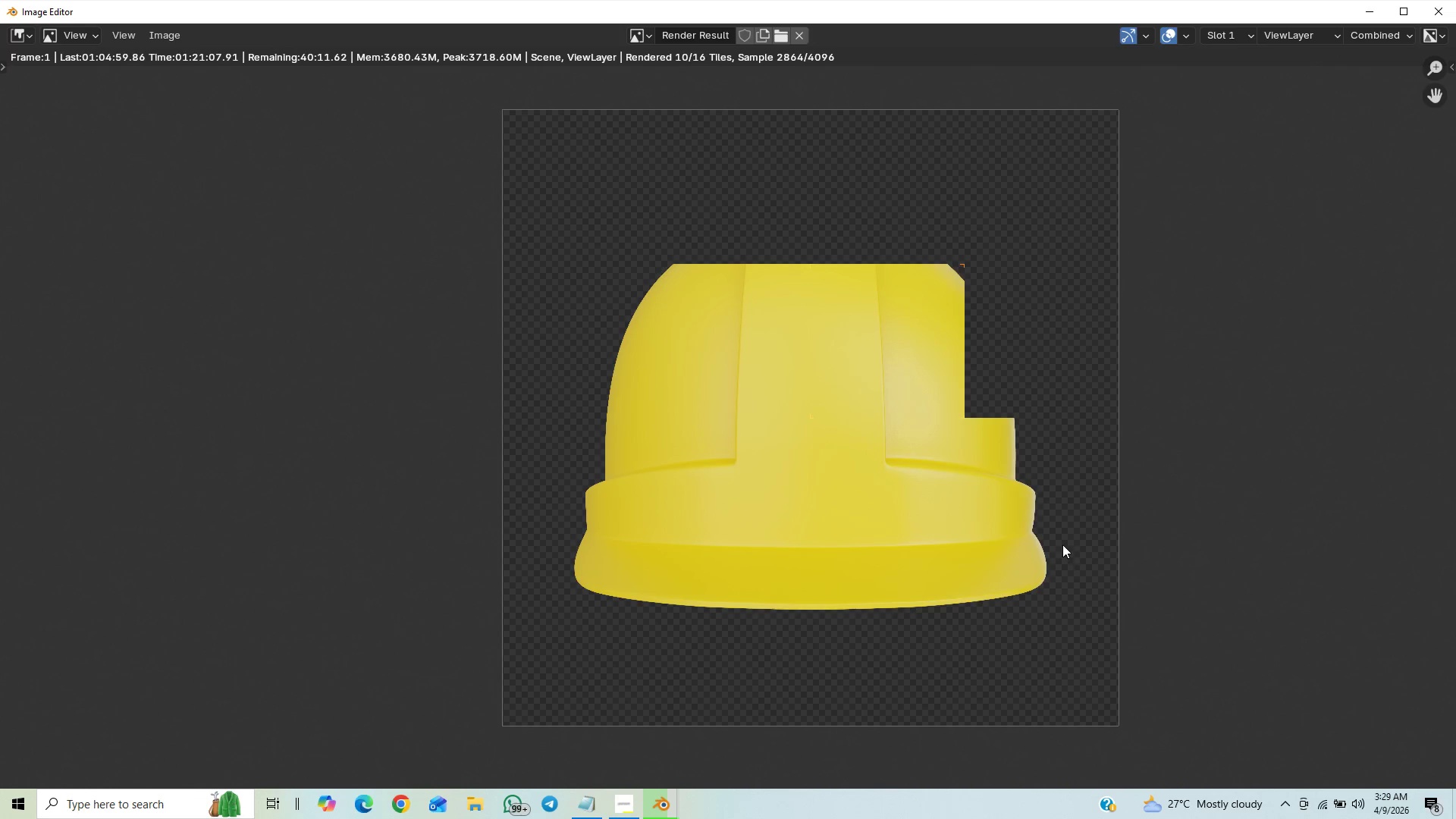 
wait(5.41)
 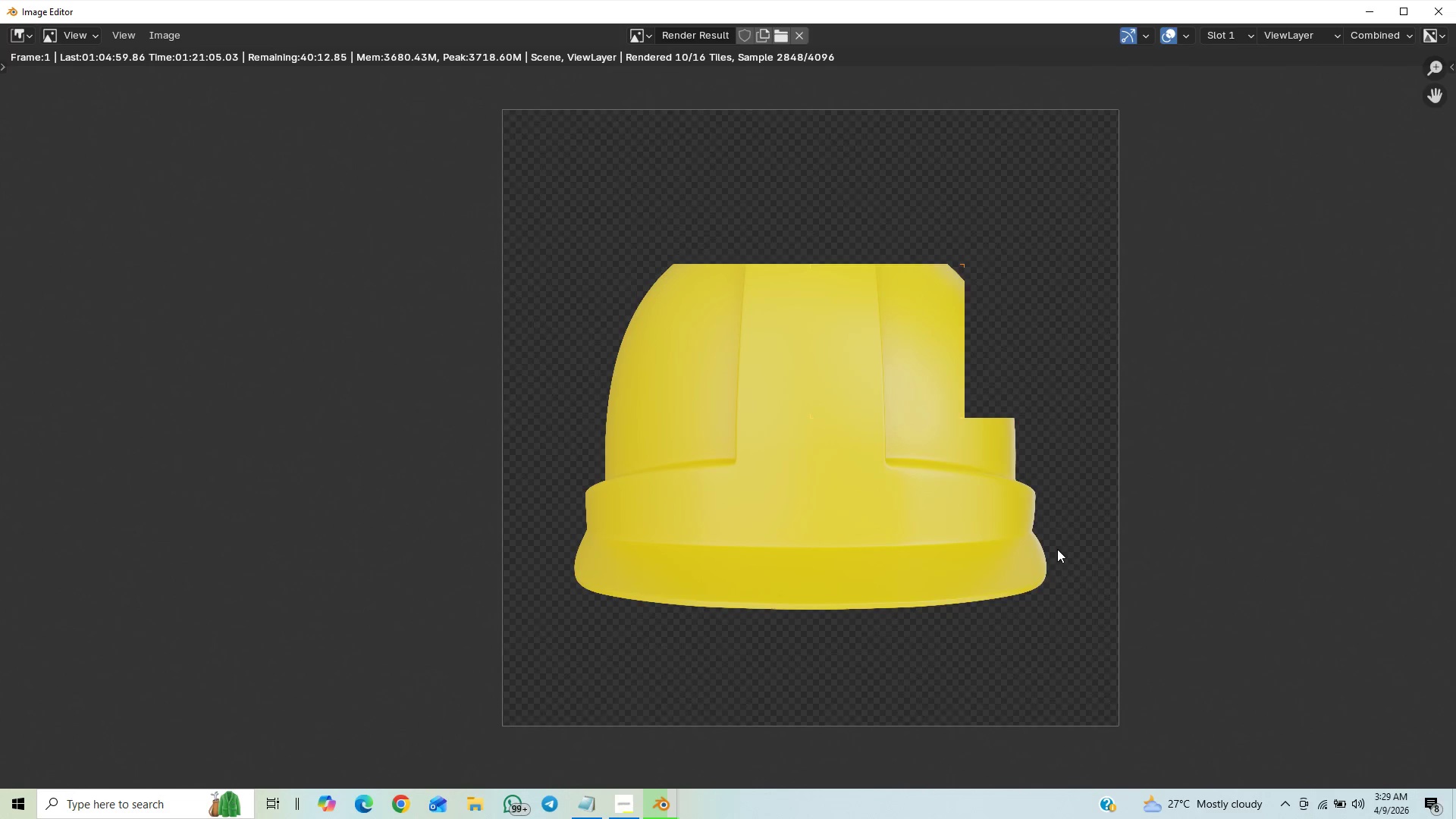 
scroll: coordinate [1092, 579], scroll_direction: down, amount: 34.0
 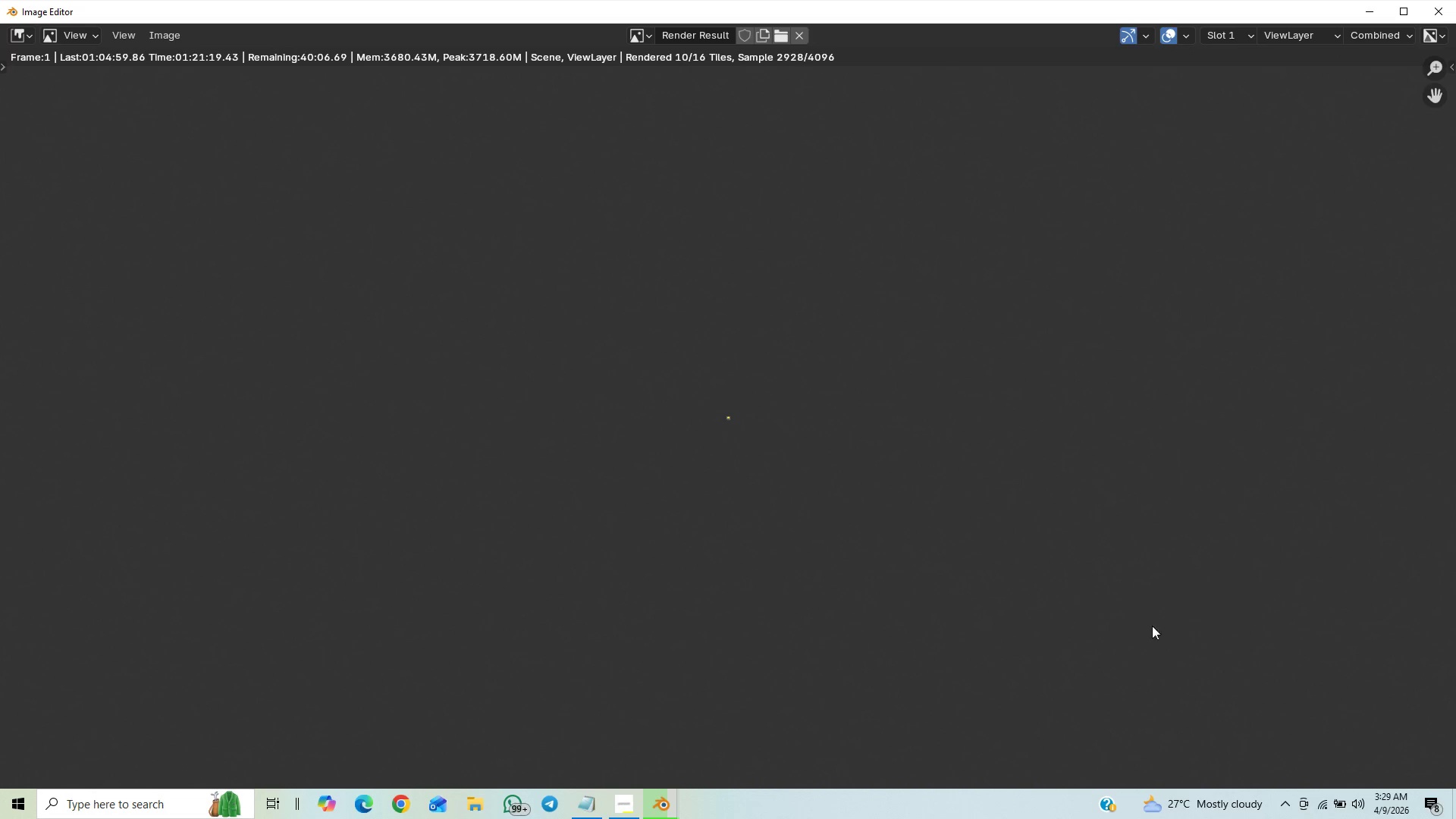 
scroll: coordinate [1108, 471], scroll_direction: up, amount: 24.0
 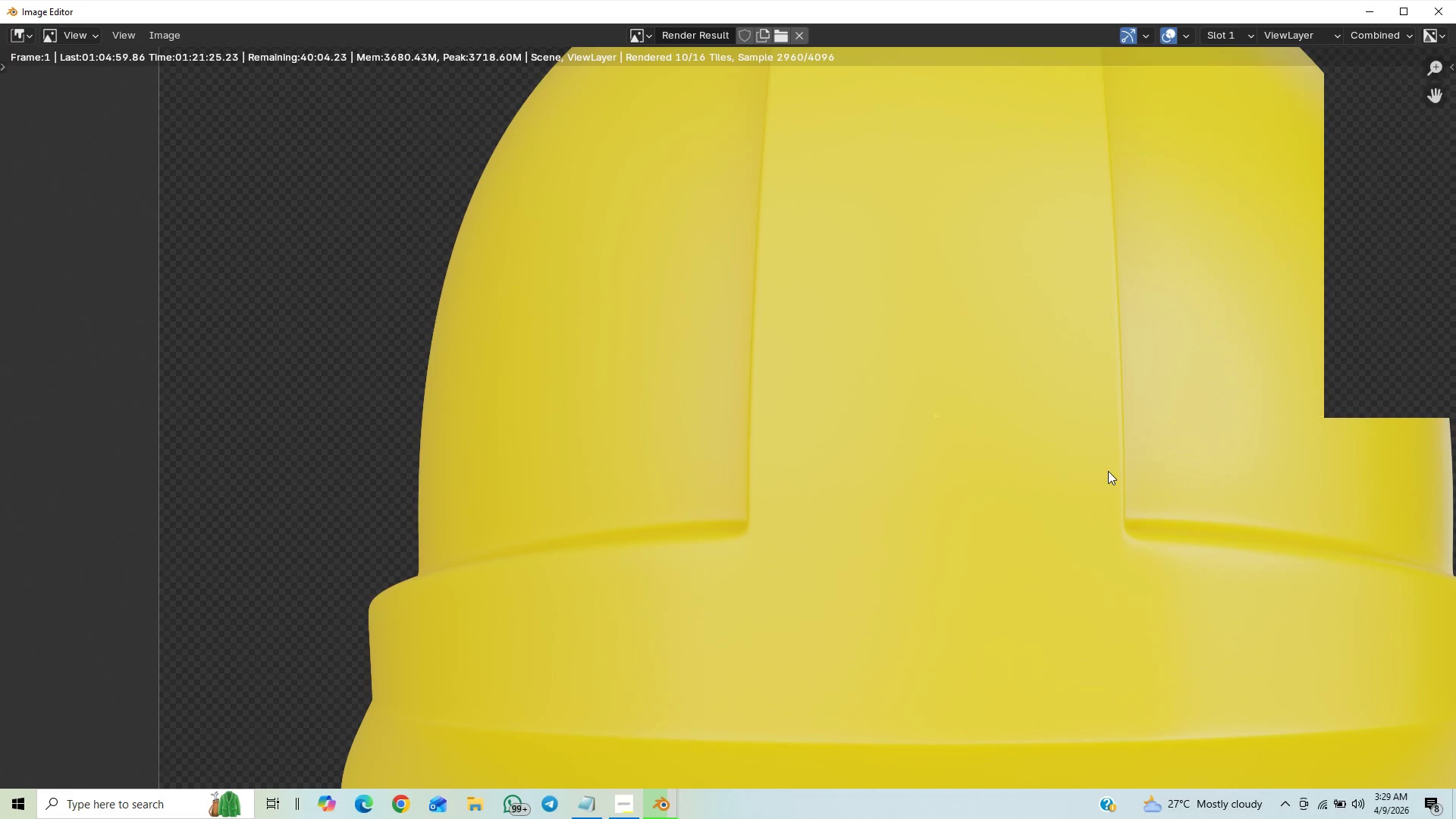 
scroll: coordinate [1111, 473], scroll_direction: down, amount: 2.0
 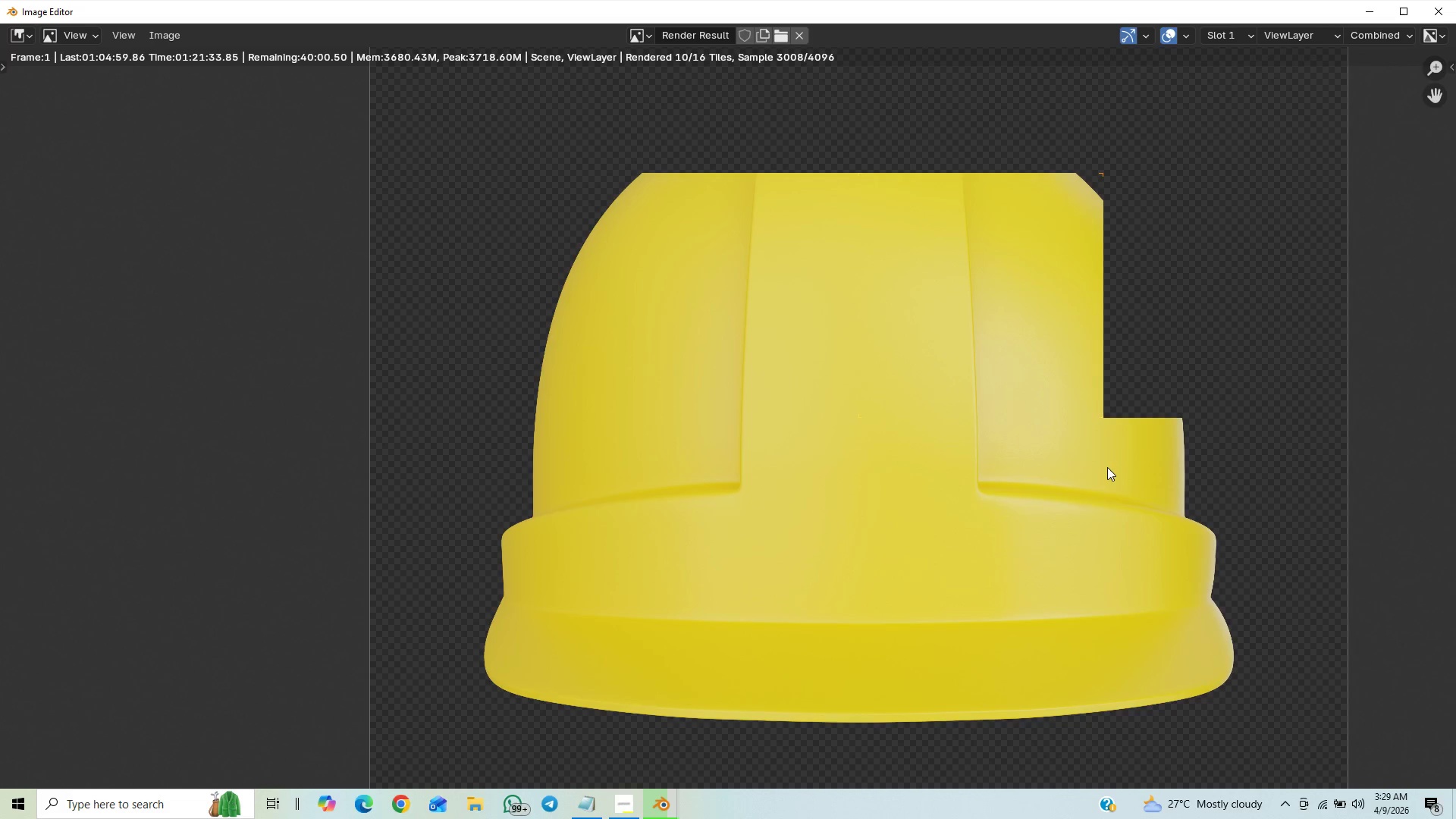 
wait(6.26)
 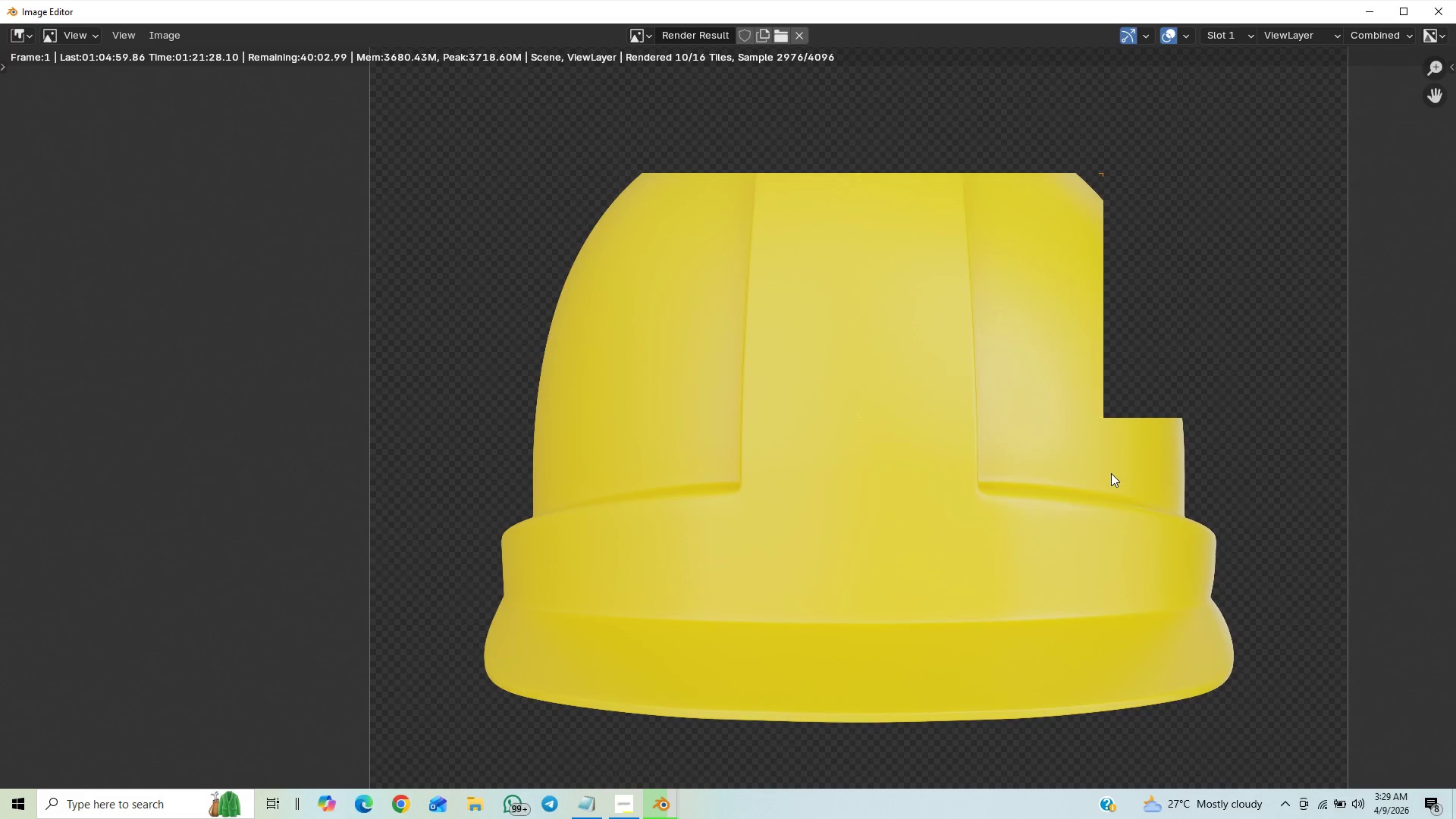 
scroll: coordinate [1143, 448], scroll_direction: down, amount: 1.0
 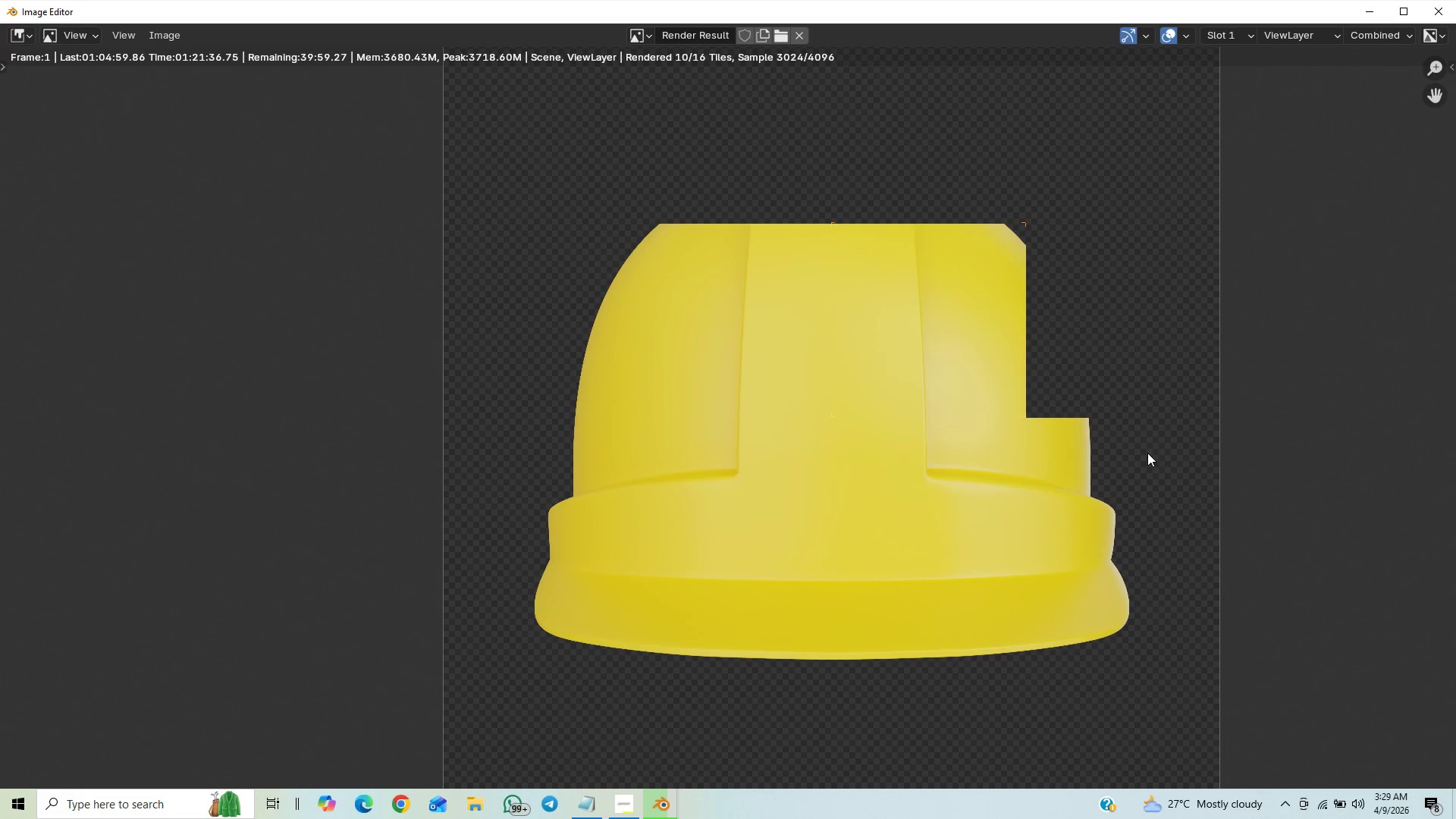 
scroll: coordinate [1141, 476], scroll_direction: up, amount: 2.0
 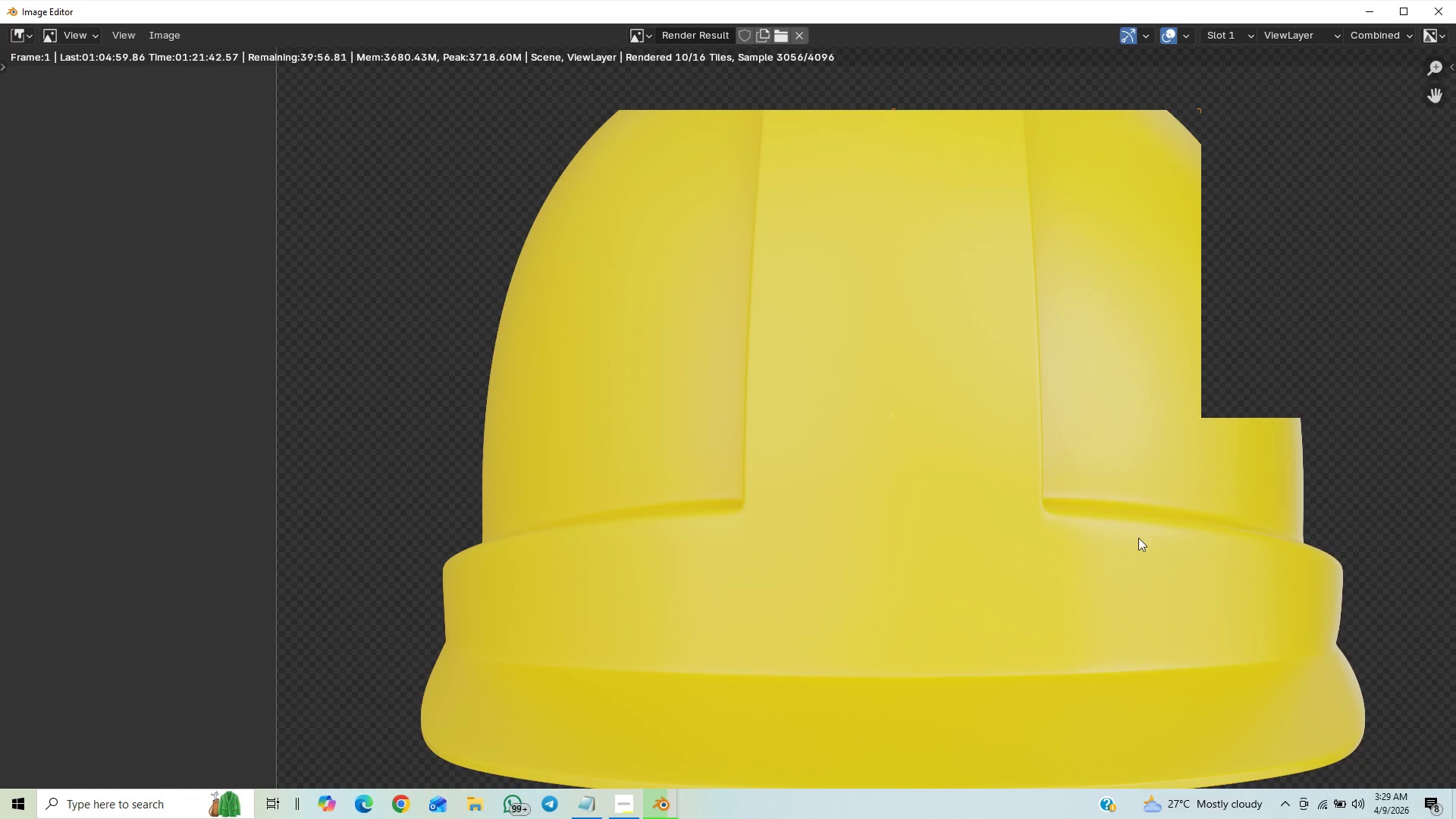 
wait(5.08)
 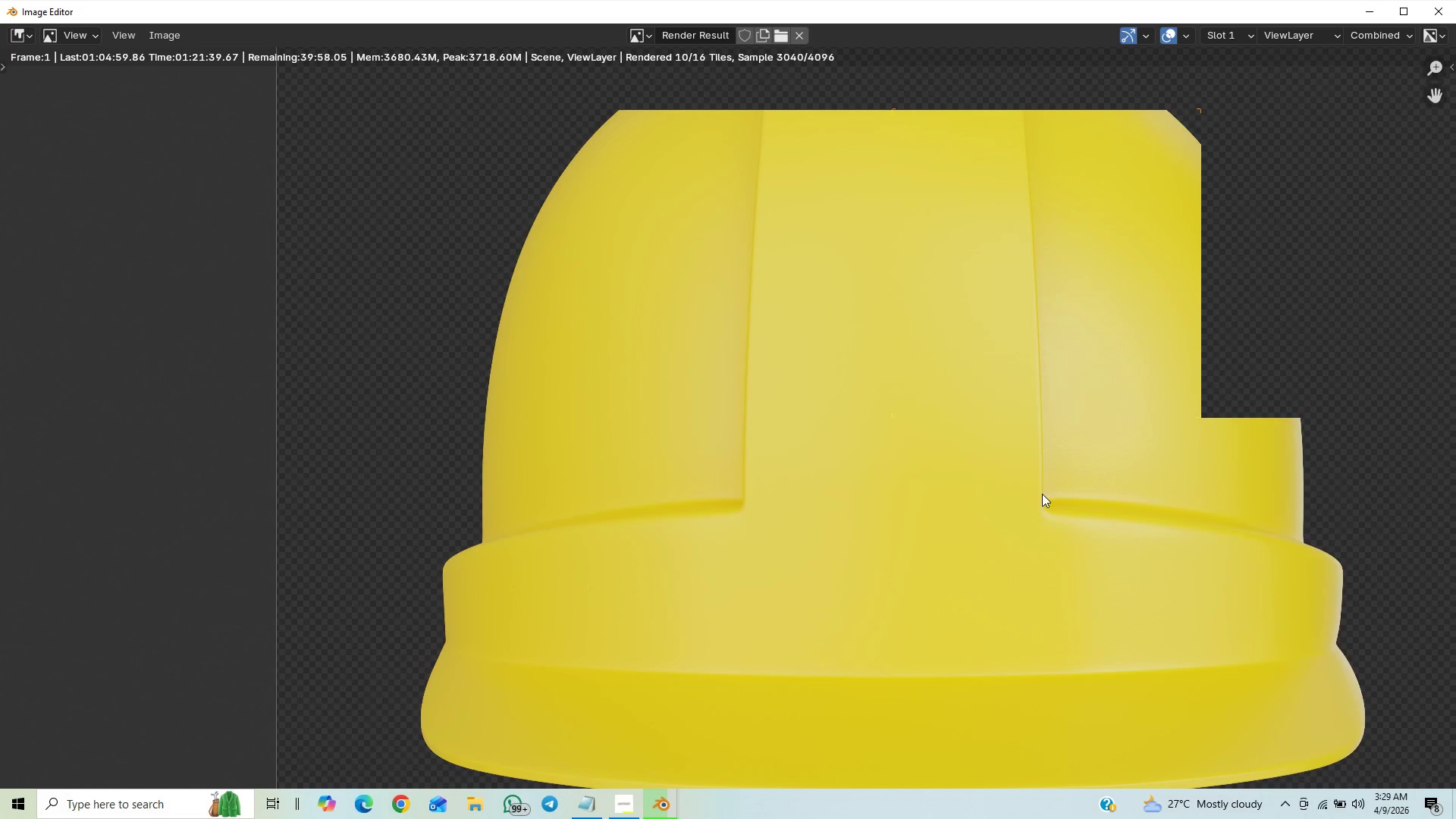 
scroll: coordinate [1086, 546], scroll_direction: down, amount: 3.0
 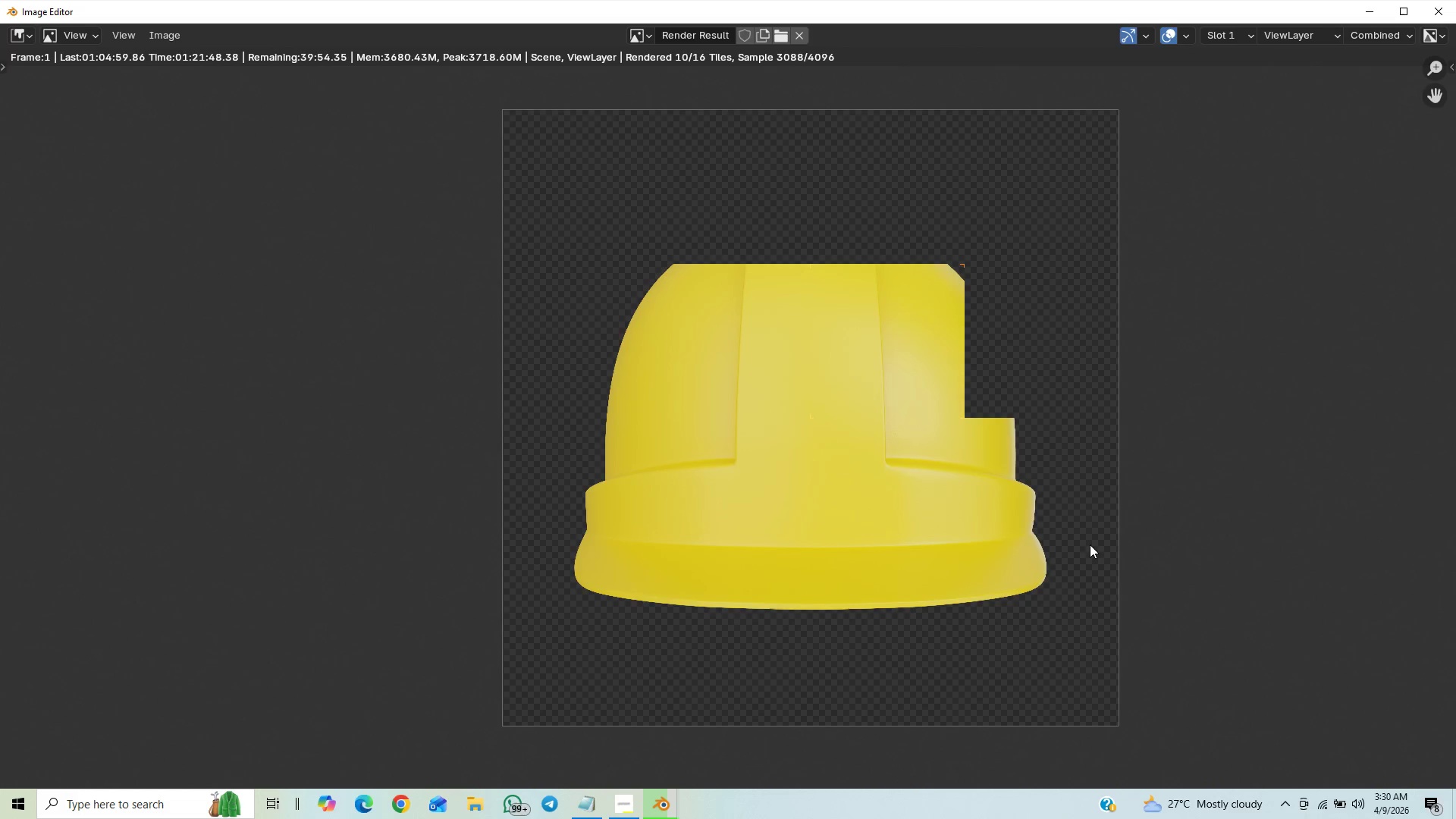 
scroll: coordinate [1112, 541], scroll_direction: up, amount: 4.0
 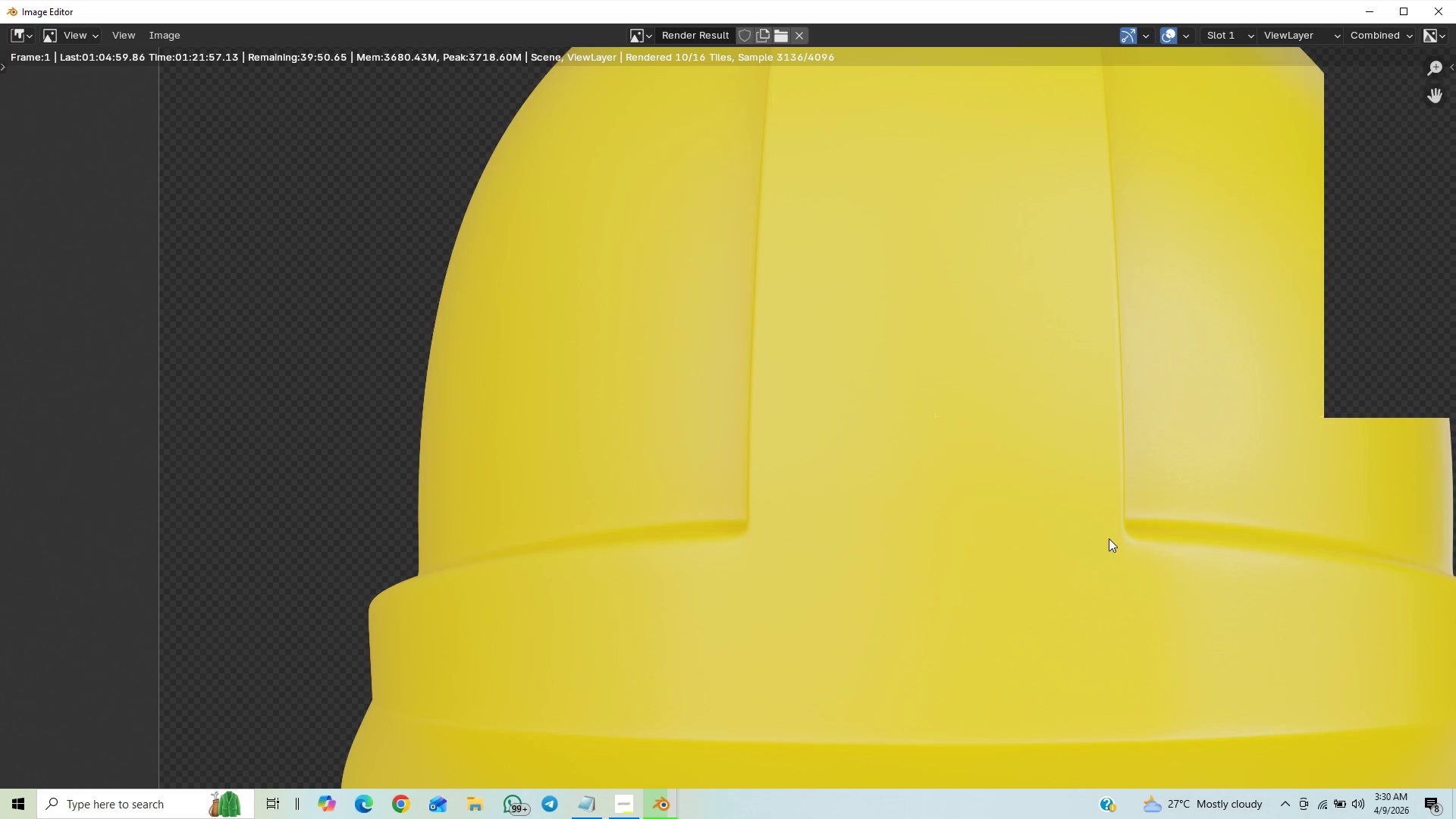 
scroll: coordinate [1012, 400], scroll_direction: down, amount: 25.0
 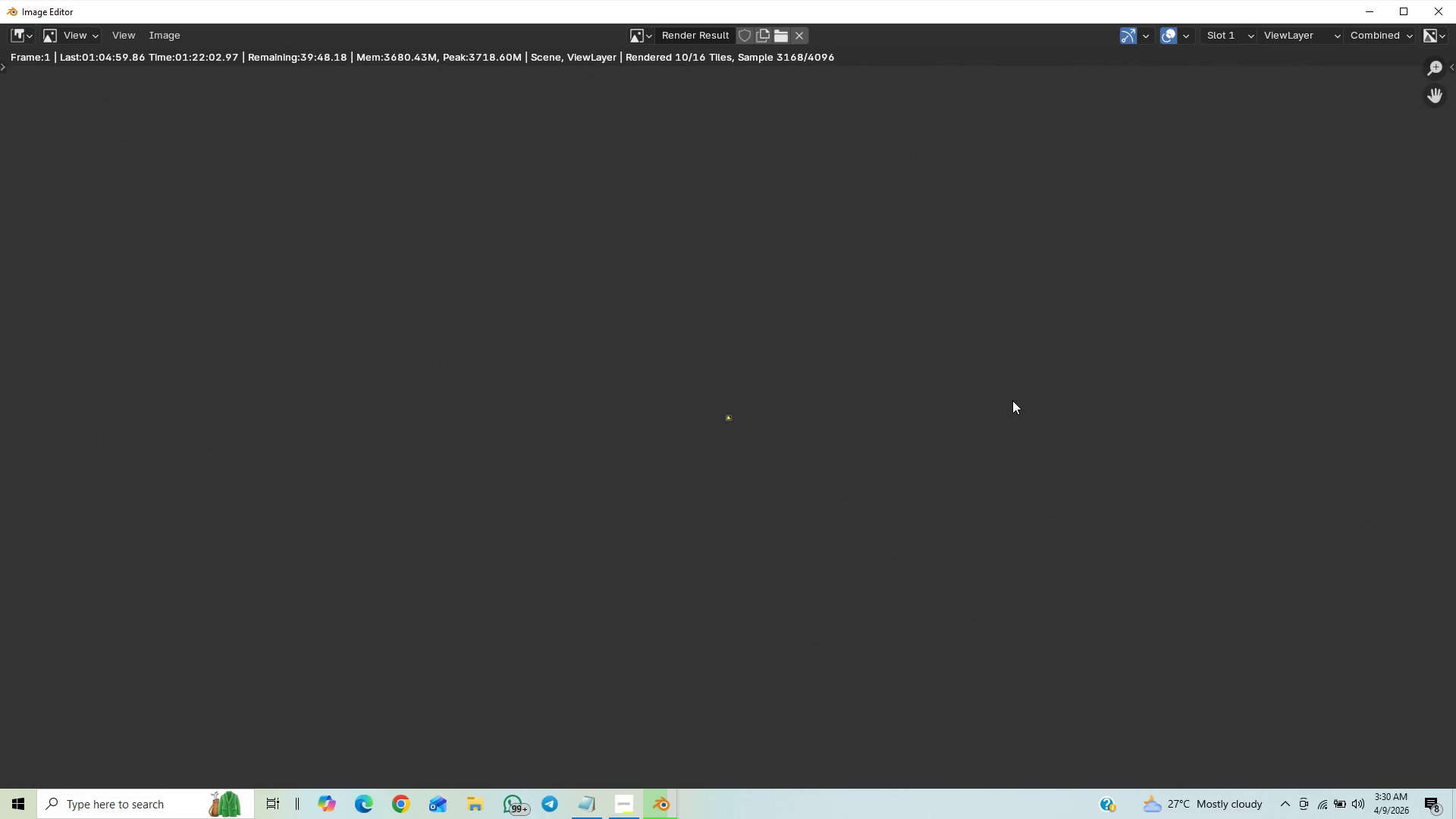 
scroll: coordinate [1016, 394], scroll_direction: up, amount: 26.0
 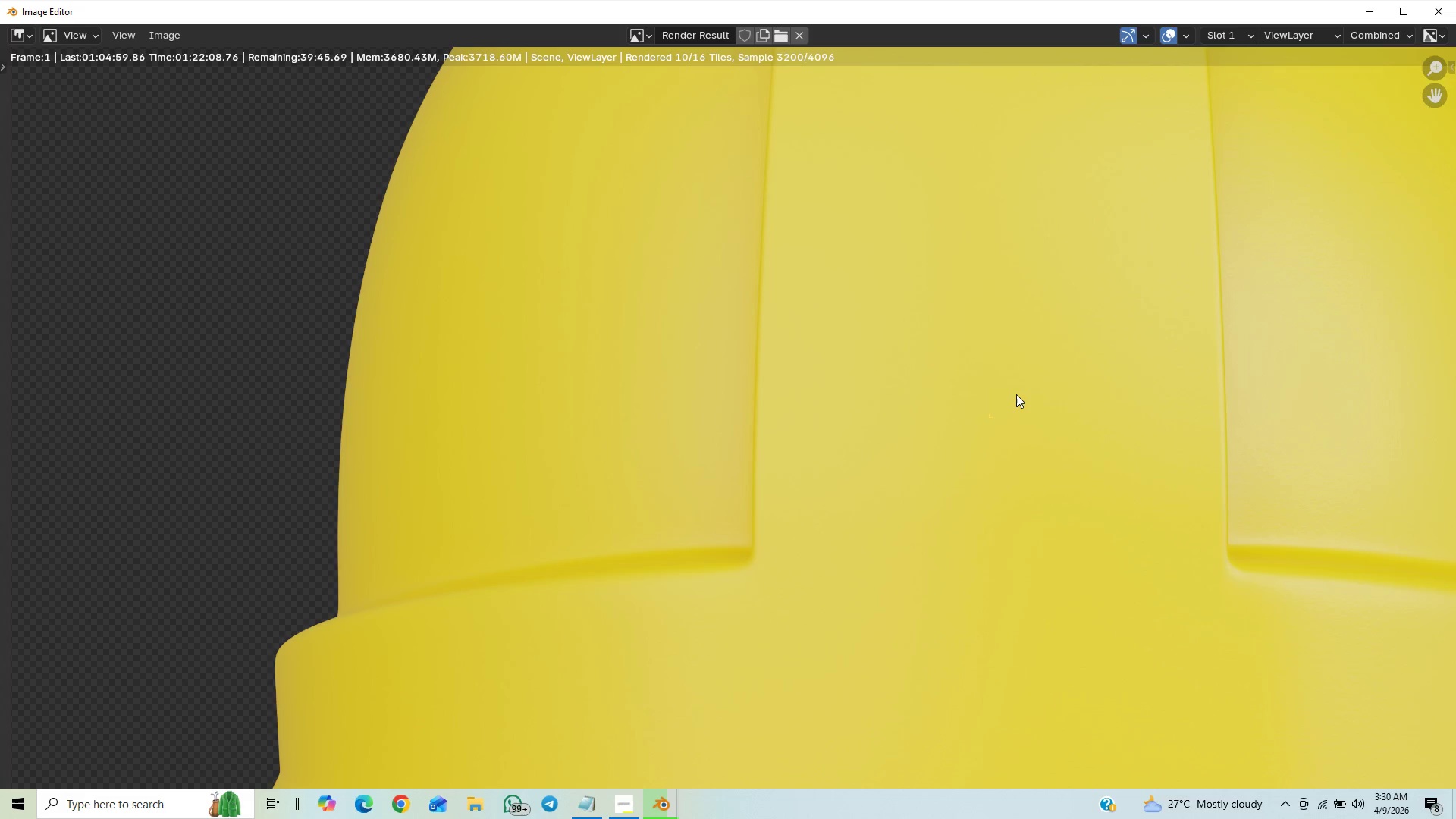 
scroll: coordinate [1018, 396], scroll_direction: down, amount: 5.0
 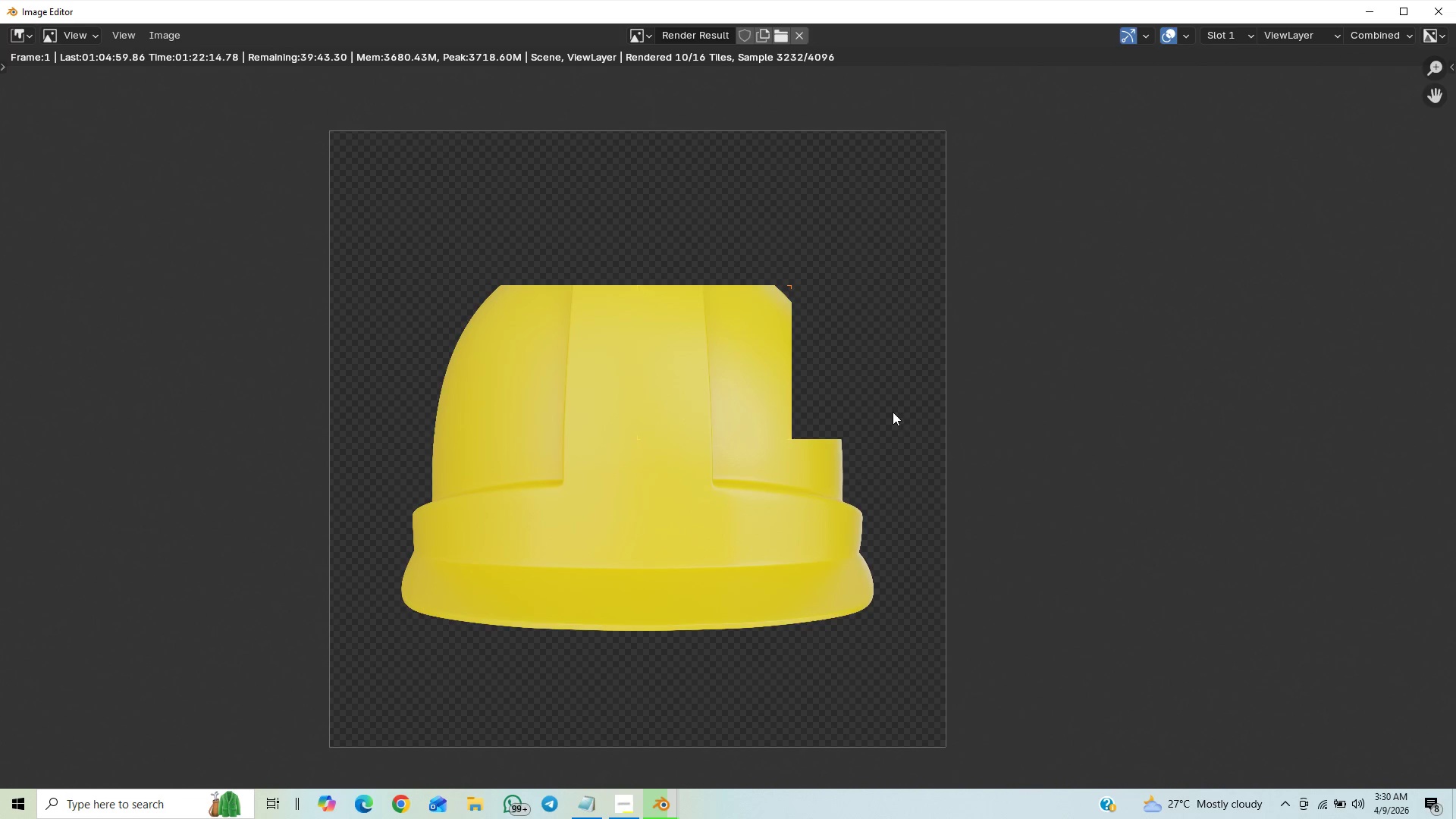 
wait(11.38)
 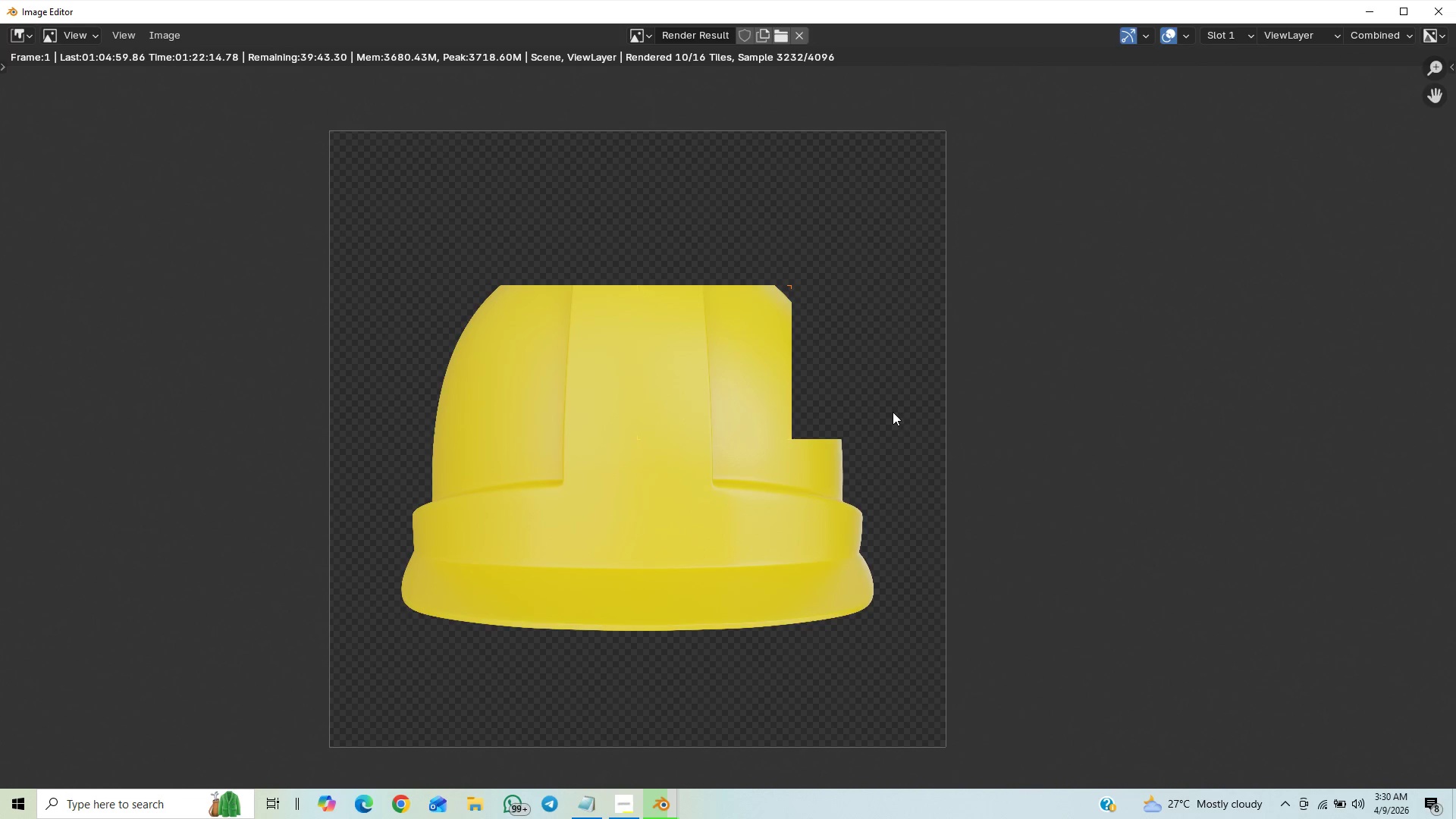 
scroll: coordinate [958, 406], scroll_direction: down, amount: 1.0
 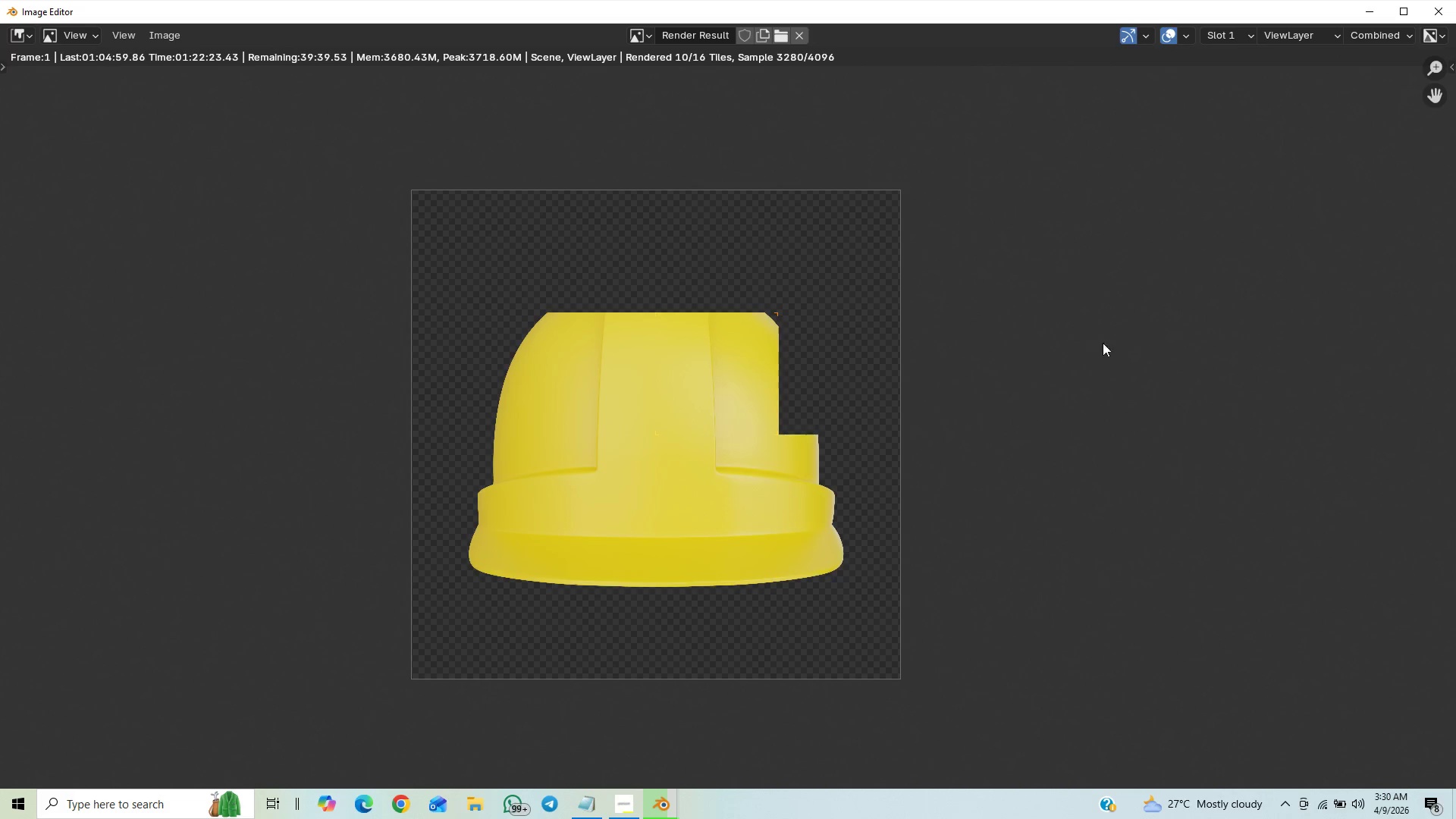 
scroll: coordinate [1046, 391], scroll_direction: up, amount: 1.0
 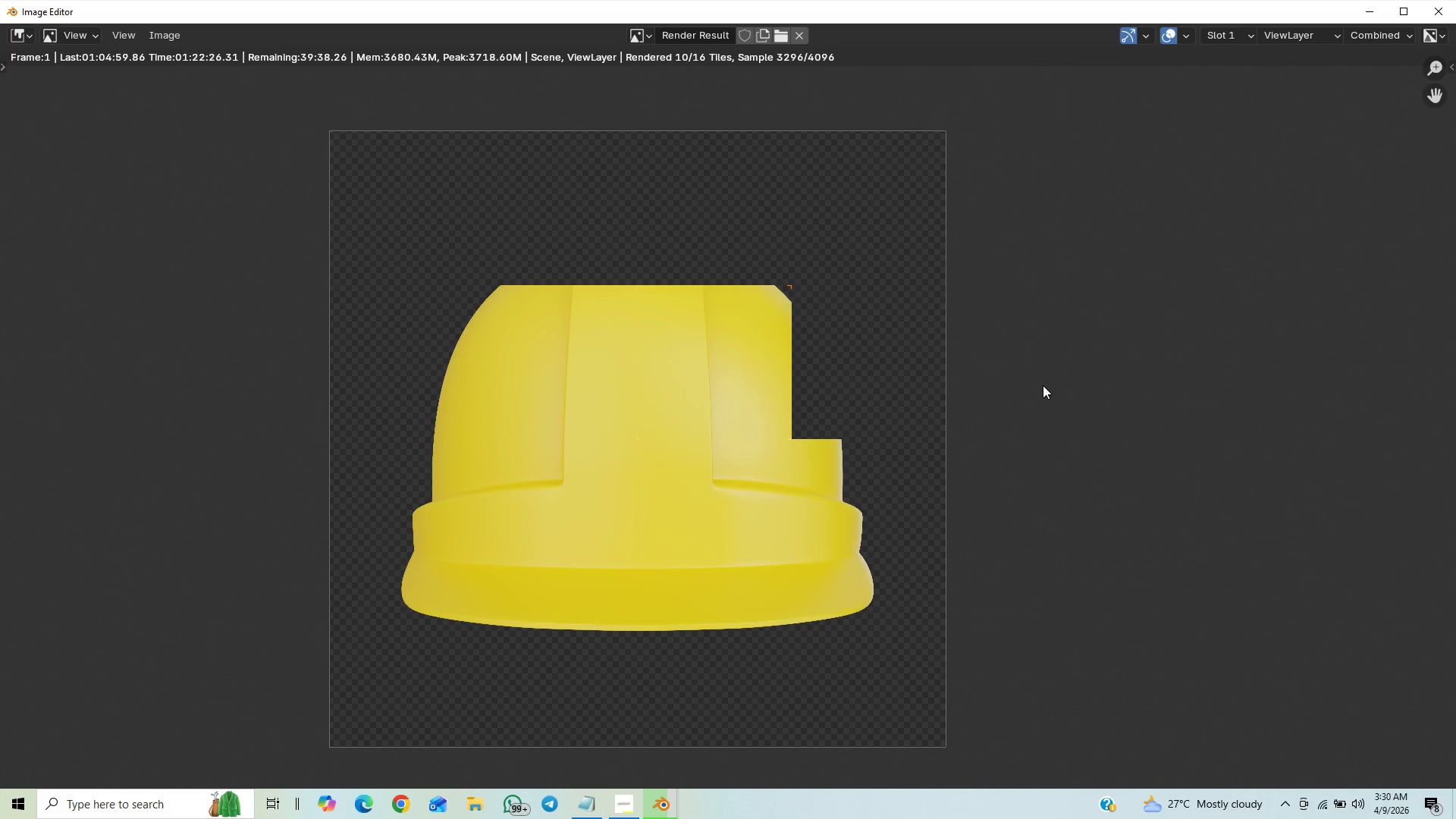 
scroll: coordinate [1044, 391], scroll_direction: down, amount: 7.0
 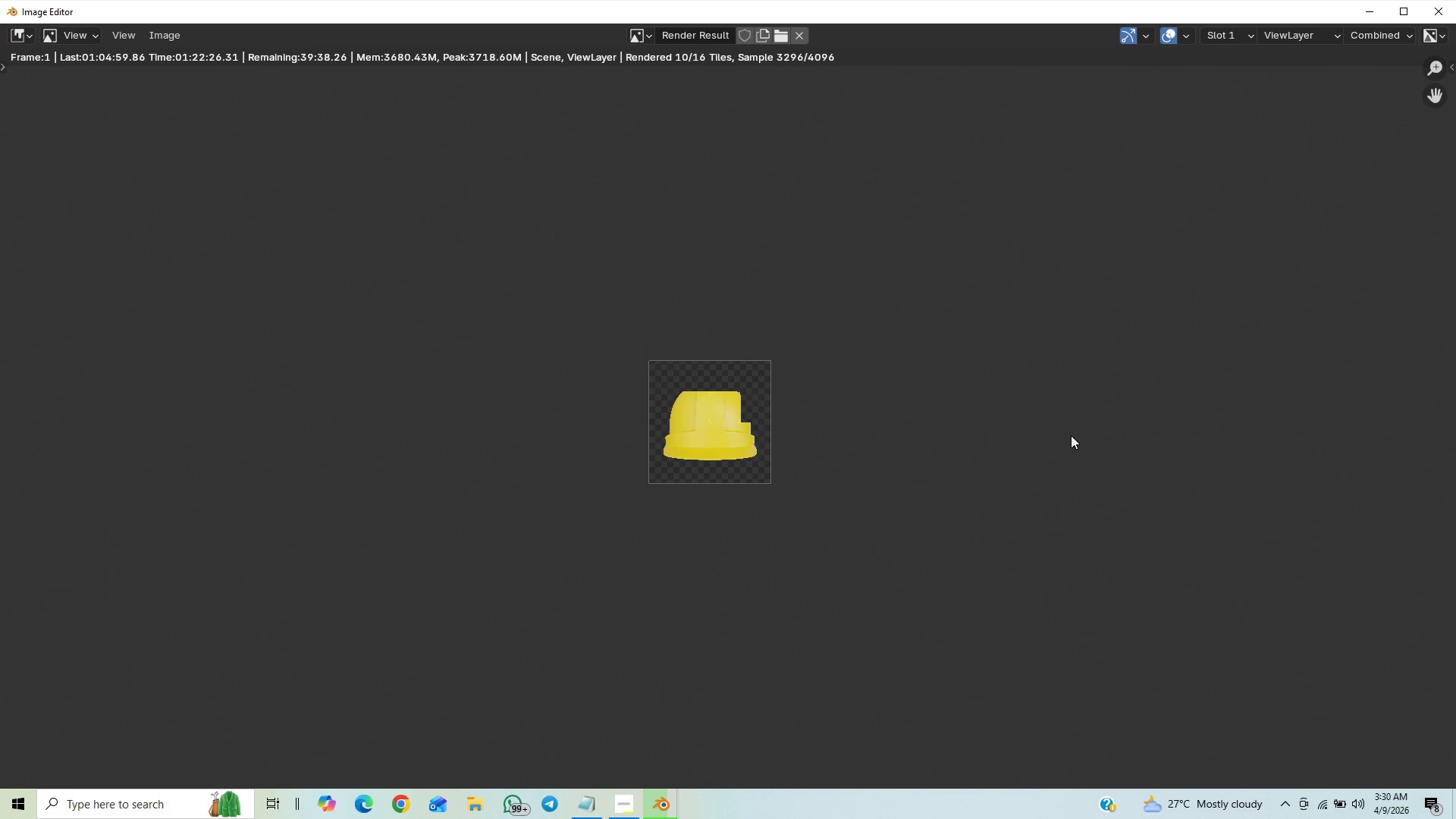 
scroll: coordinate [1072, 420], scroll_direction: up, amount: 3.0
 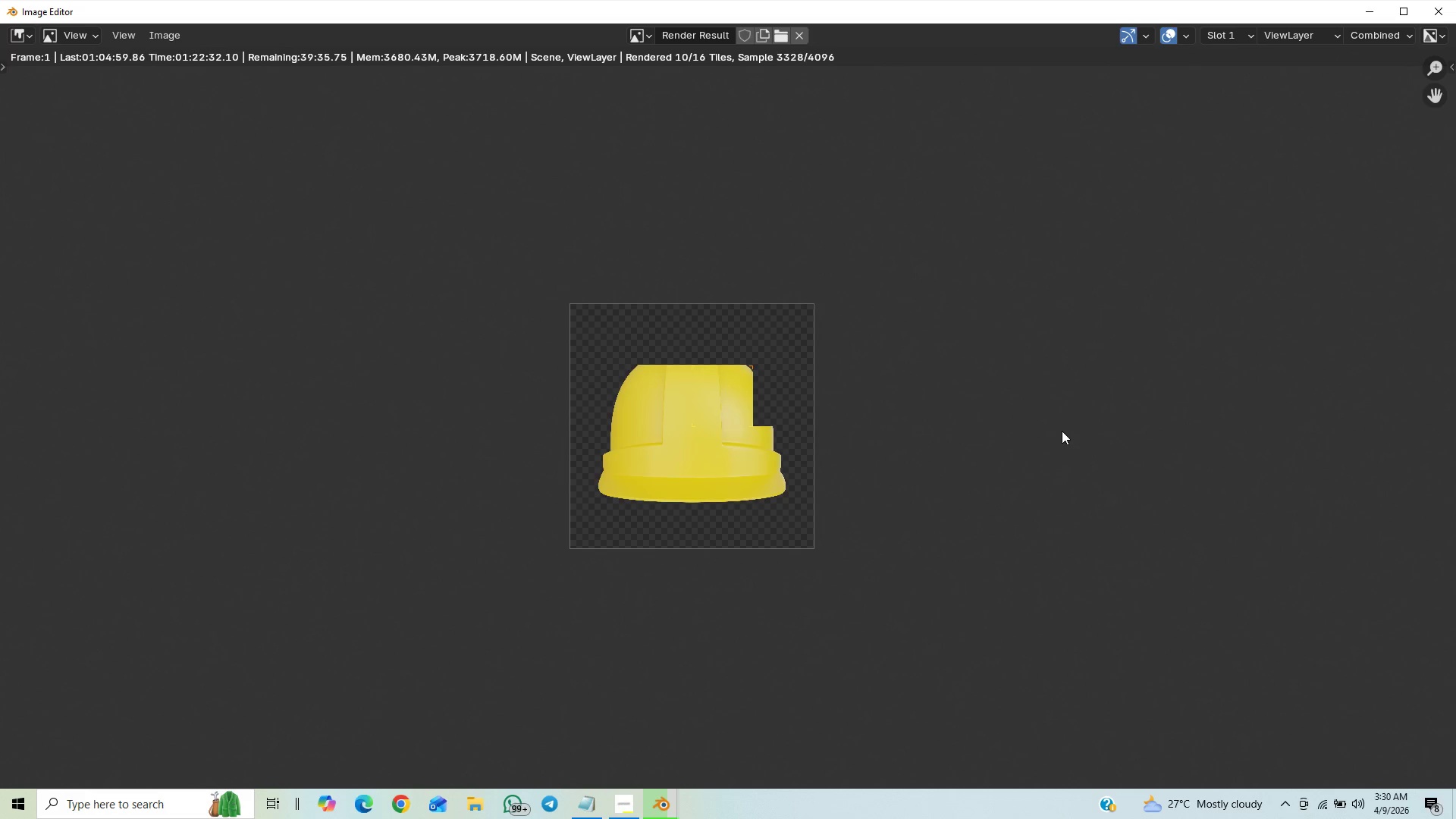 
scroll: coordinate [1071, 435], scroll_direction: down, amount: 1.0
 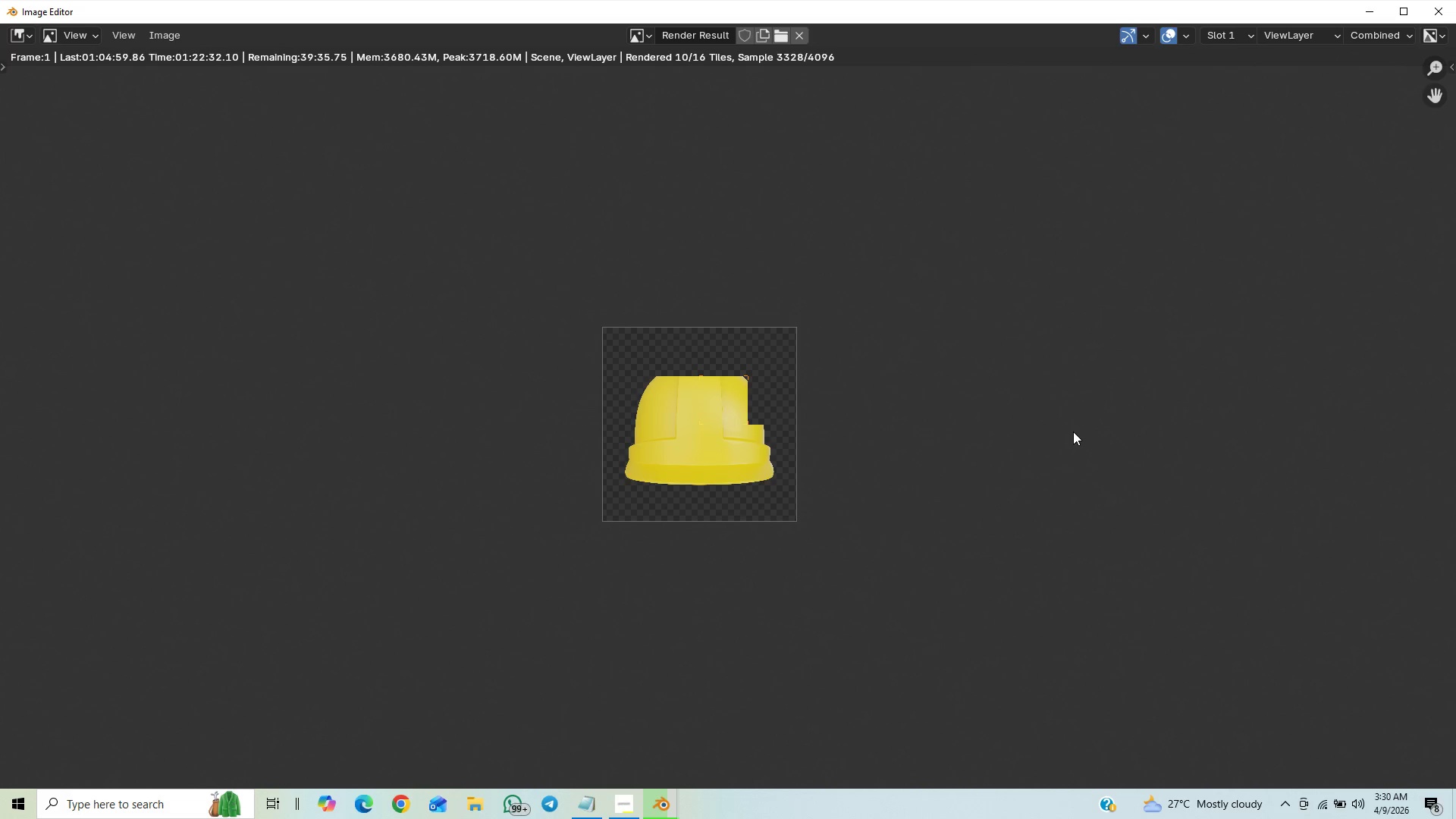 
scroll: coordinate [1073, 433], scroll_direction: up, amount: 6.0
 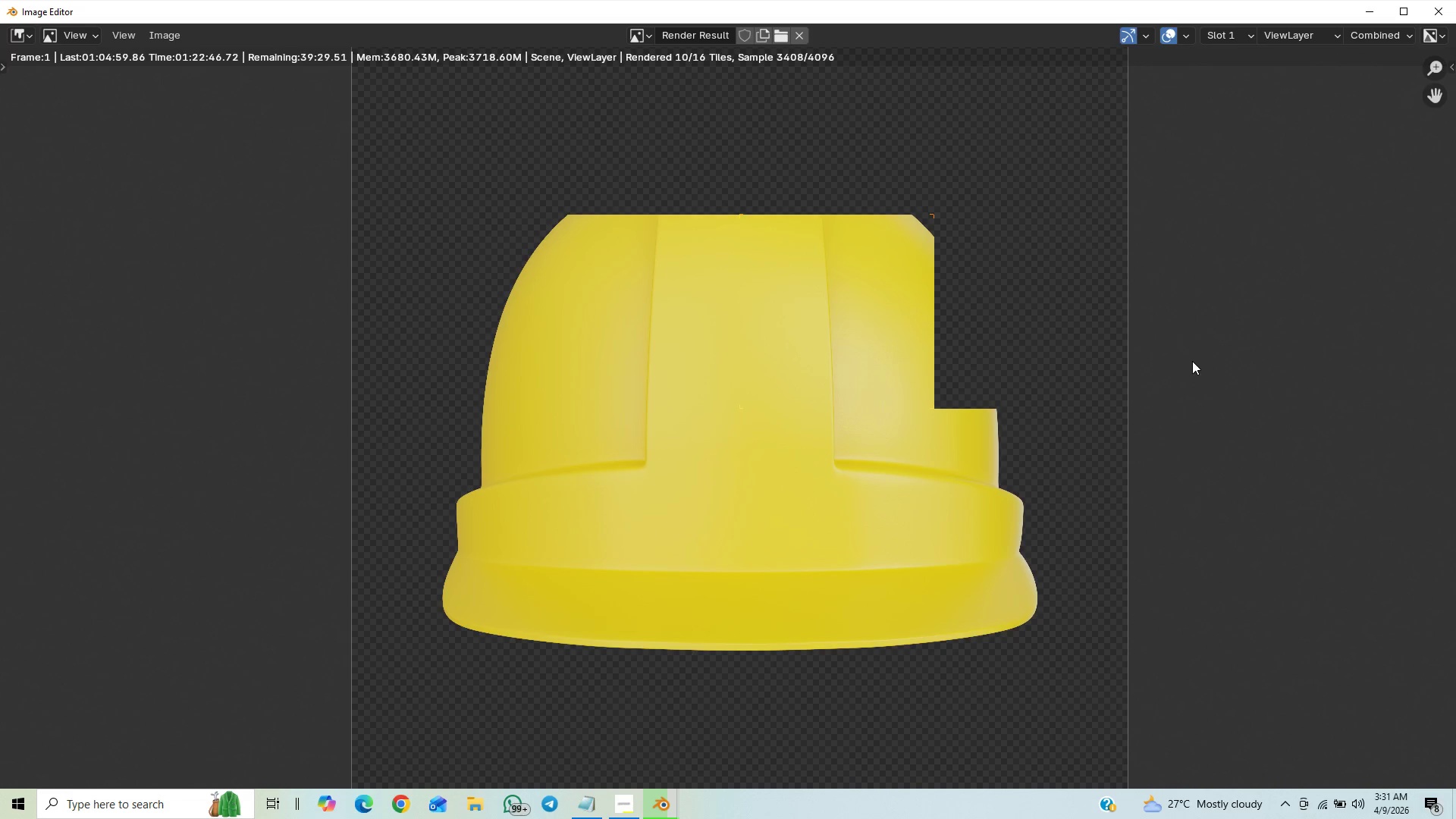 
wait(17.78)
 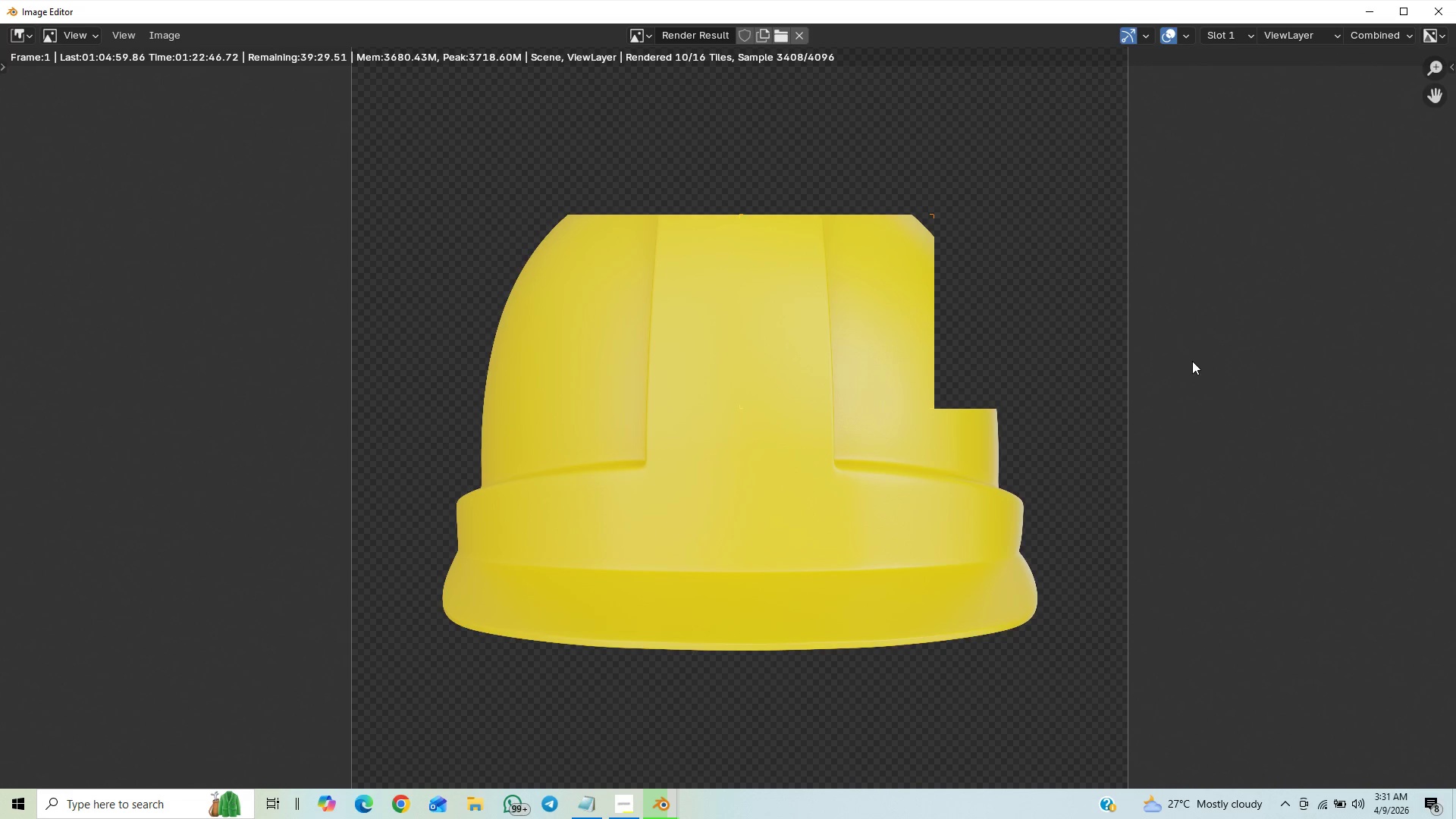 
scroll: coordinate [1150, 367], scroll_direction: down, amount: 1.0
 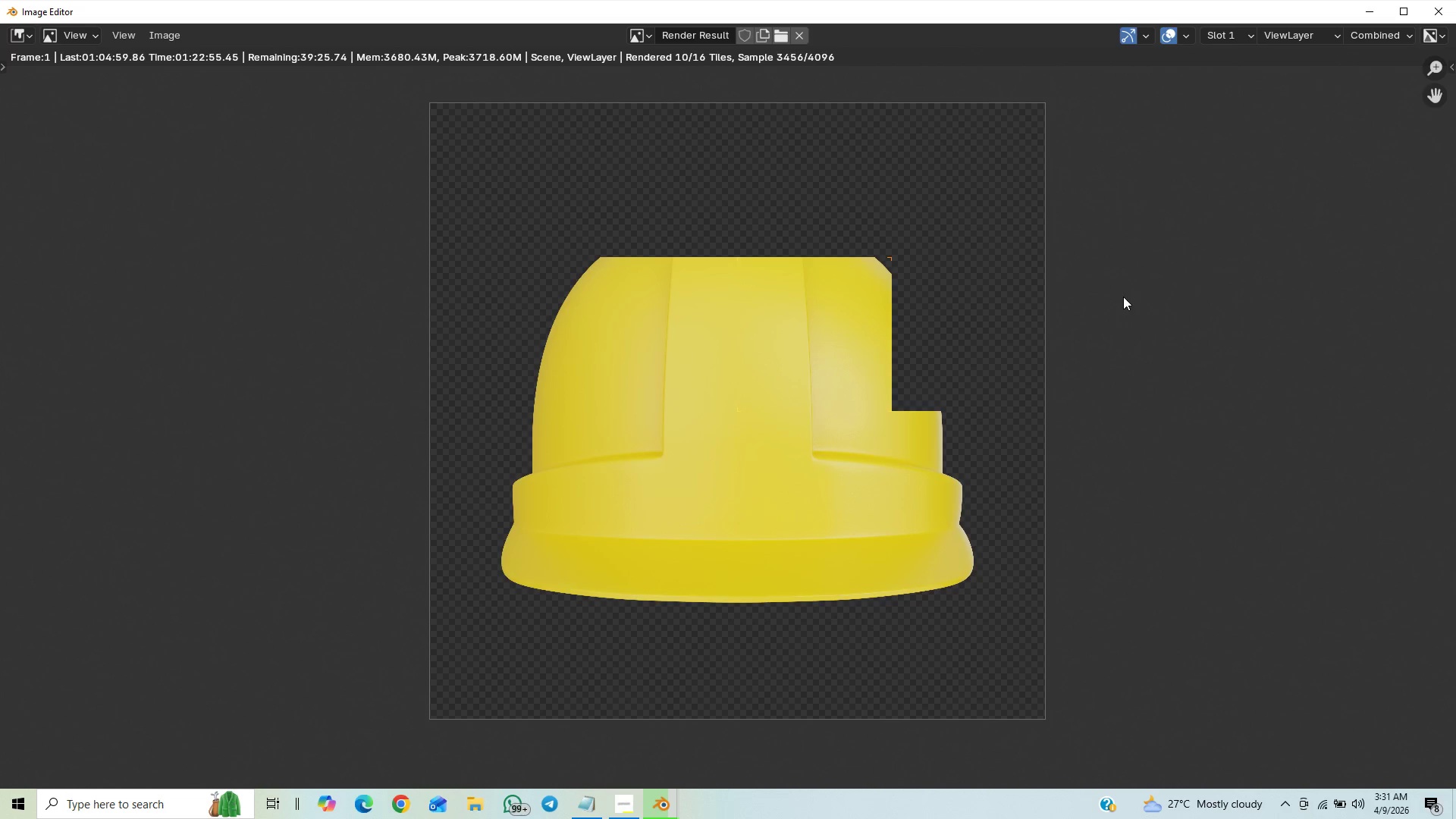 
scroll: coordinate [1117, 314], scroll_direction: up, amount: 11.0
 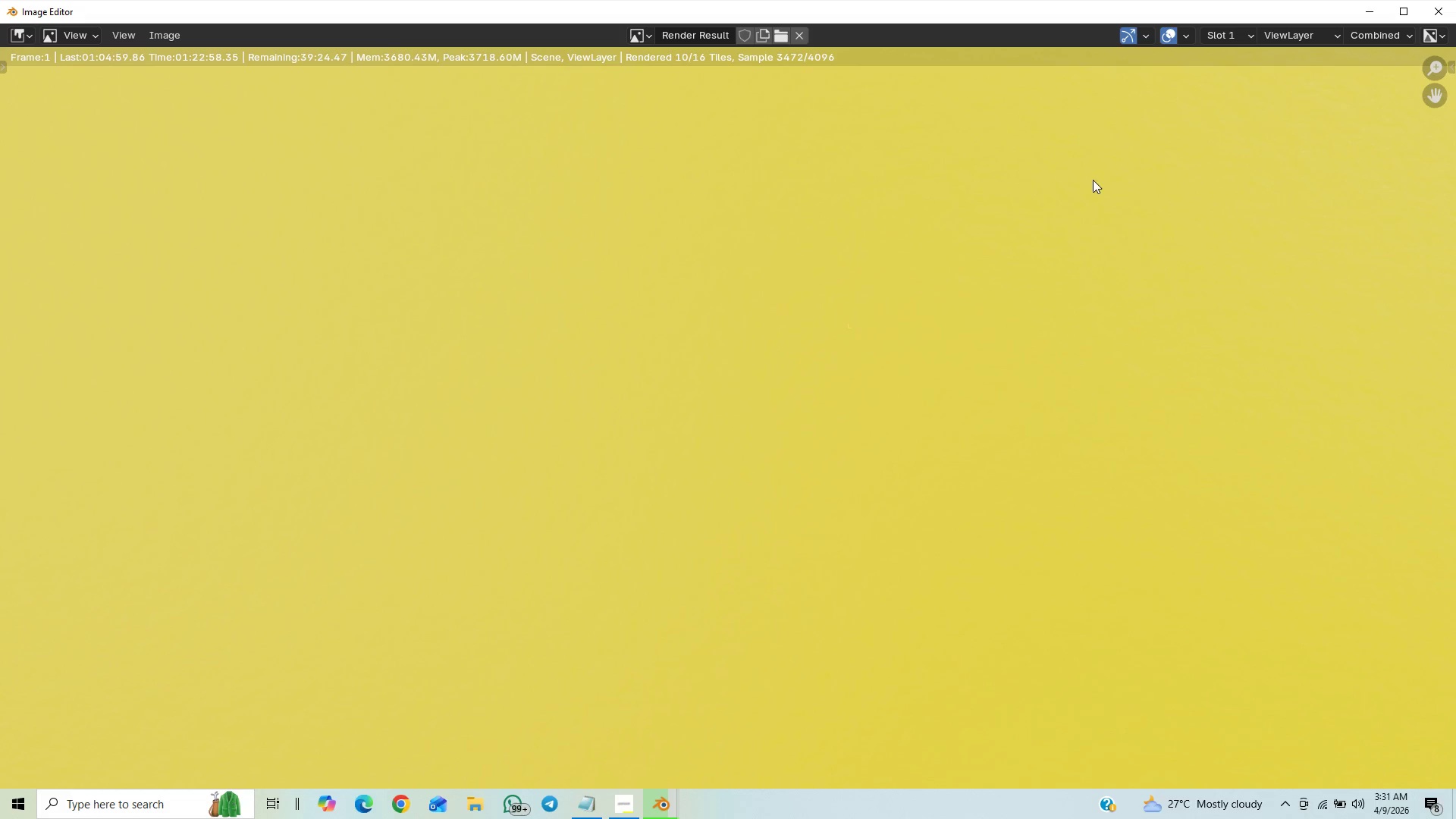 
scroll: coordinate [833, 328], scroll_direction: down, amount: 10.0
 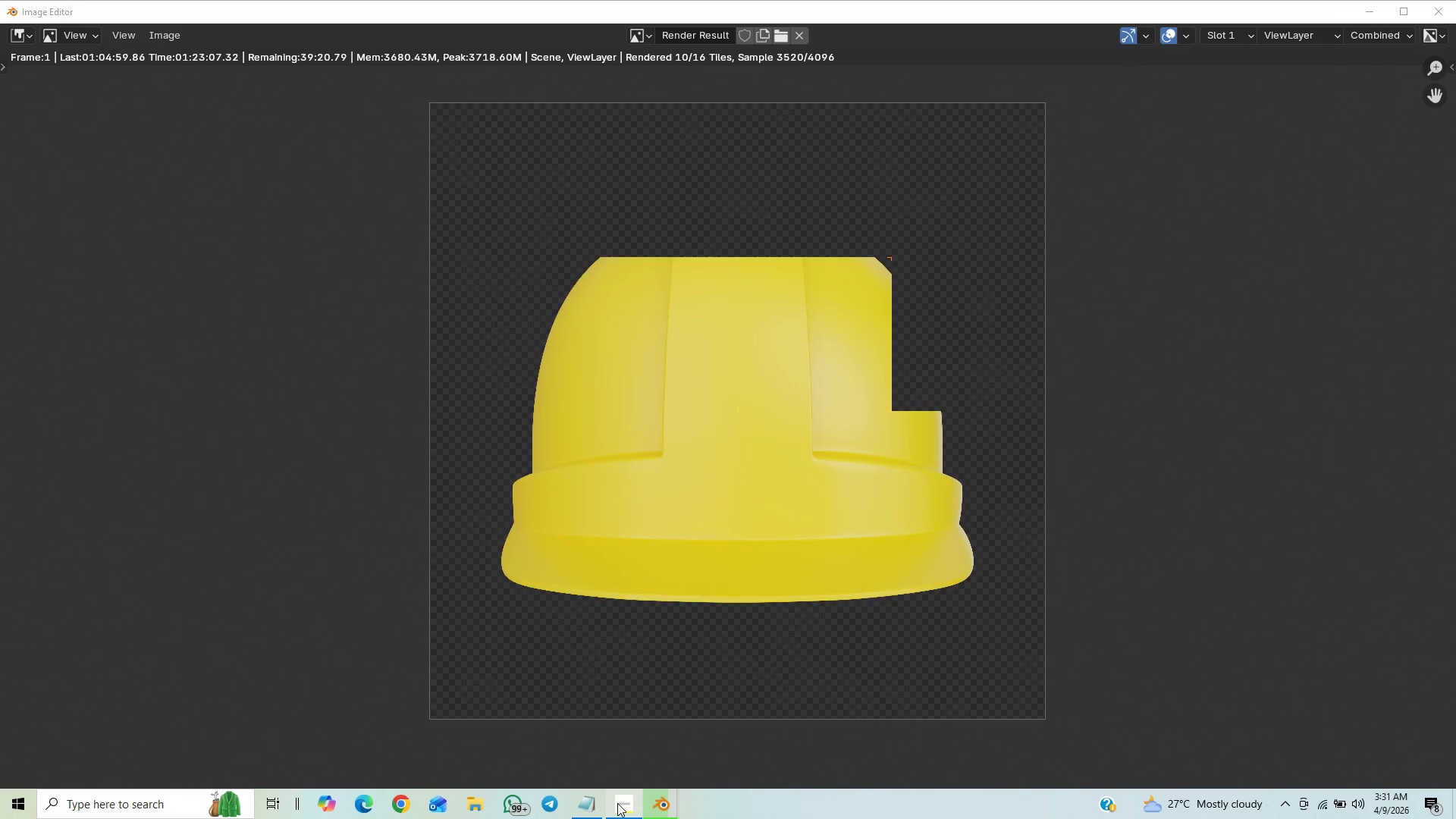 
wait(6.81)
 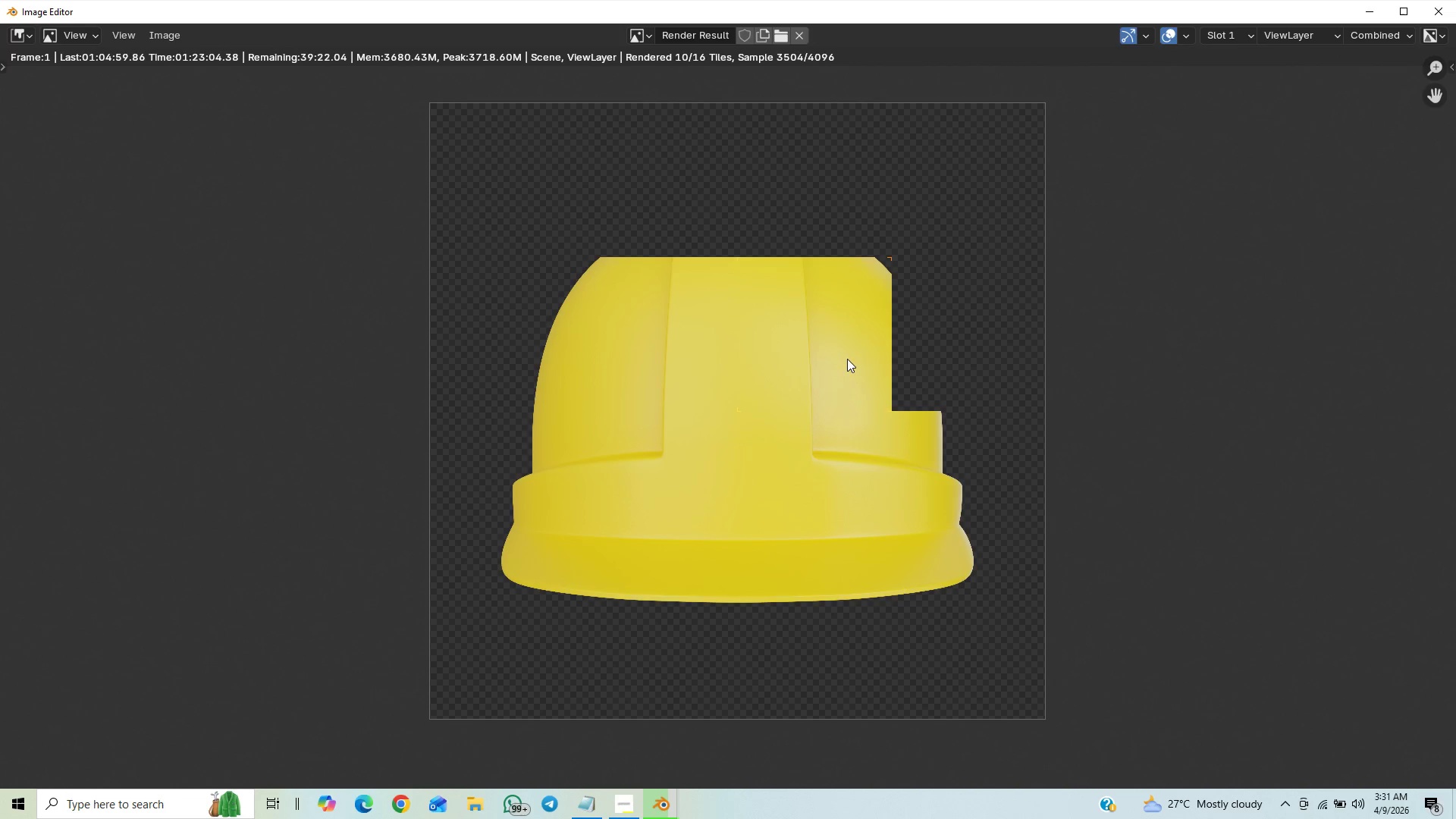 
left_click([627, 805])
 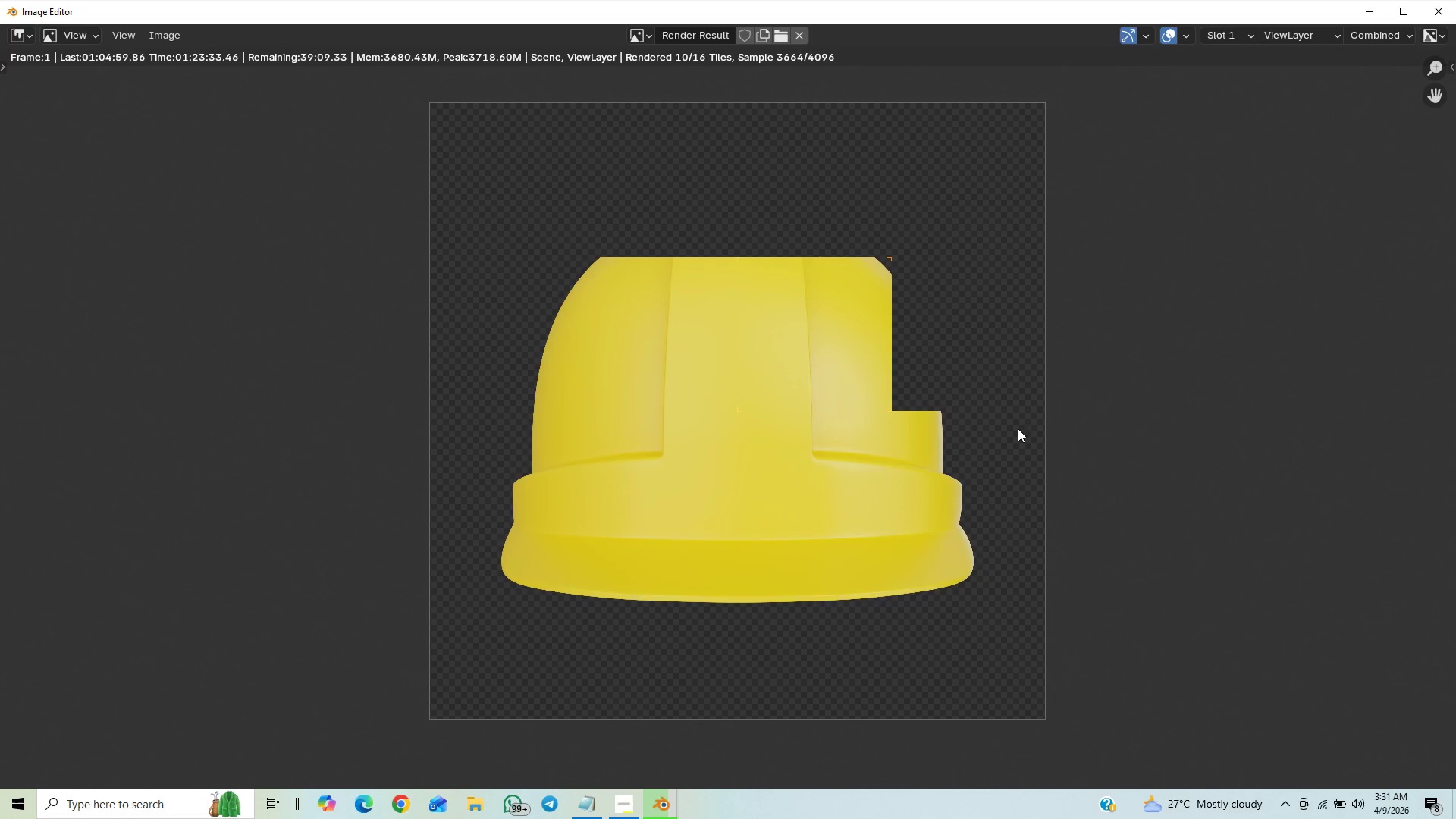 
wait(28.02)
 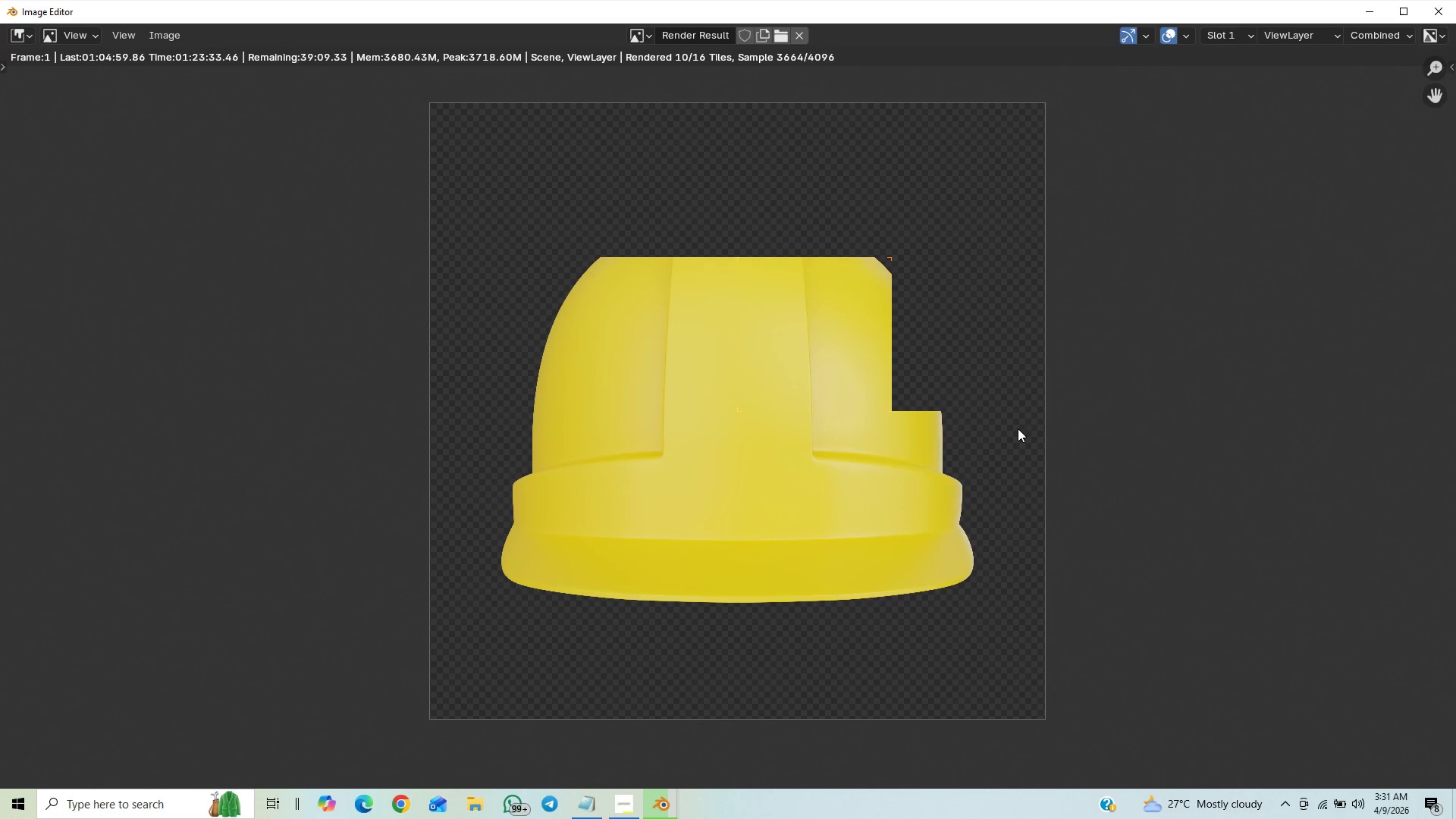 
scroll: coordinate [1018, 372], scroll_direction: down, amount: 1.0
 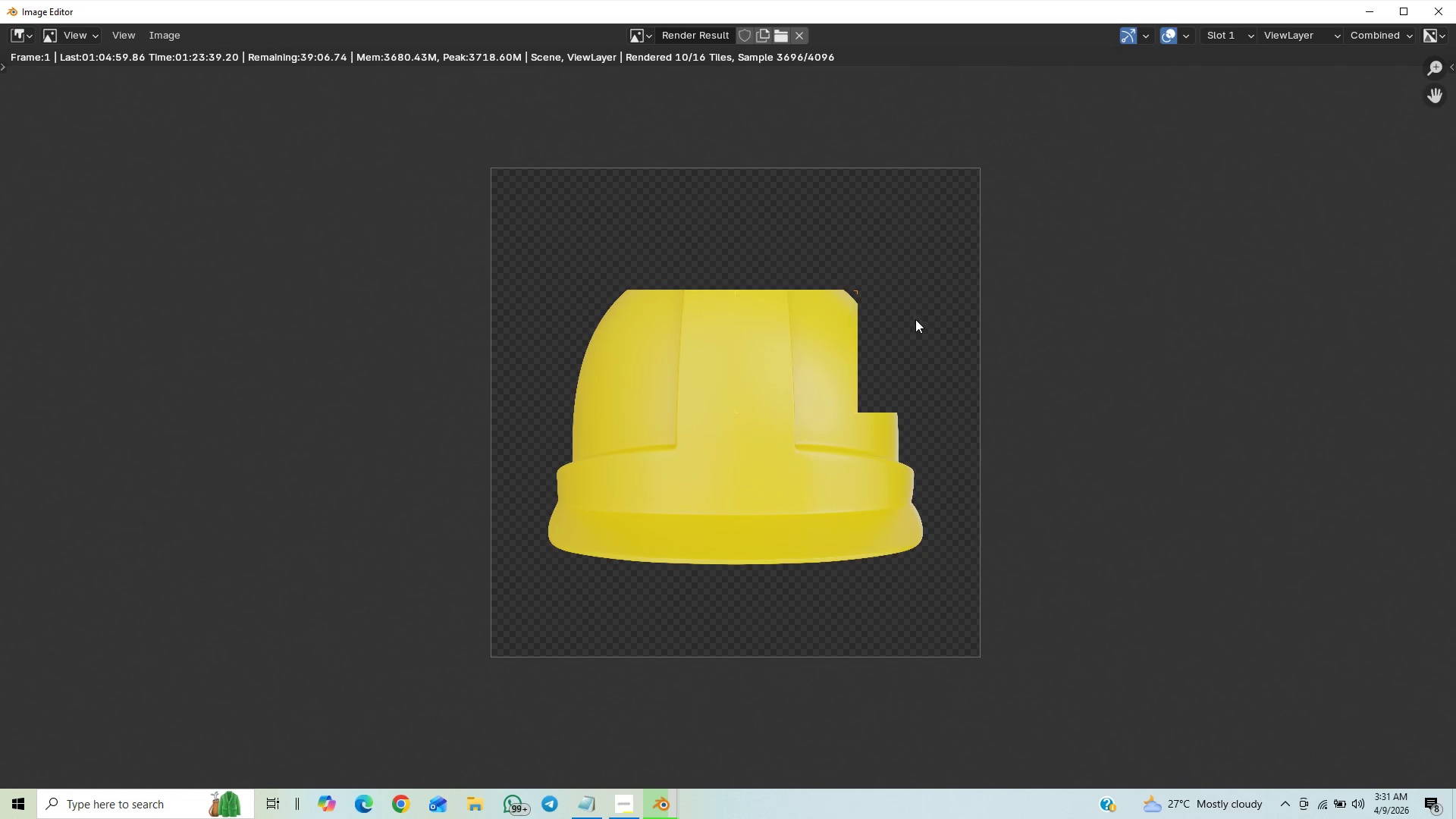 
scroll: coordinate [929, 329], scroll_direction: up, amount: 4.0
 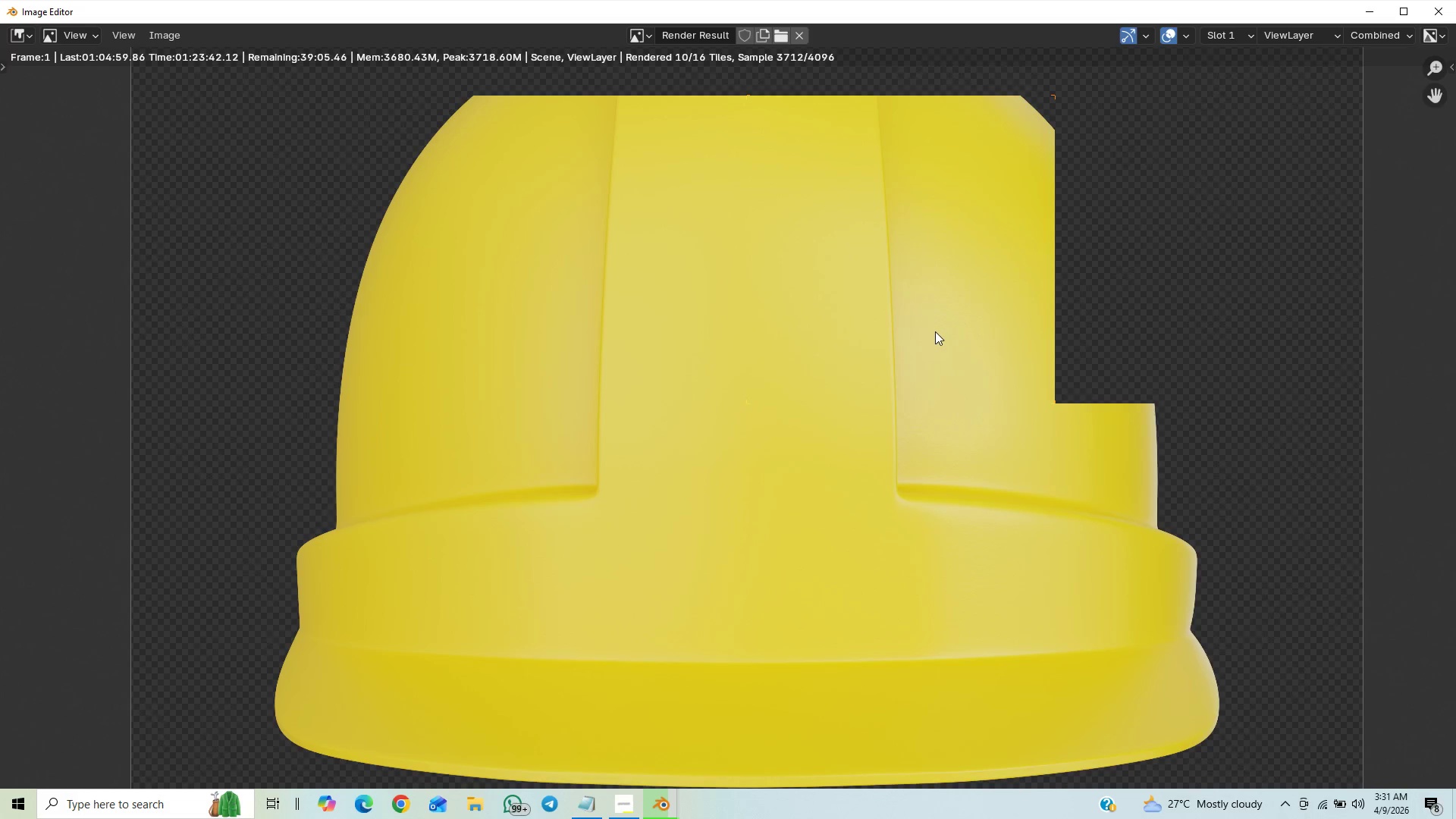 
scroll: coordinate [939, 328], scroll_direction: down, amount: 3.0
 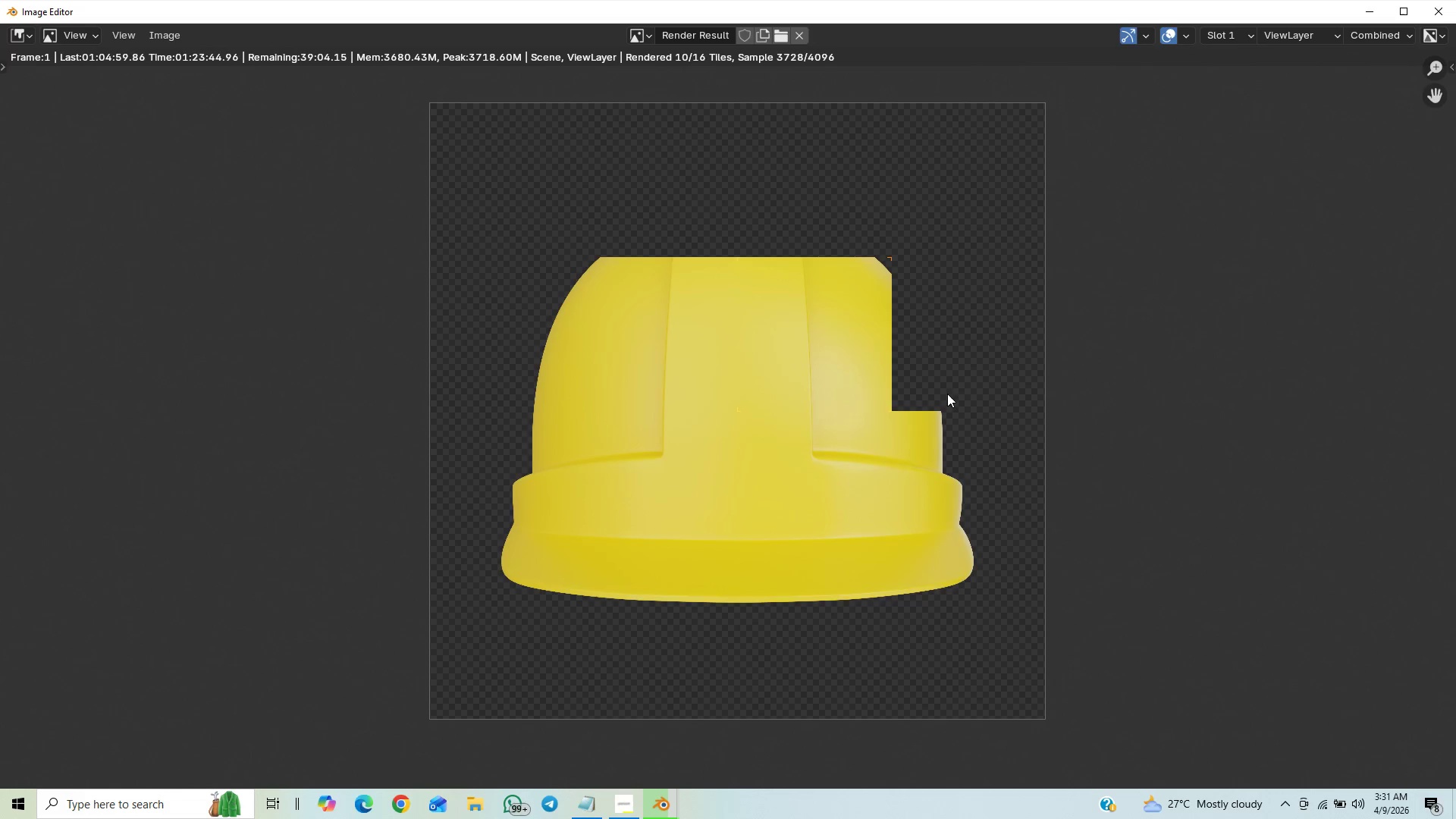 
scroll: coordinate [948, 395], scroll_direction: up, amount: 1.0
 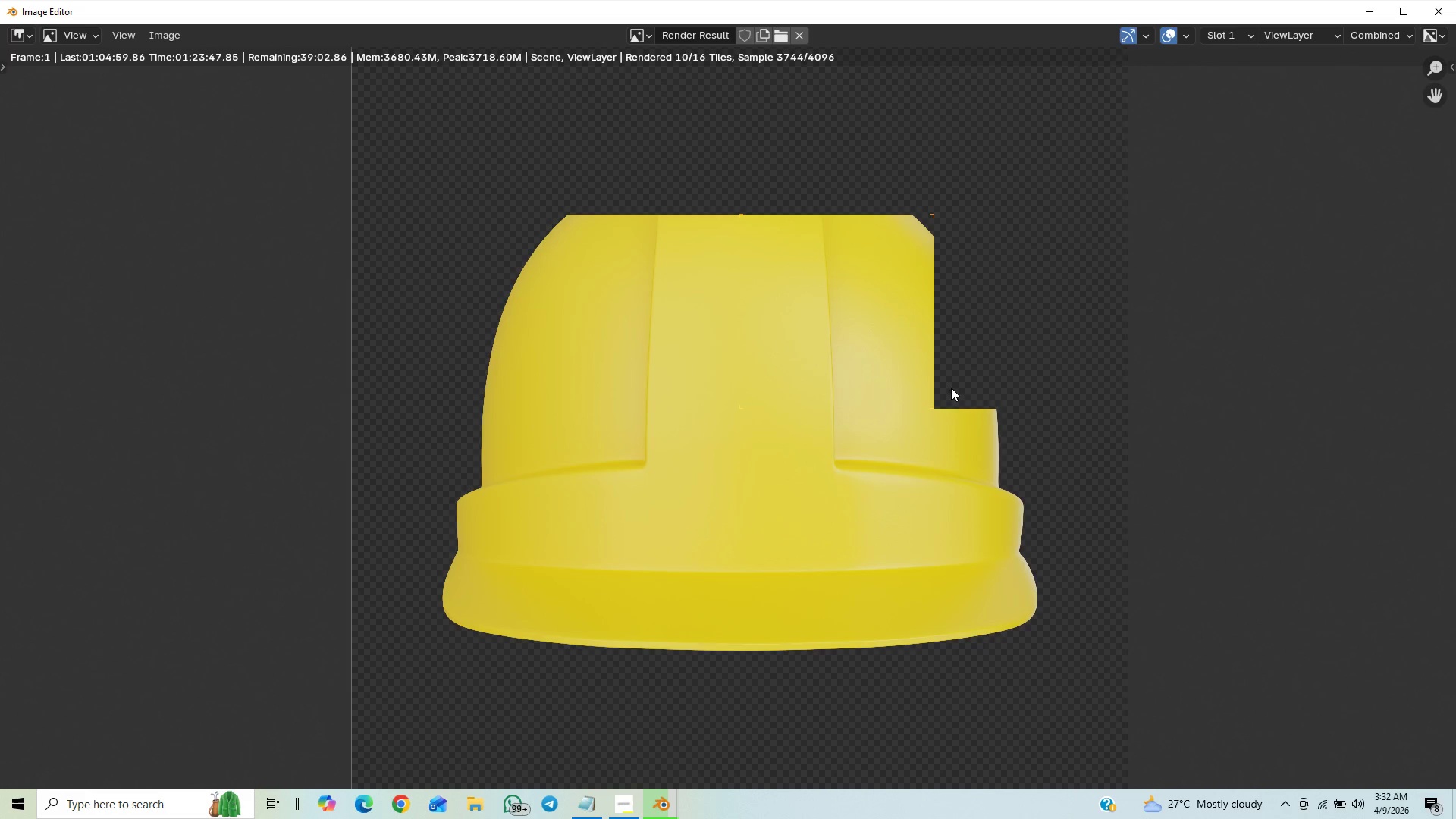 
scroll: coordinate [979, 391], scroll_direction: down, amount: 4.0
 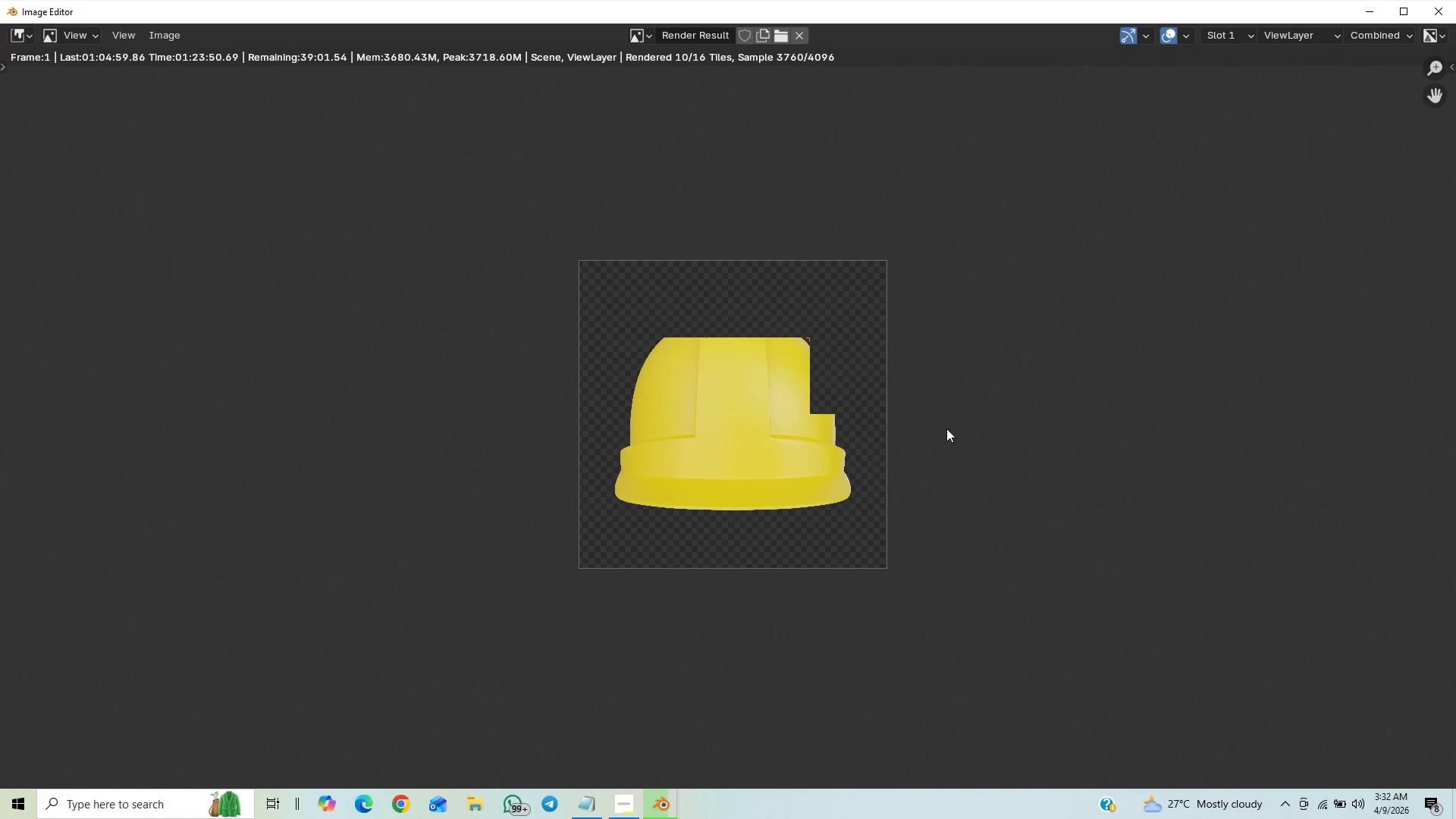 
scroll: coordinate [945, 432], scroll_direction: up, amount: 5.0
 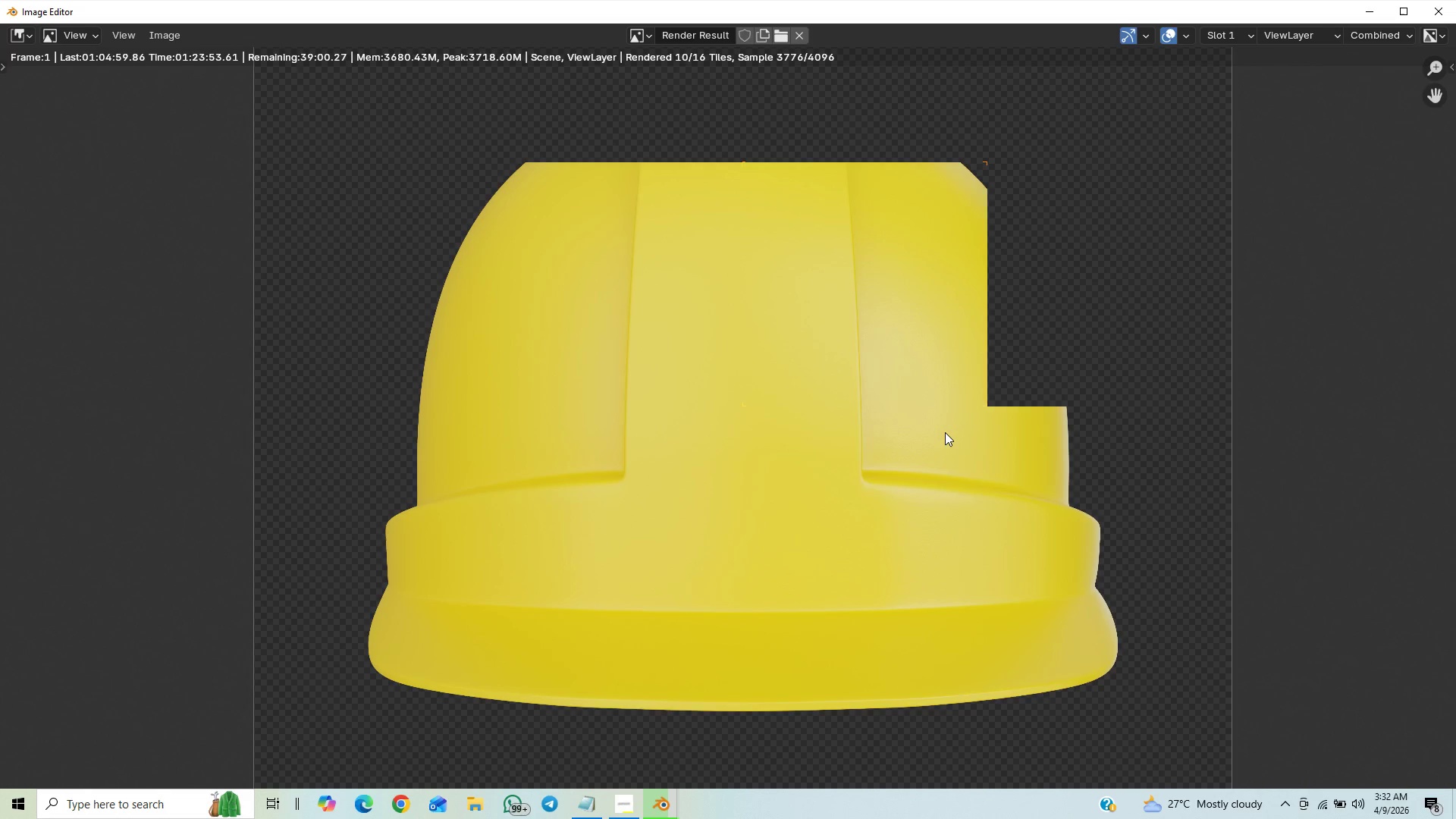 
scroll: coordinate [945, 432], scroll_direction: down, amount: 1.0
 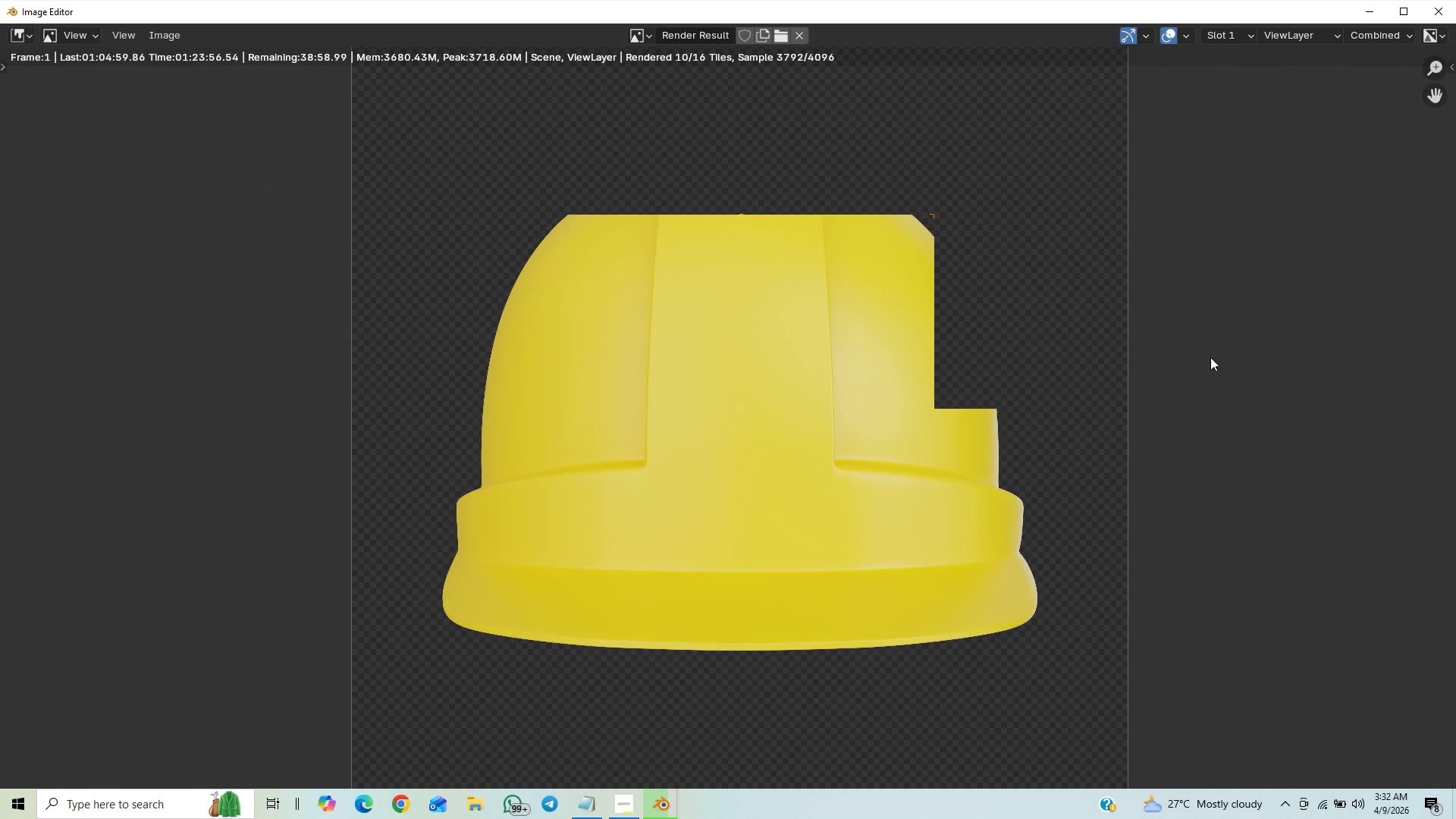 
wait(5.95)
 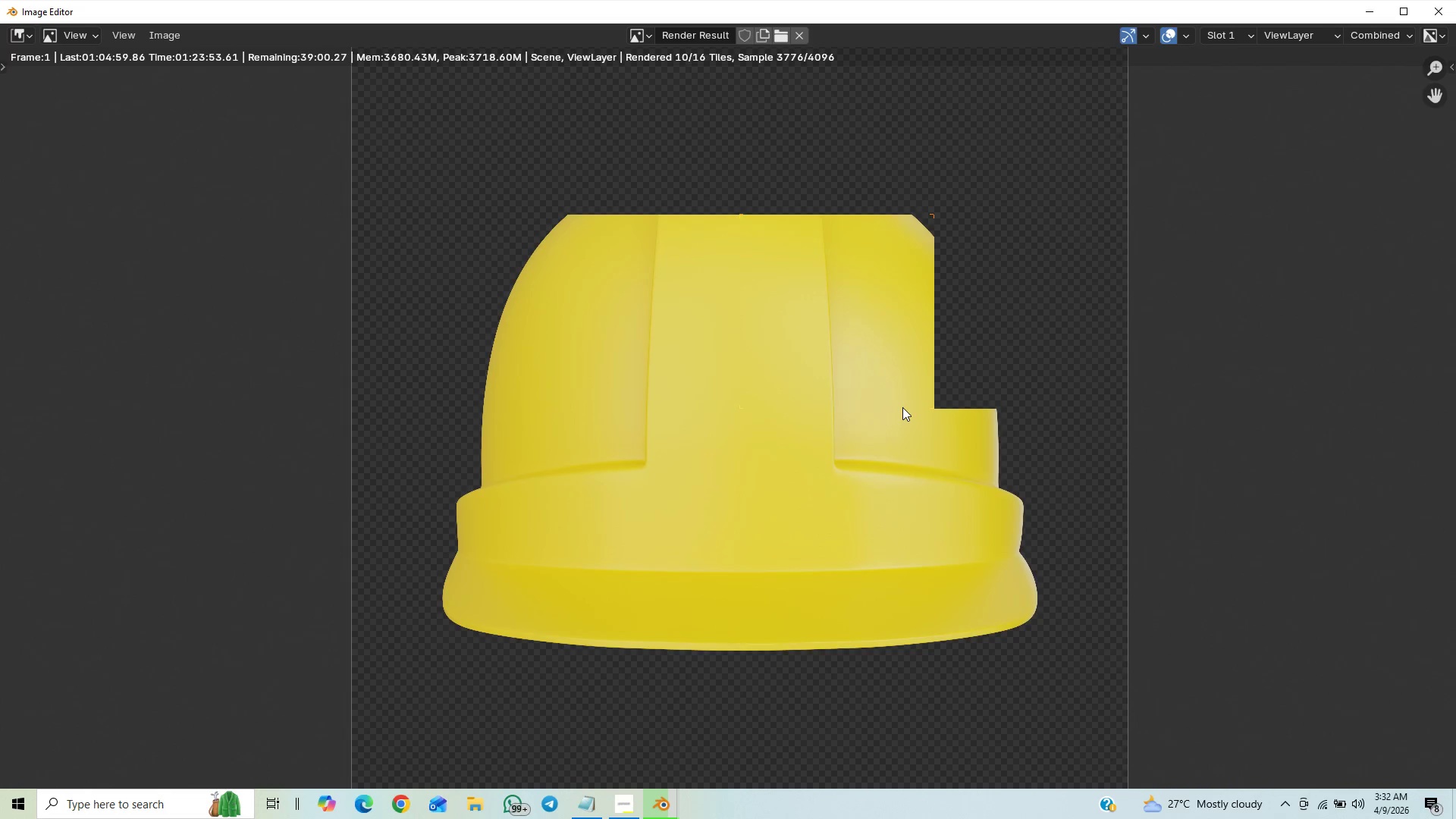 
scroll: coordinate [1174, 396], scroll_direction: up, amount: 1.0
 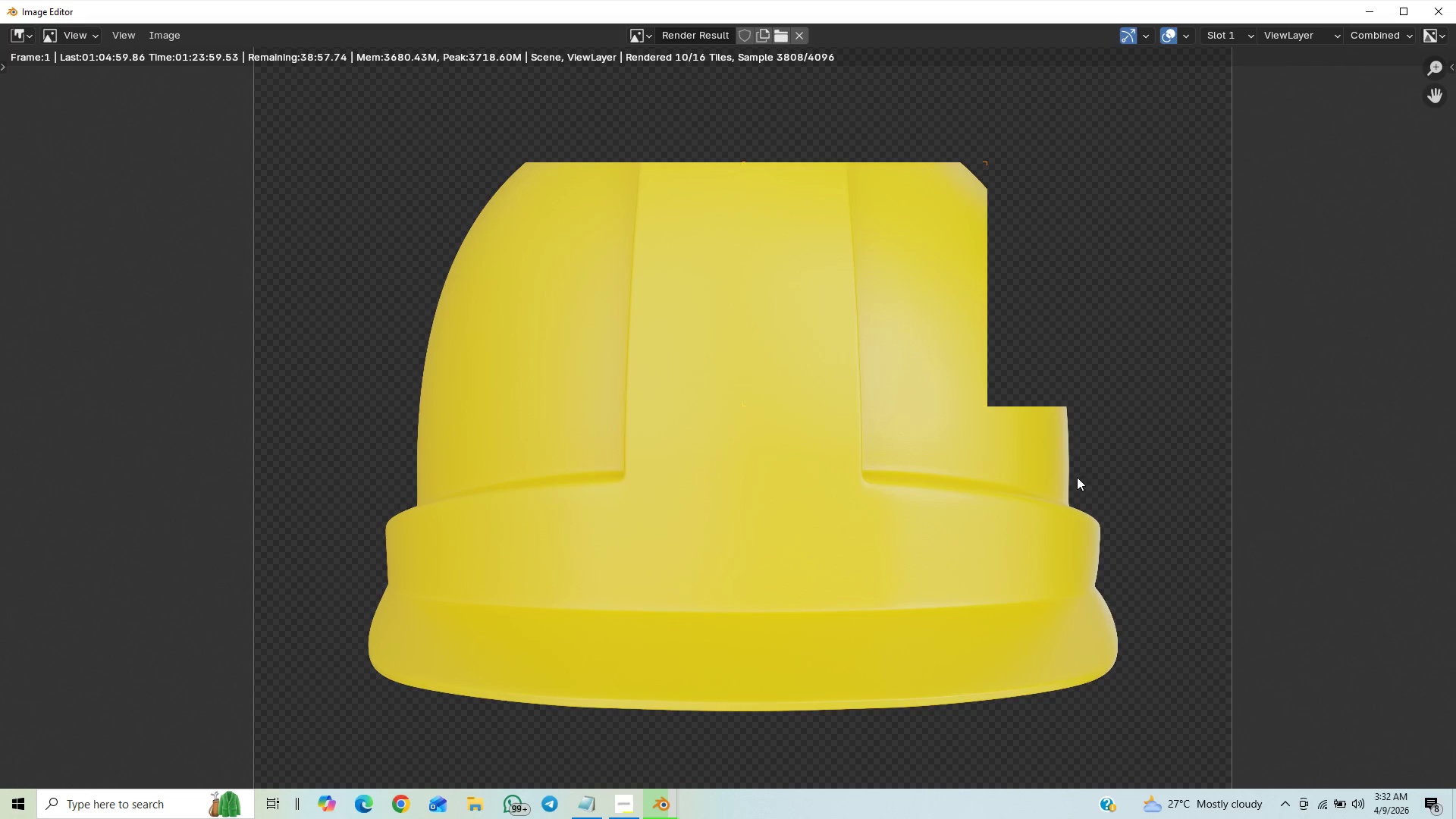 
scroll: coordinate [1079, 482], scroll_direction: down, amount: 1.0
 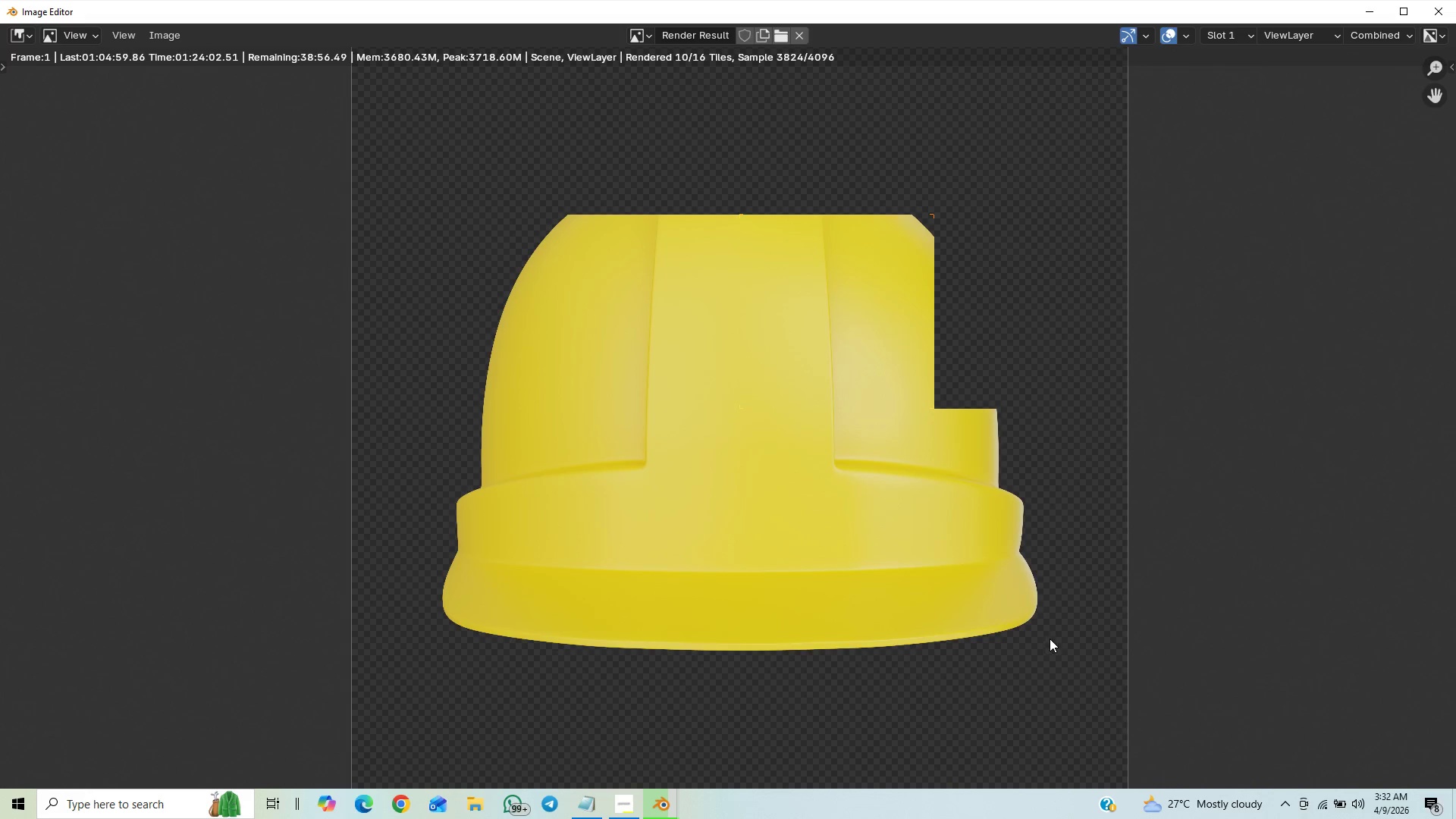 
scroll: coordinate [1051, 640], scroll_direction: up, amount: 1.0
 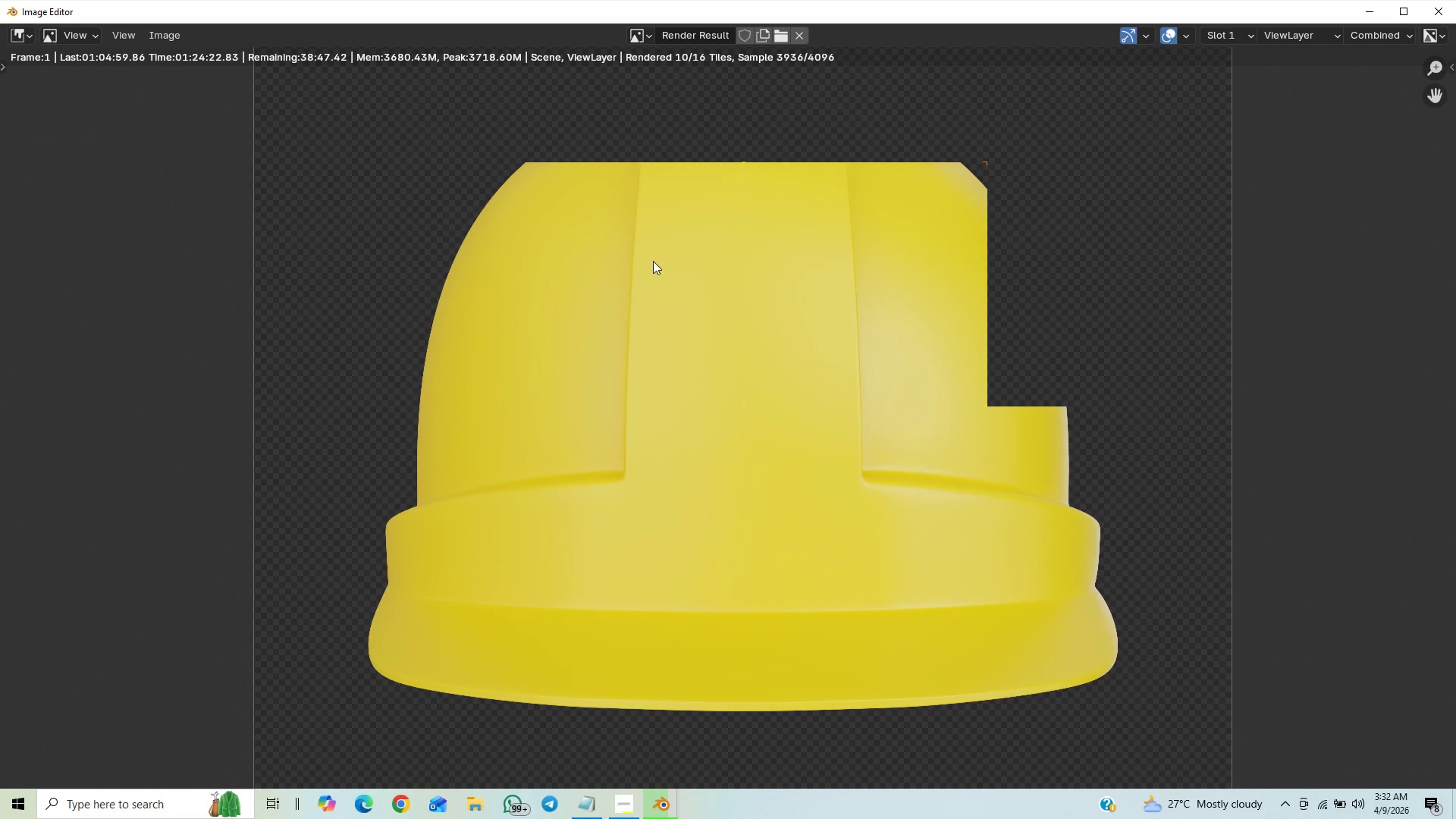 
wait(24.99)
 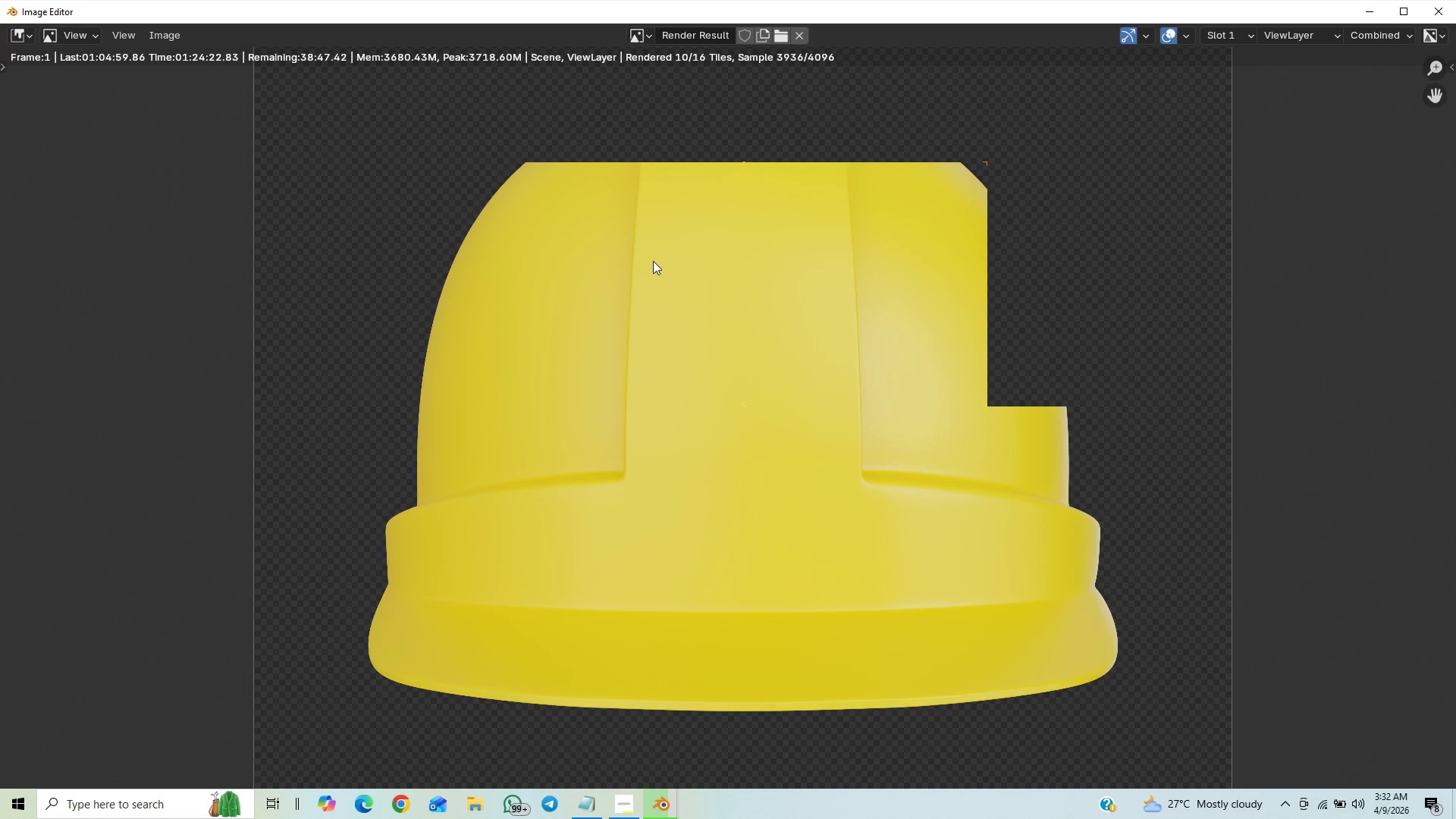 
scroll: coordinate [819, 348], scroll_direction: down, amount: 5.0
 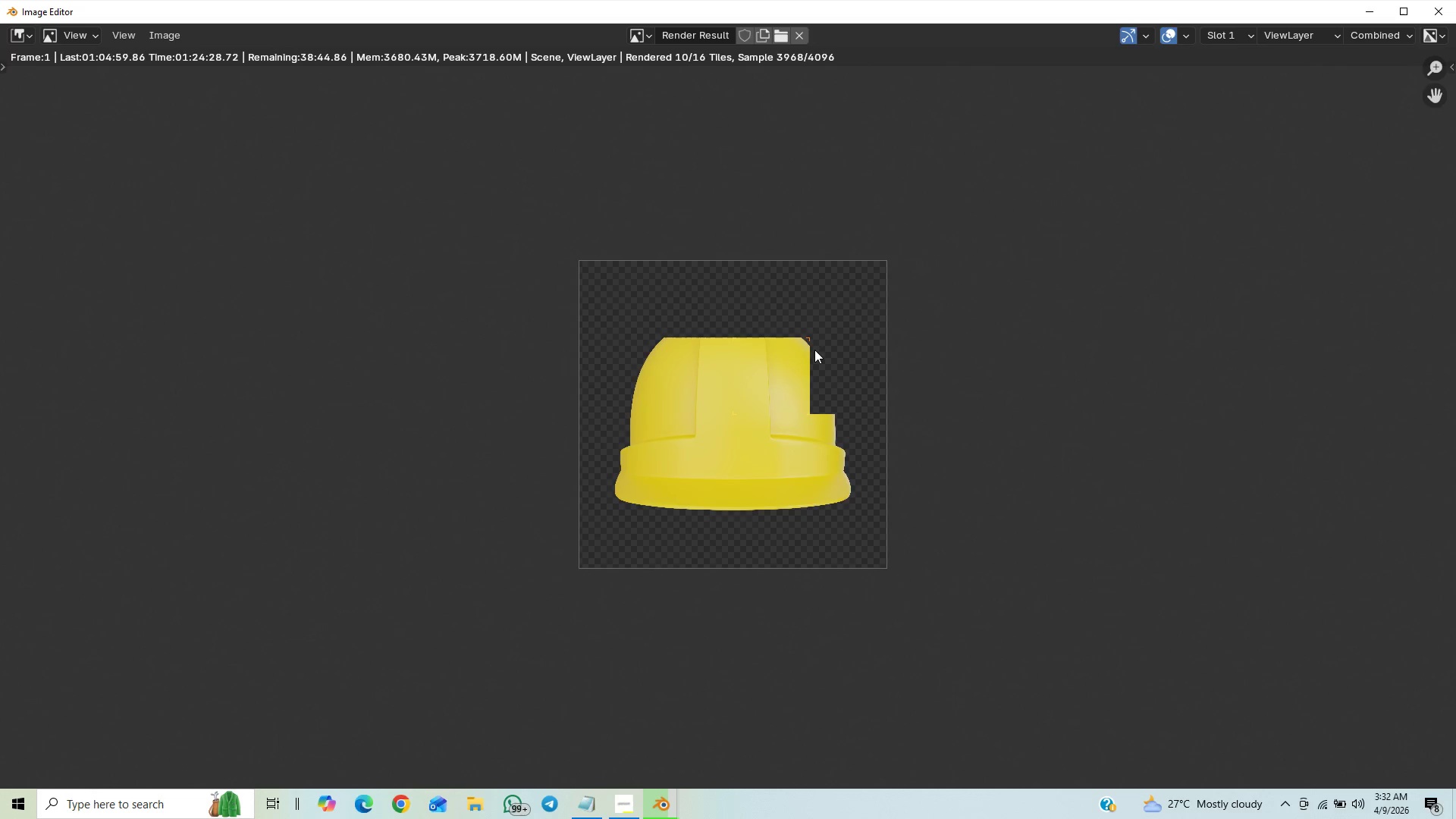 
scroll: coordinate [814, 351], scroll_direction: up, amount: 5.0
 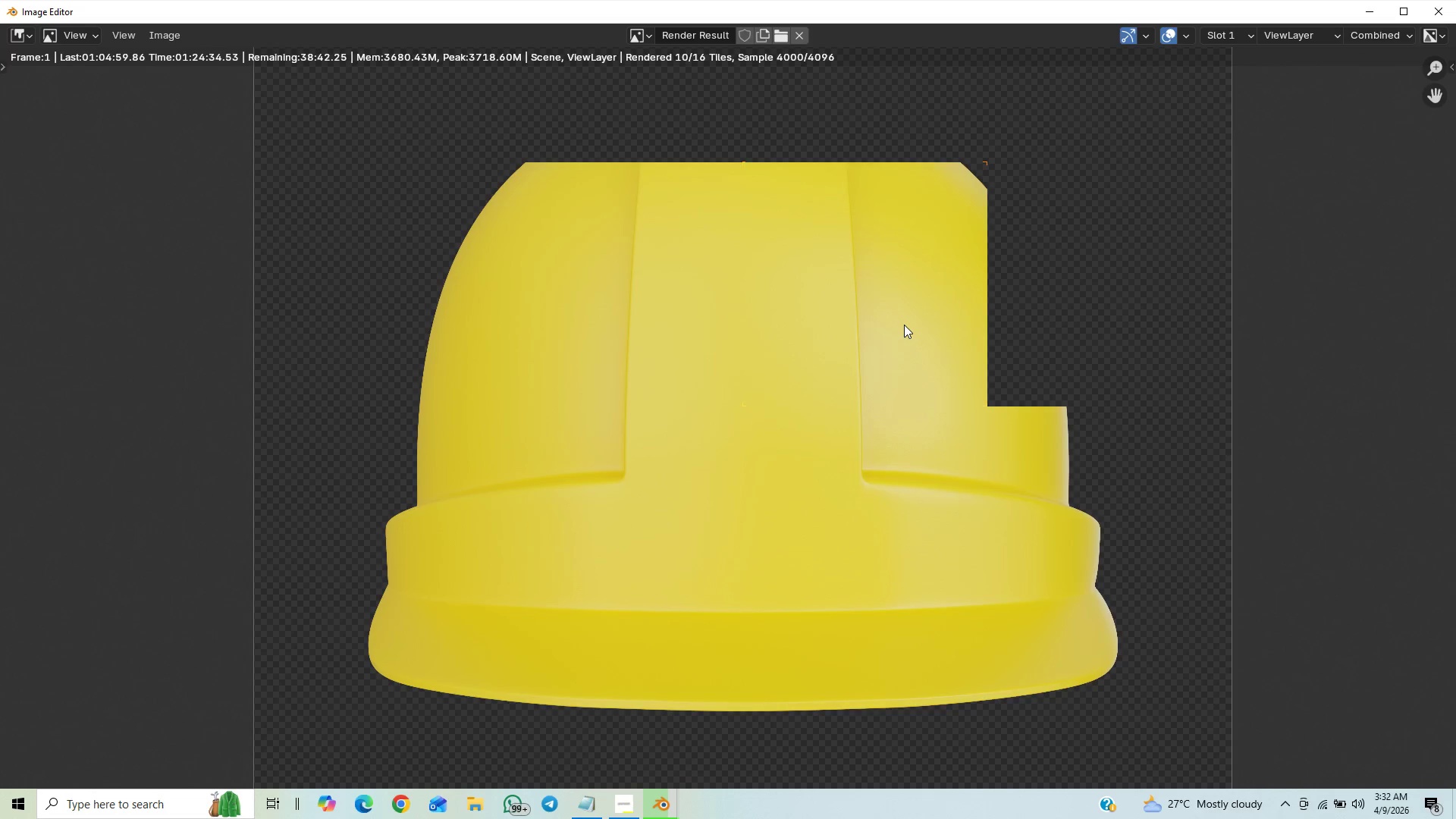 
wait(8.52)
 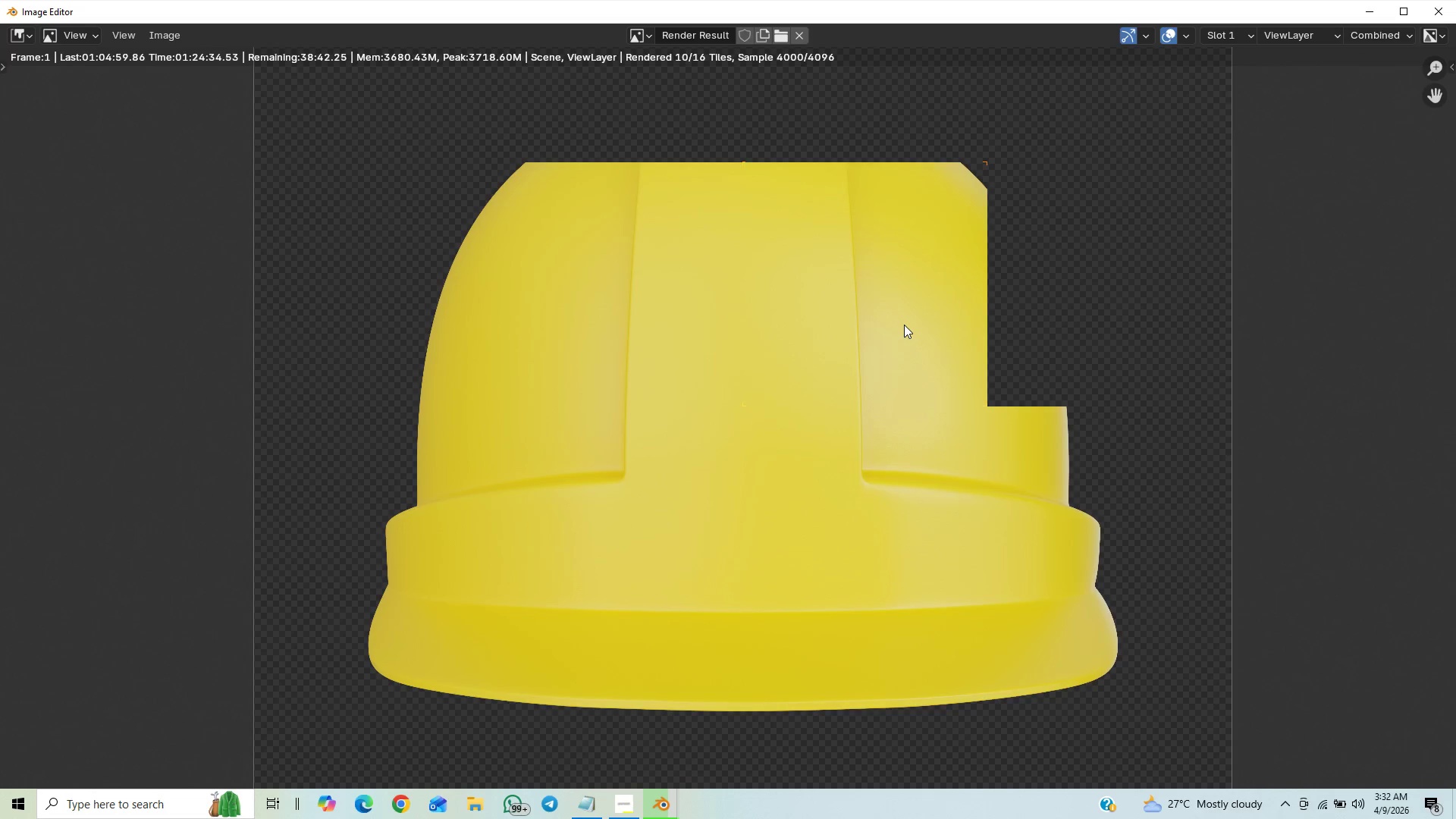 
scroll: coordinate [913, 320], scroll_direction: down, amount: 7.0
 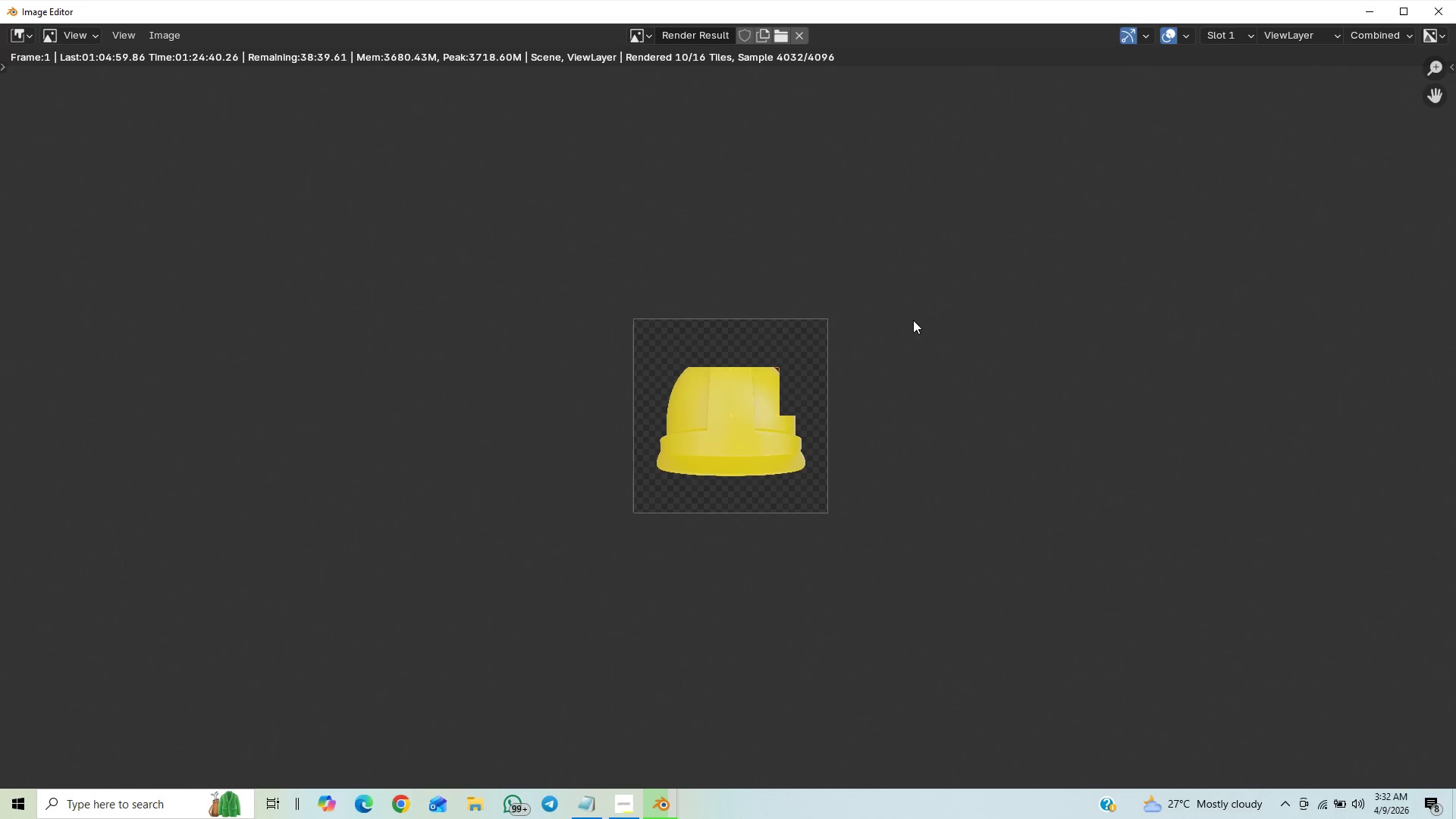 
scroll: coordinate [913, 320], scroll_direction: up, amount: 2.0
 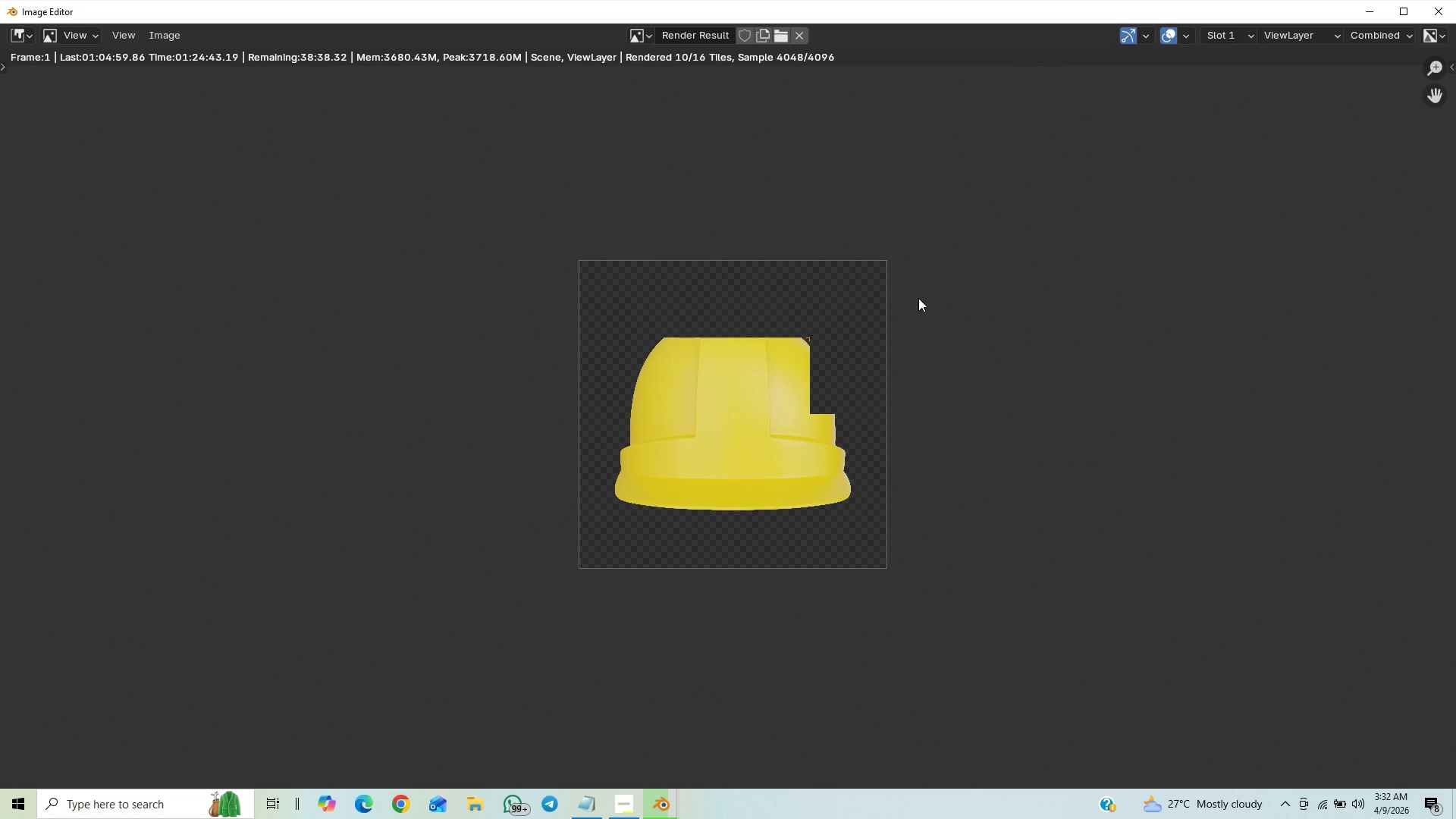 
wait(8.14)
 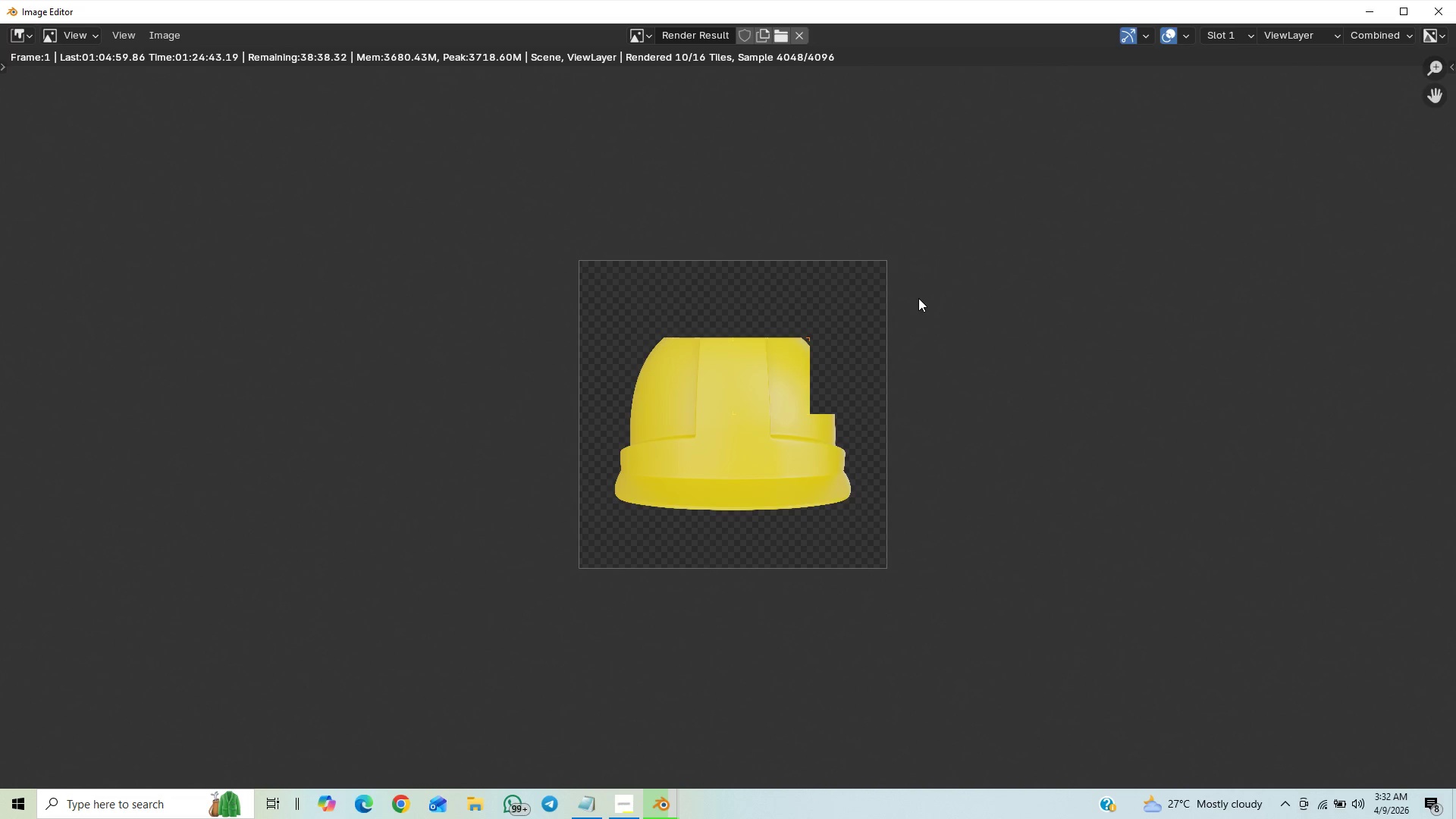 
scroll: coordinate [956, 317], scroll_direction: up, amount: 2.0
 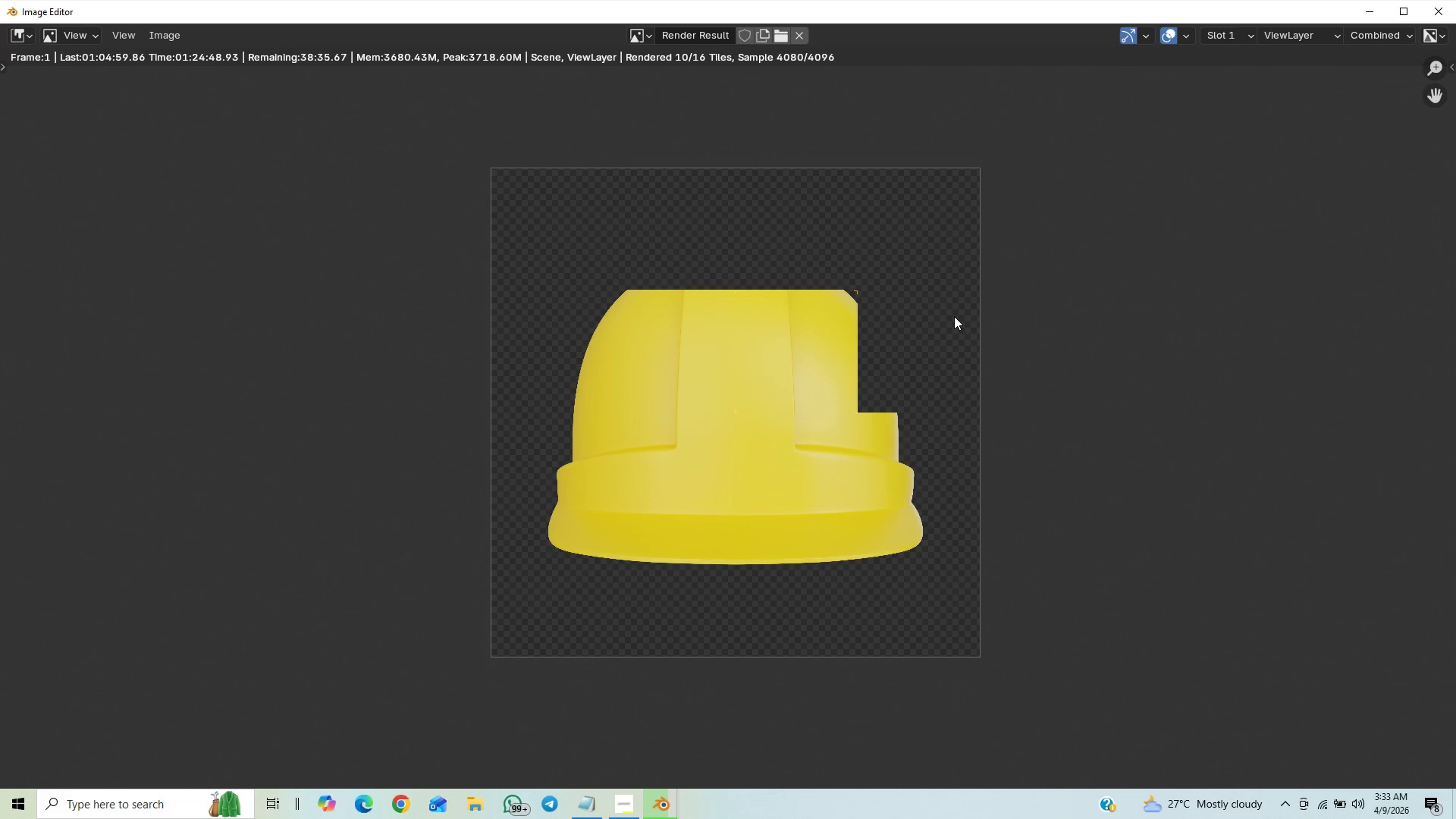 
scroll: coordinate [950, 309], scroll_direction: down, amount: 6.0
 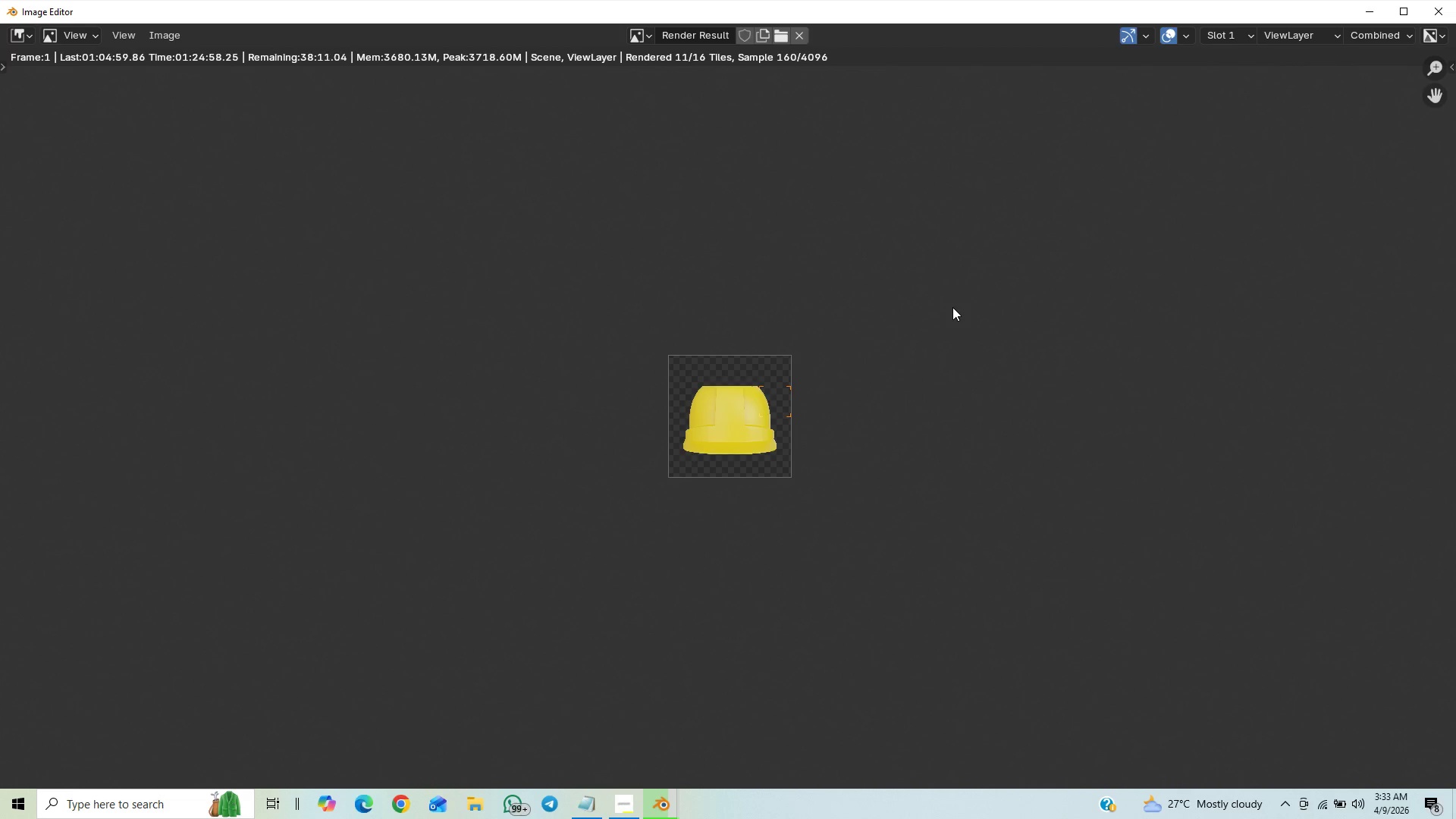 
wait(10.3)
 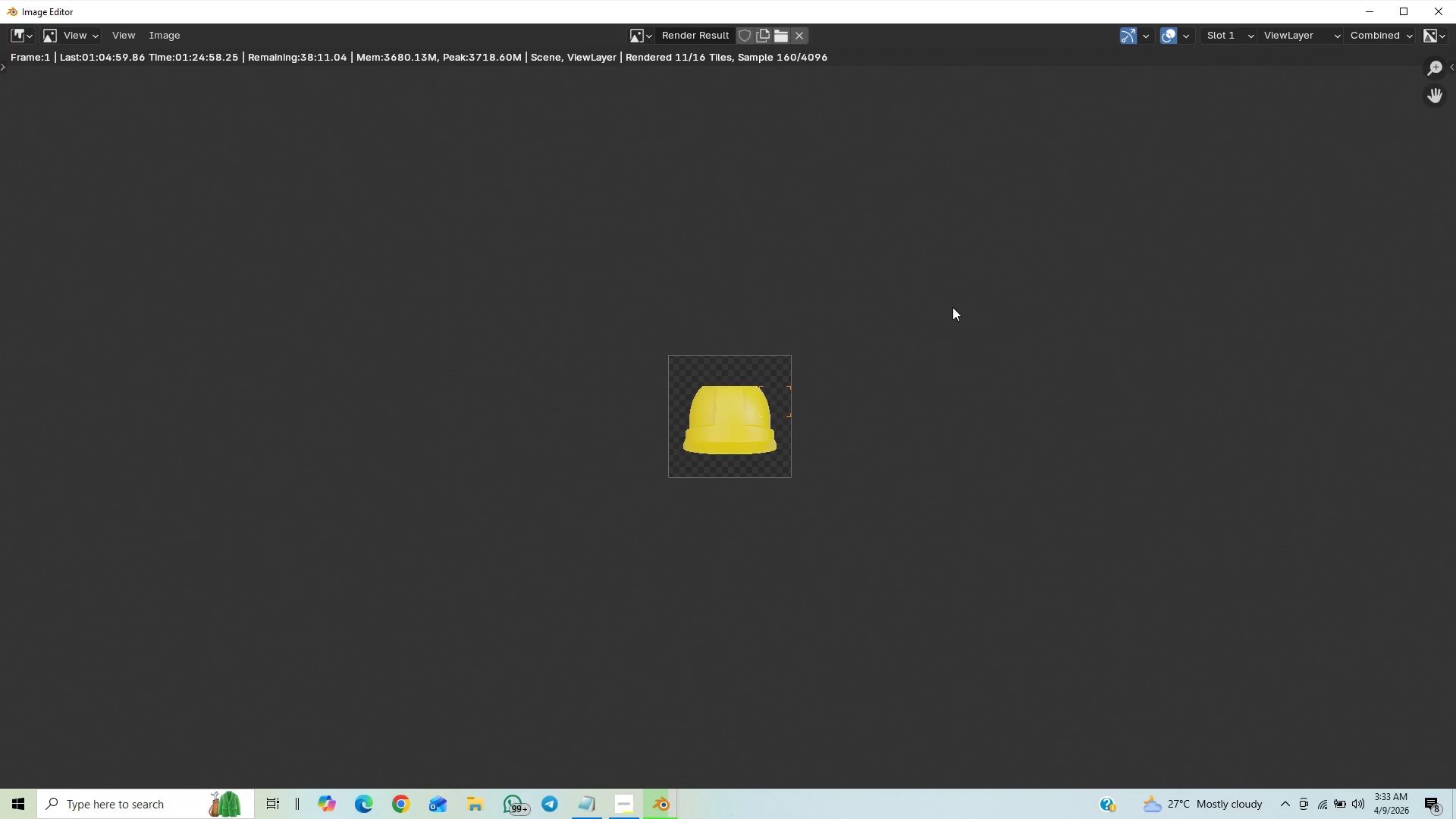 
scroll: coordinate [748, 576], scroll_direction: up, amount: 14.0
 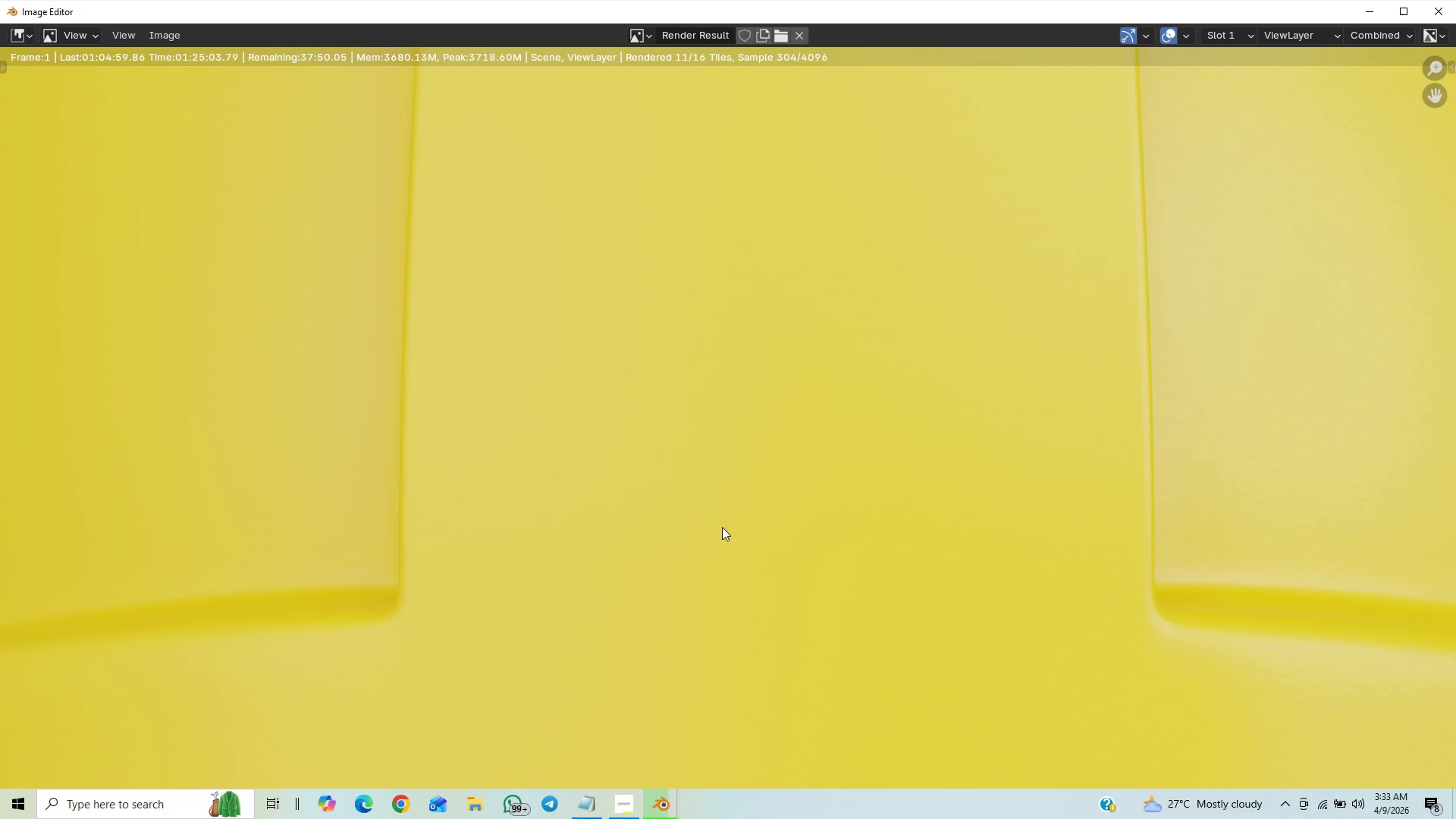 
scroll: coordinate [742, 529], scroll_direction: down, amount: 7.0
 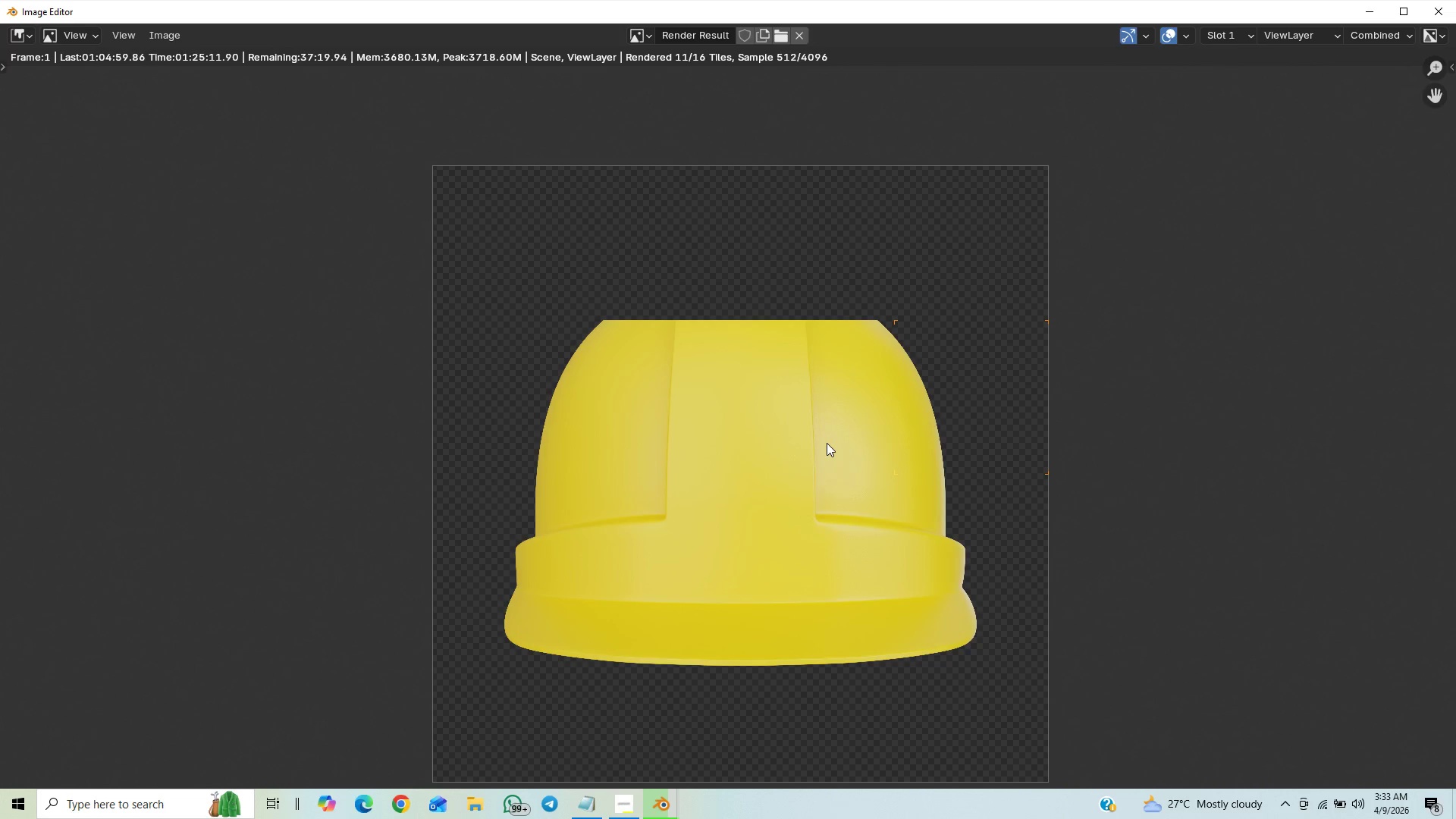 
wait(8.21)
 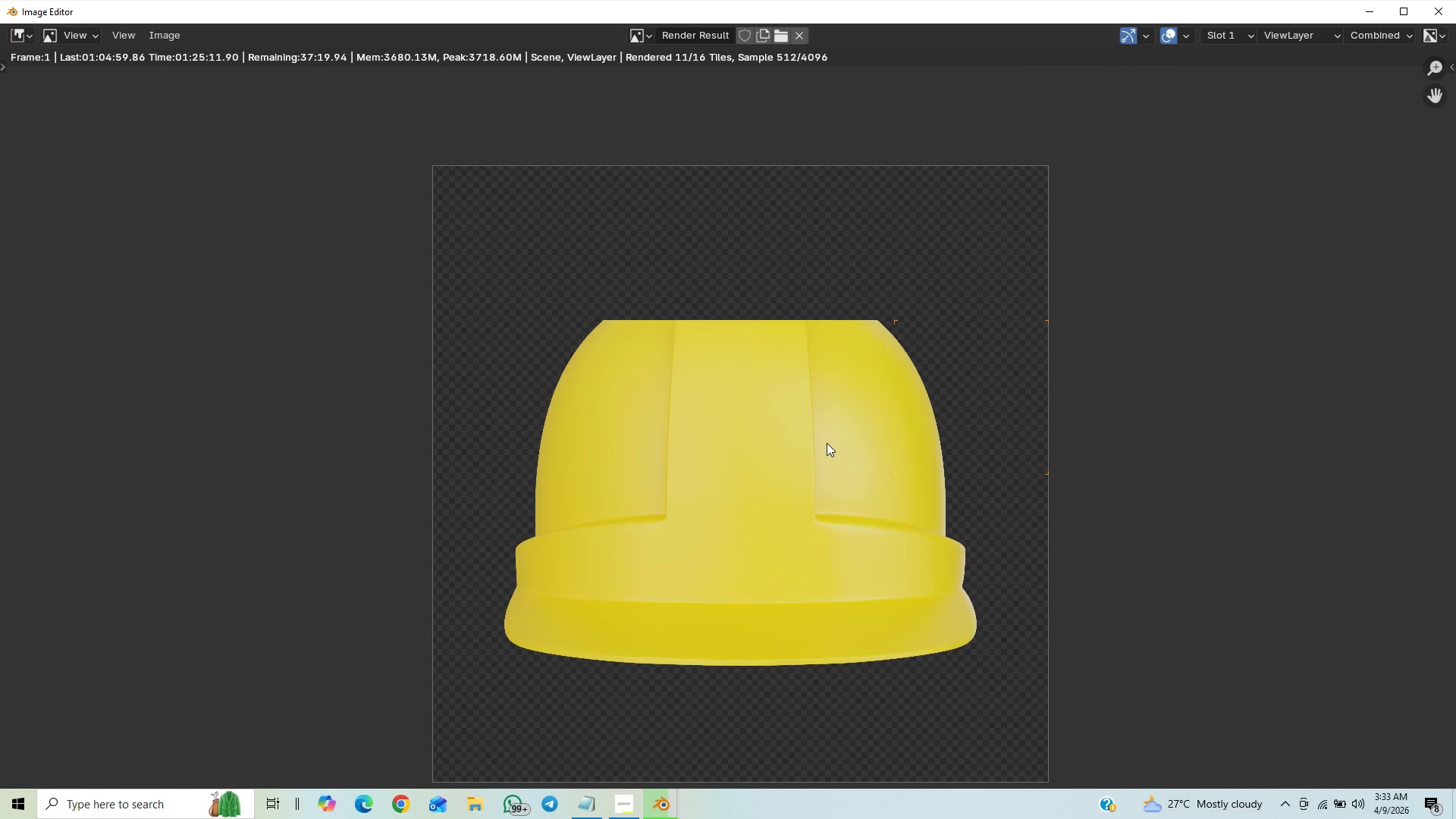 
scroll: coordinate [736, 416], scroll_direction: down, amount: 5.0
 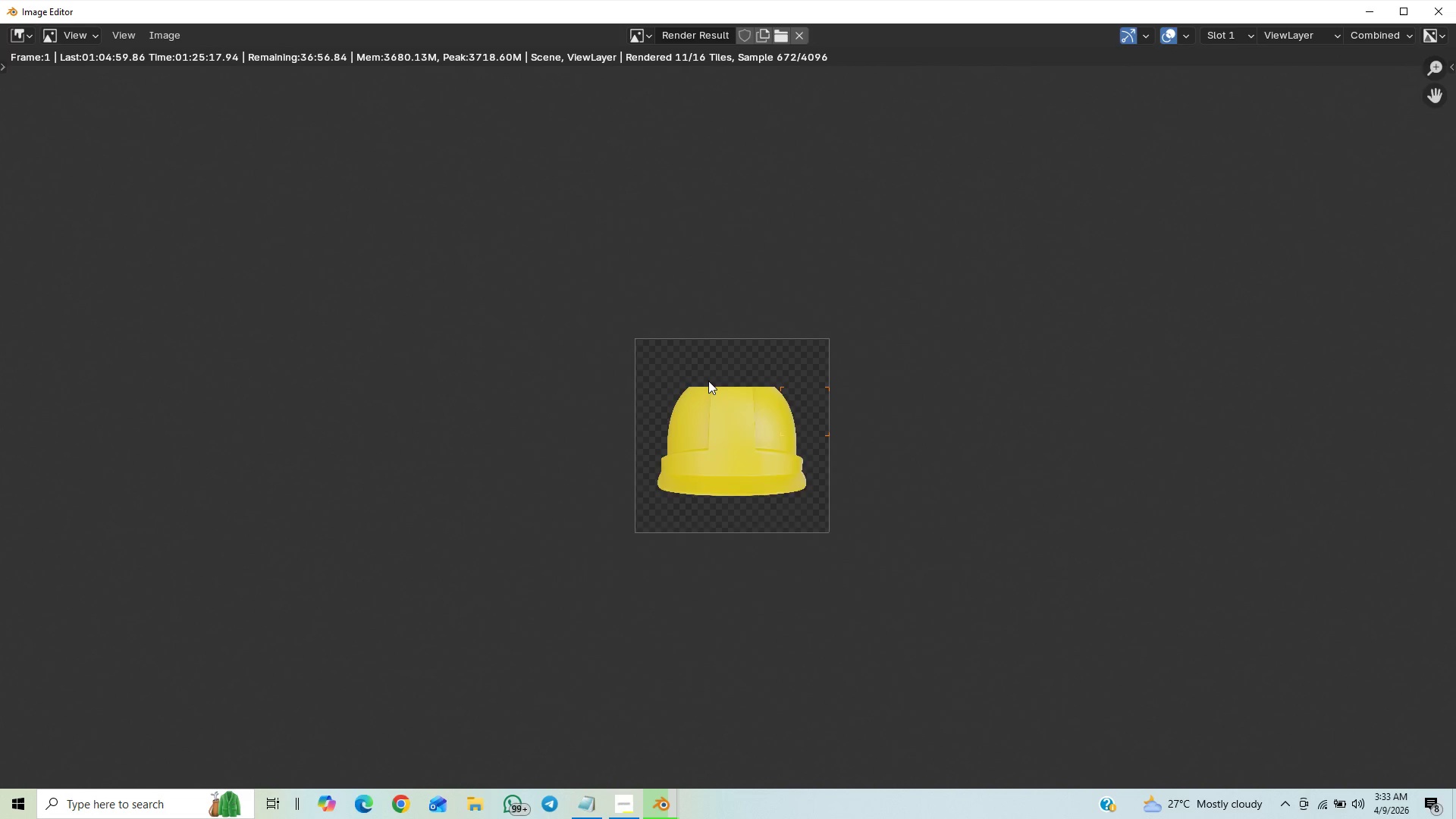 
scroll: coordinate [708, 381], scroll_direction: up, amount: 3.0
 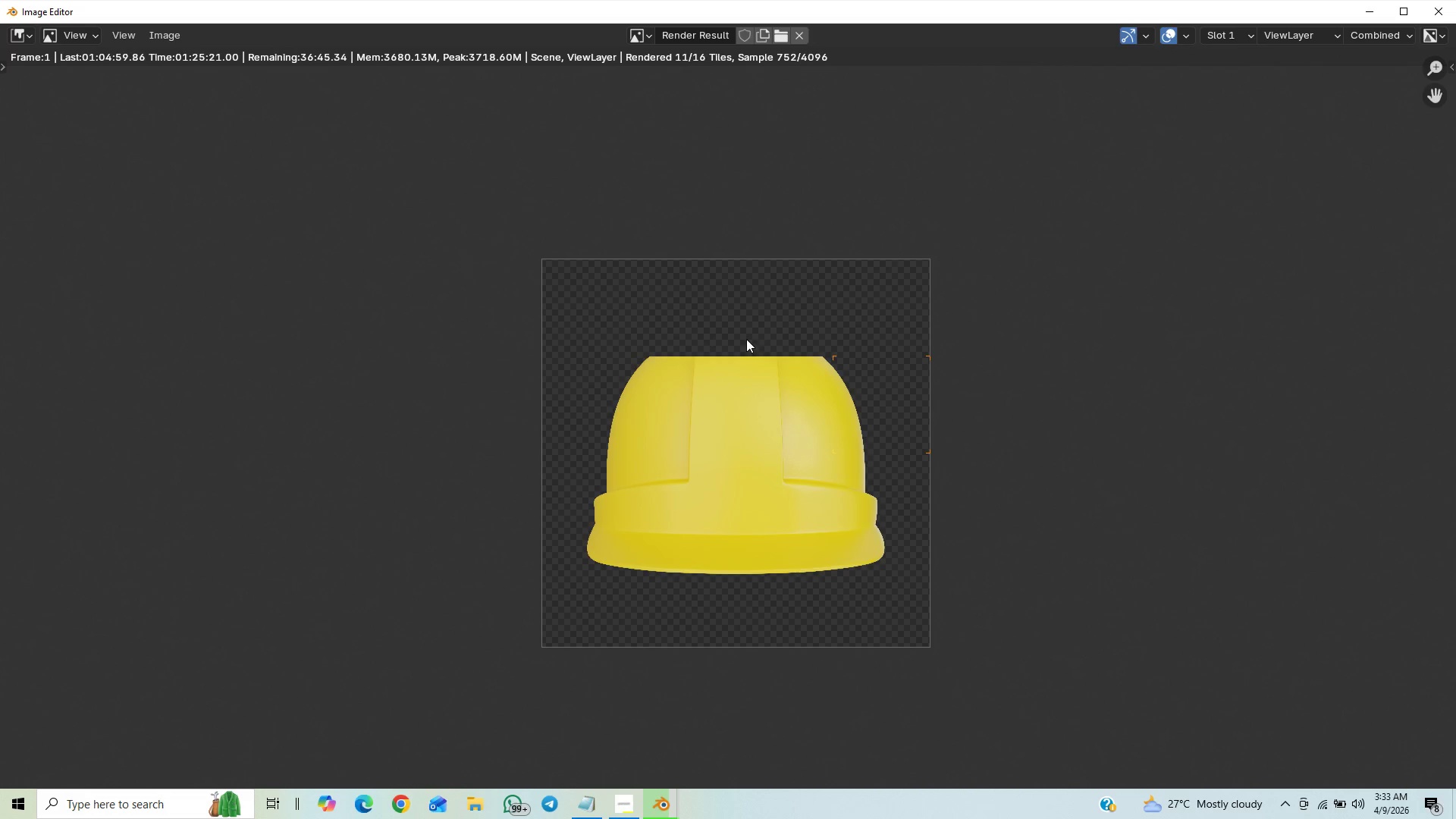 
wait(8.41)
 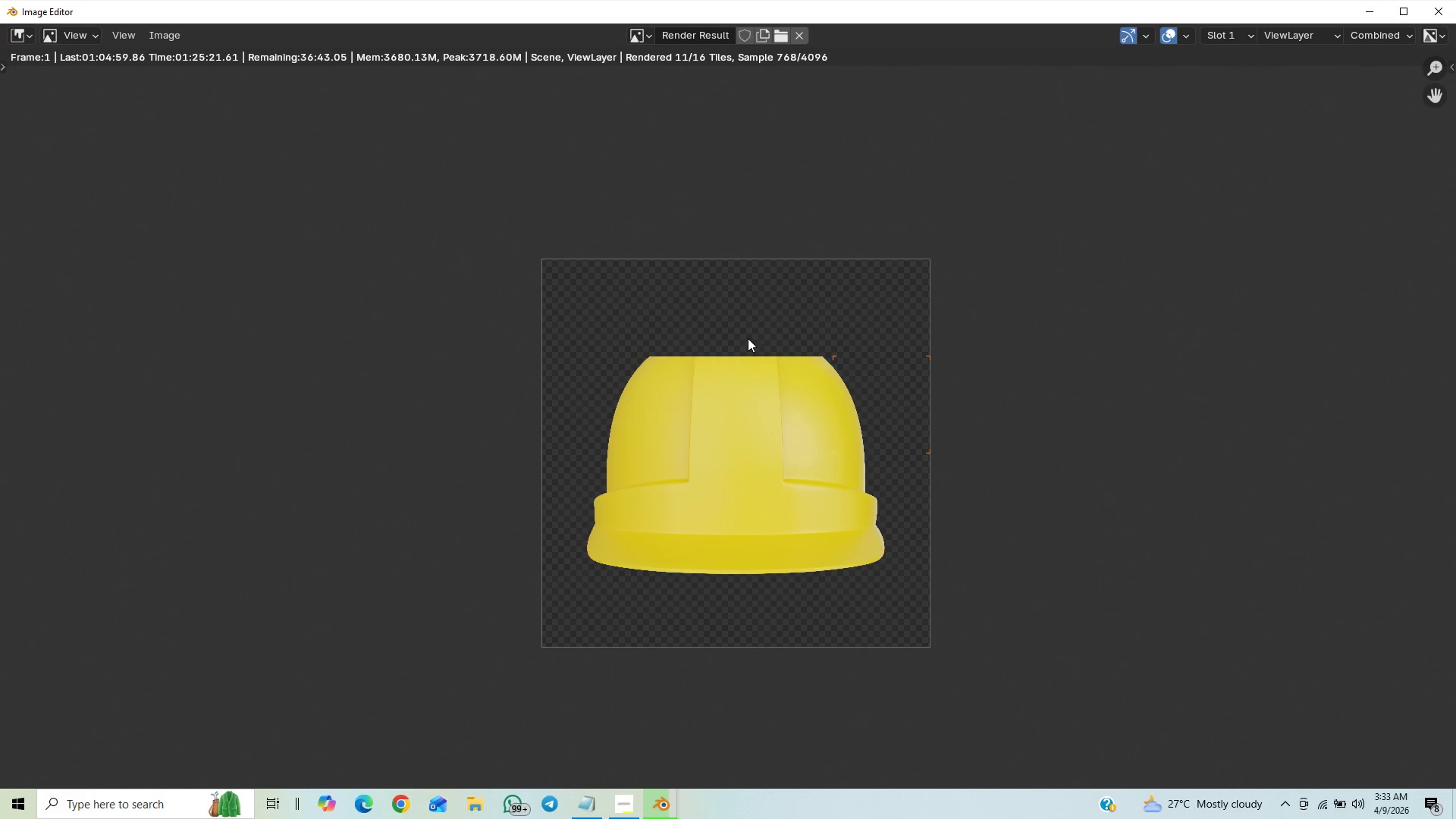 
key(Control+S)
 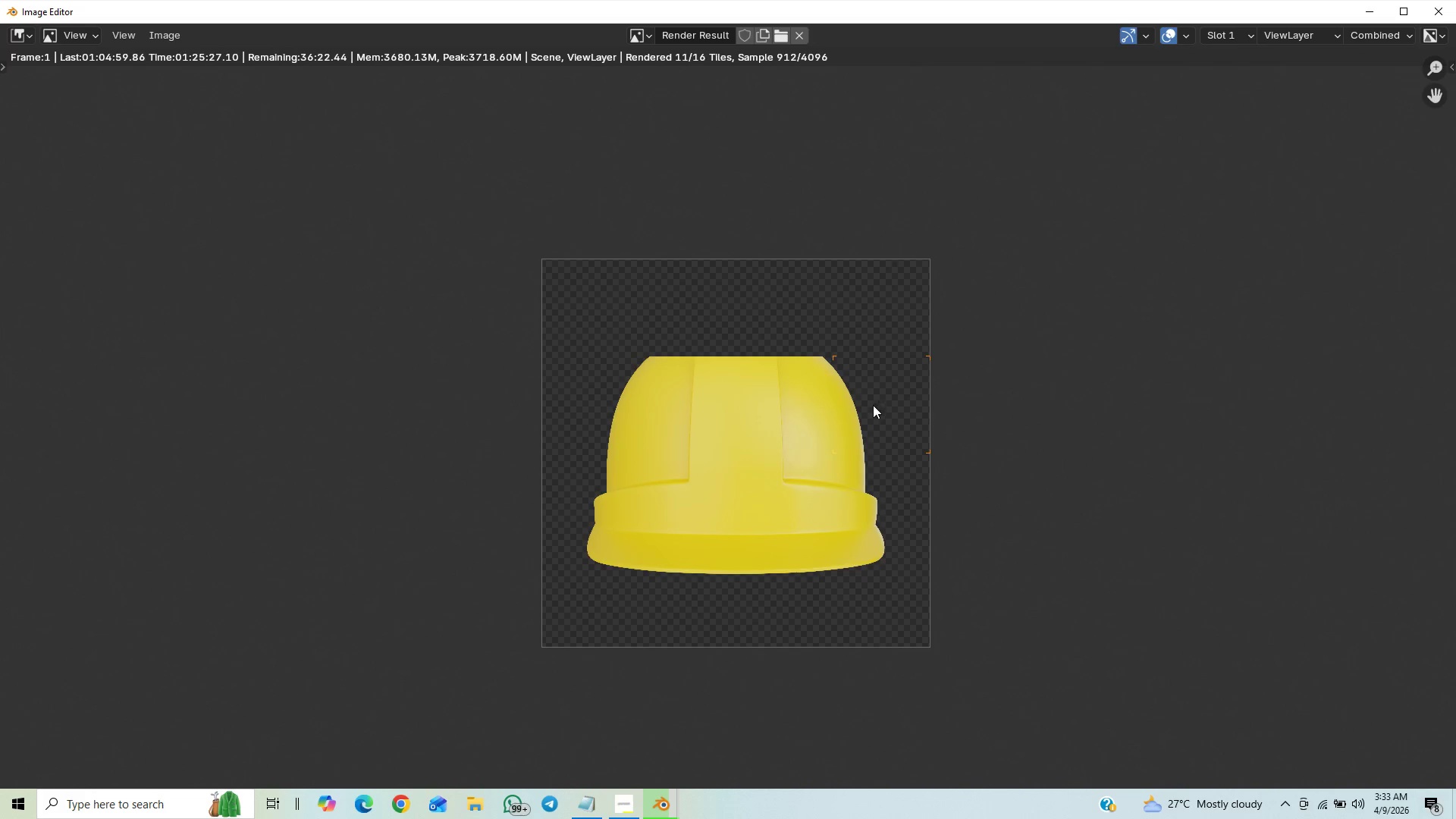 
scroll: coordinate [840, 372], scroll_direction: up, amount: 5.0
 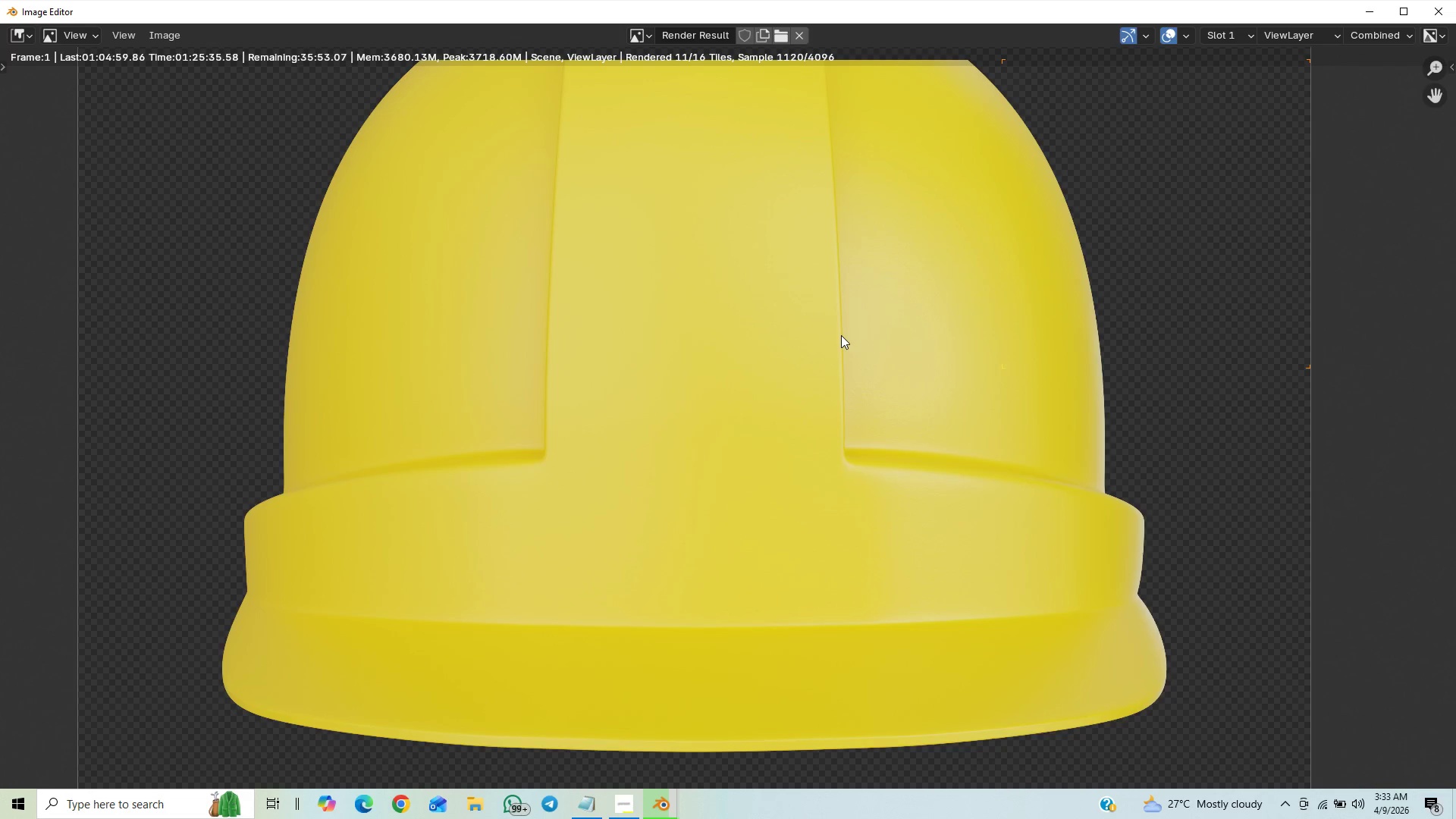 
scroll: coordinate [869, 421], scroll_direction: down, amount: 1.0
 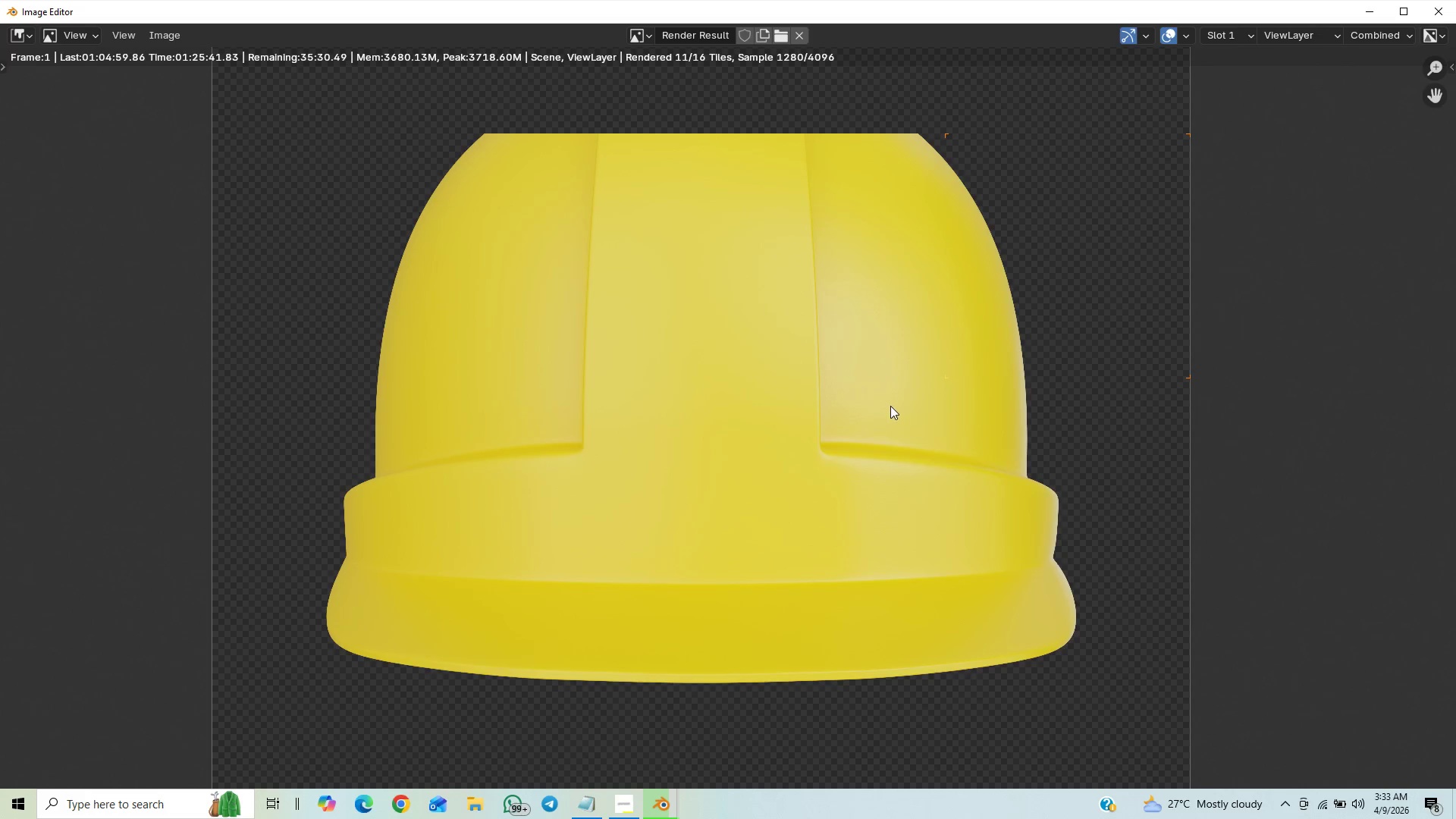 
wait(6.14)
 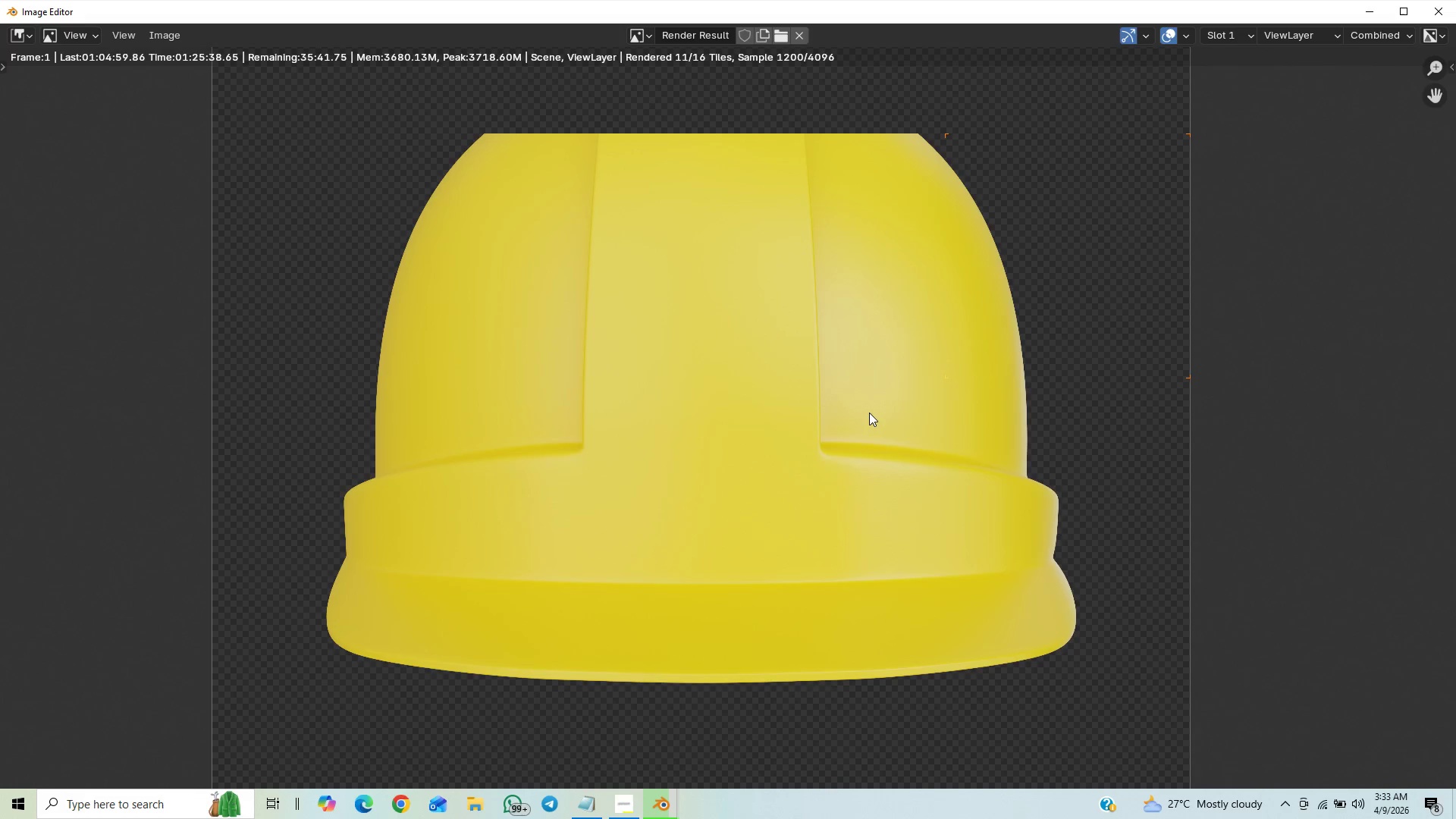 
scroll: coordinate [917, 388], scroll_direction: down, amount: 1.0
 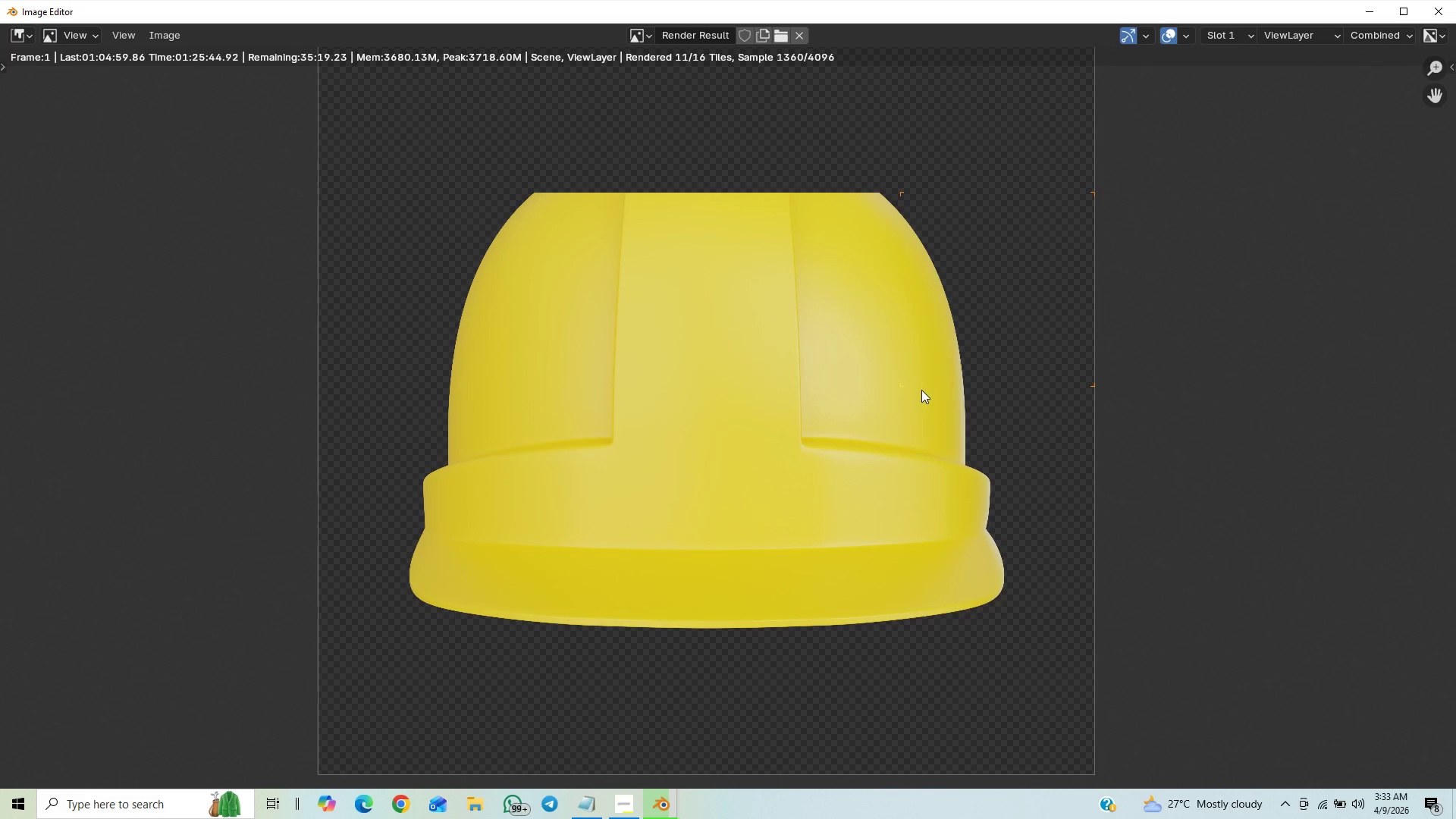 
scroll: coordinate [901, 415], scroll_direction: up, amount: 2.0
 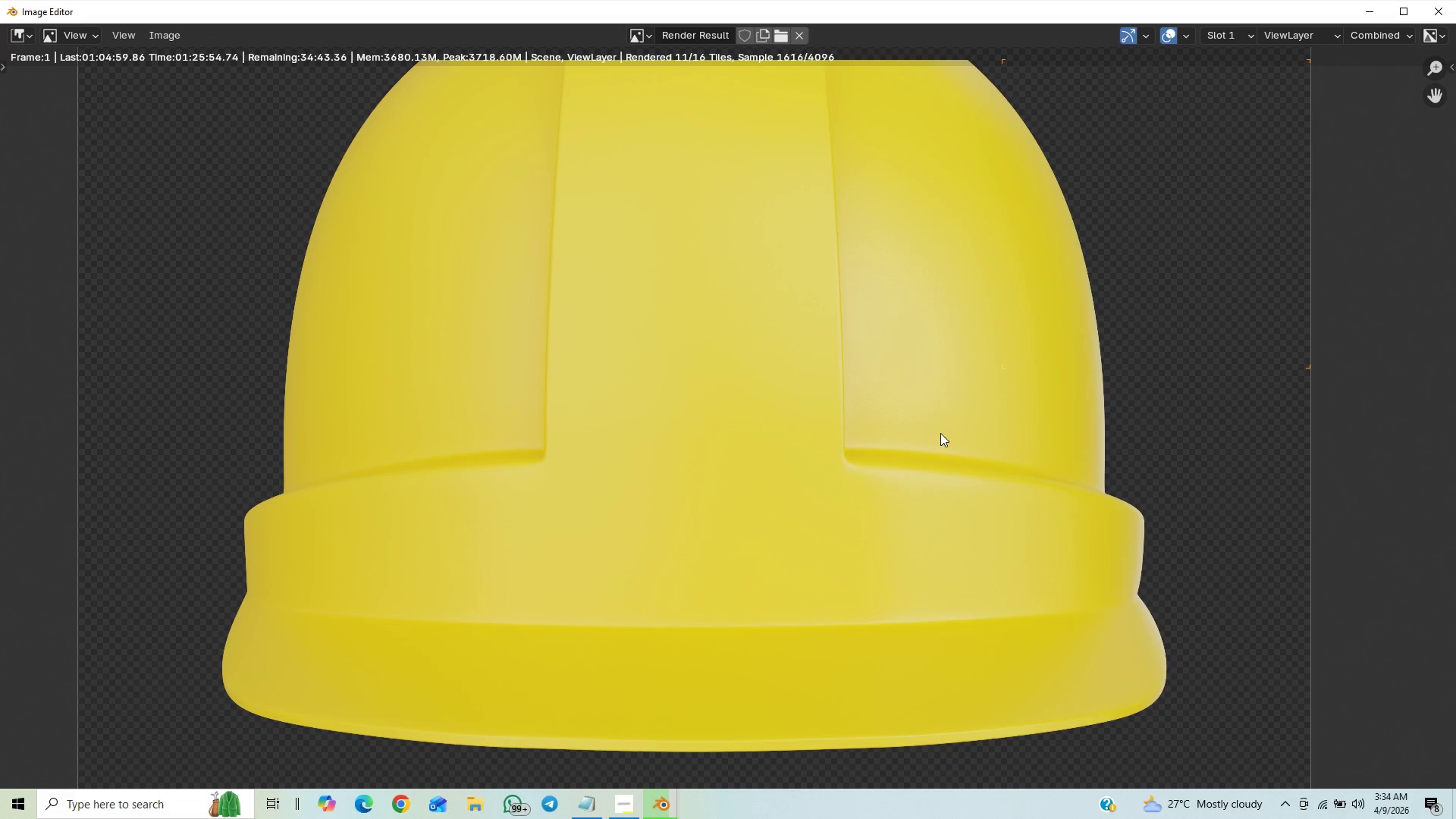 
wait(5.68)
 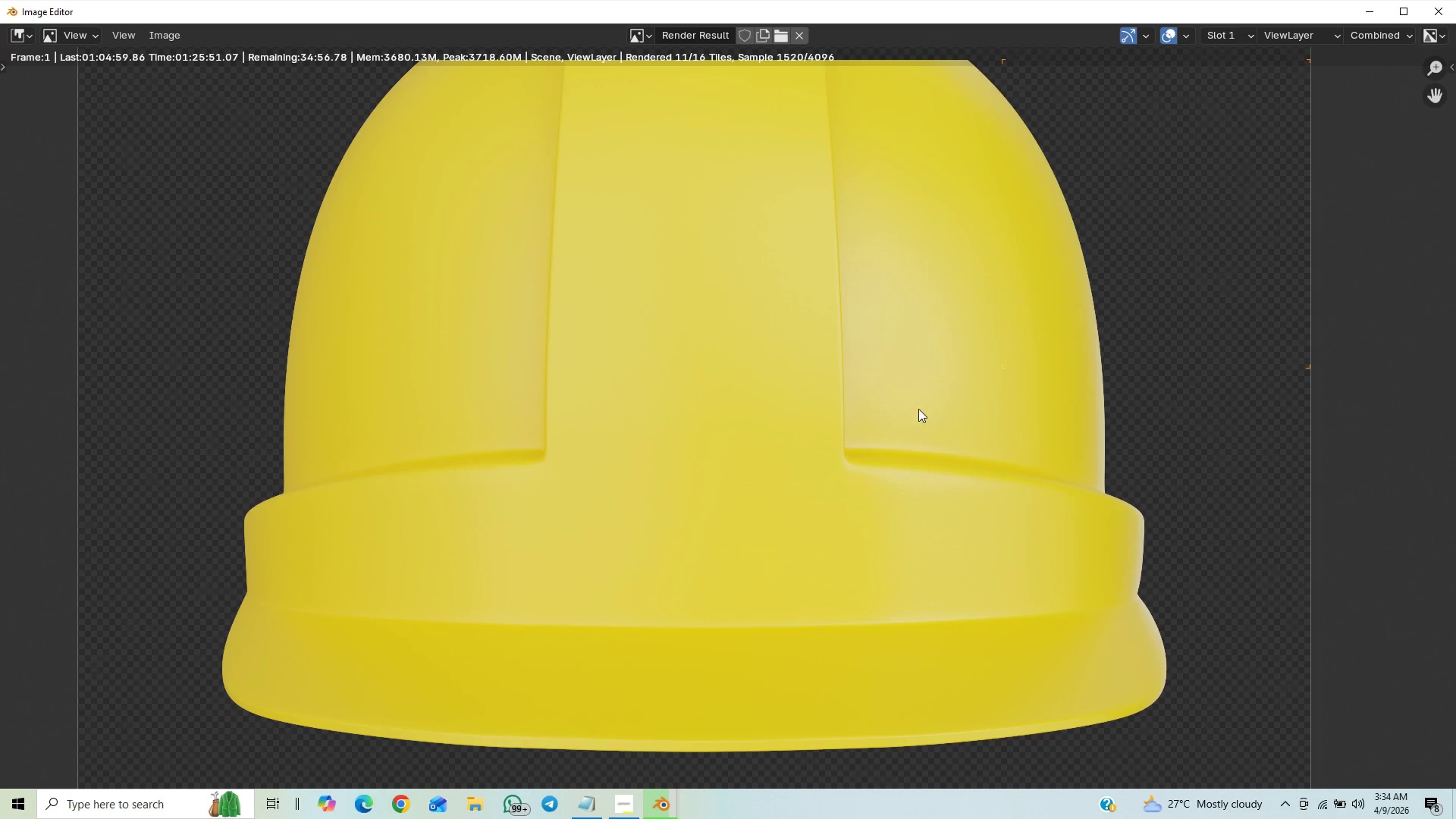 
scroll: coordinate [946, 512], scroll_direction: down, amount: 1.0
 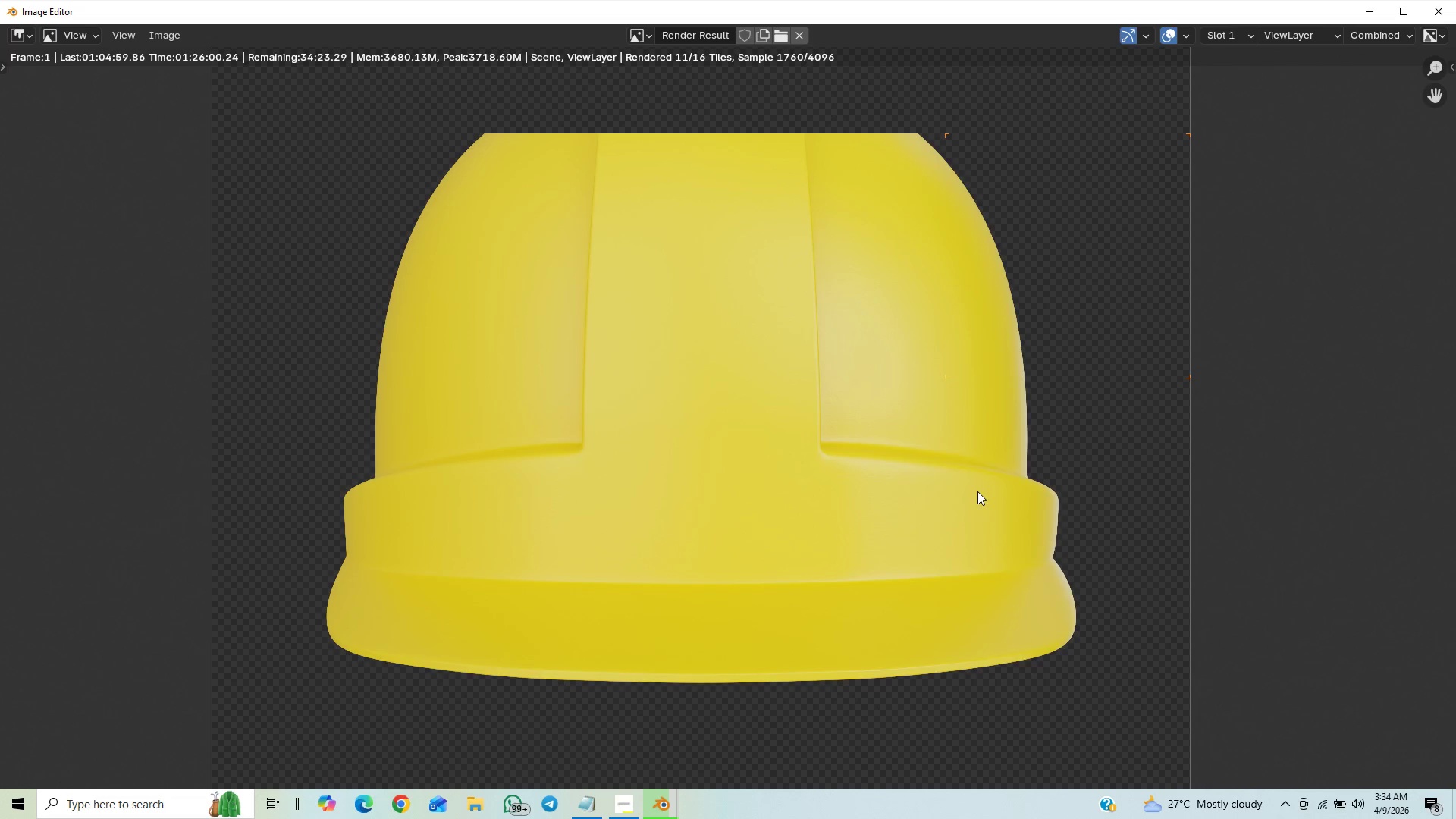 
wait(5.19)
 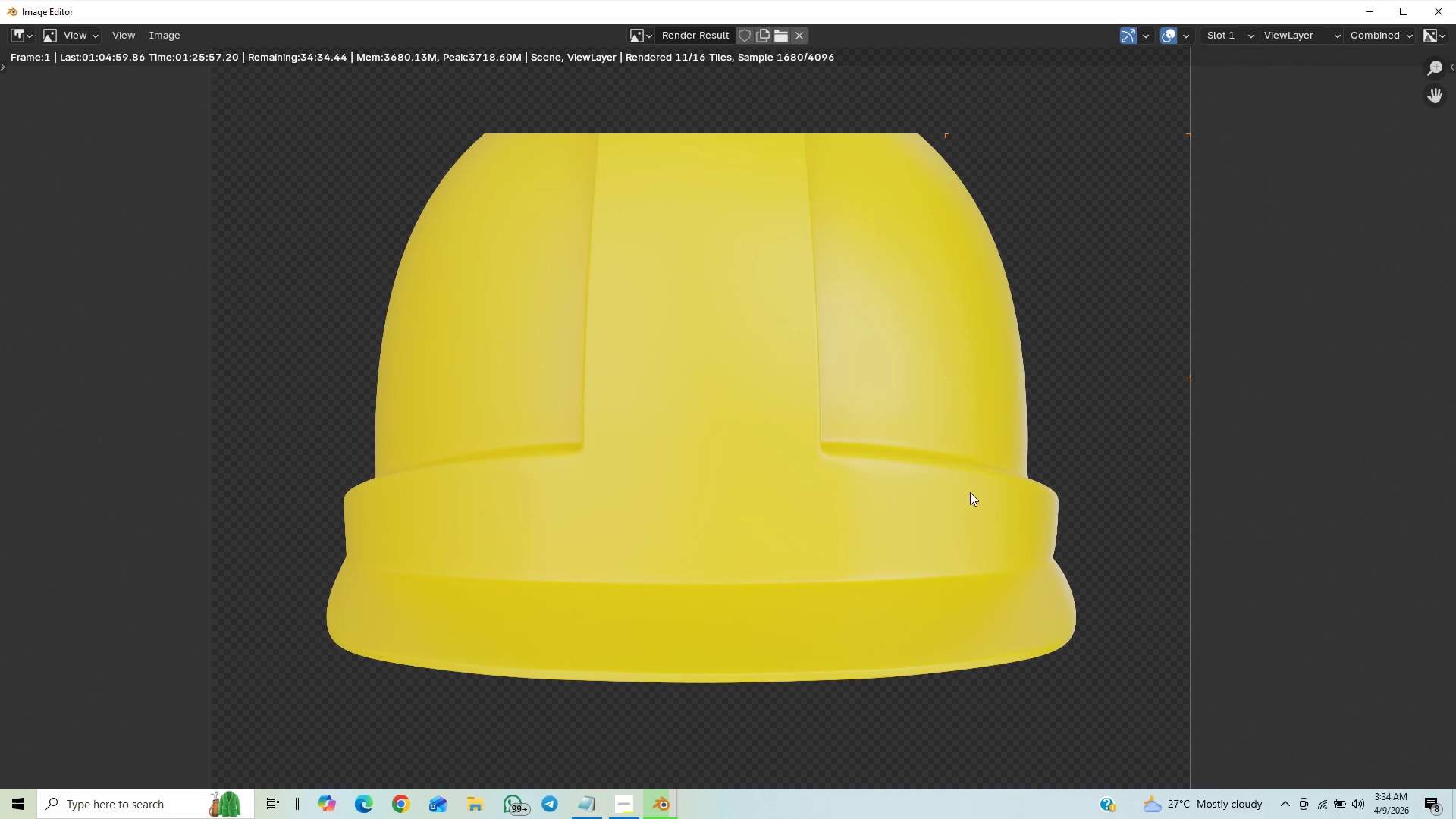 
scroll: coordinate [981, 494], scroll_direction: down, amount: 1.0
 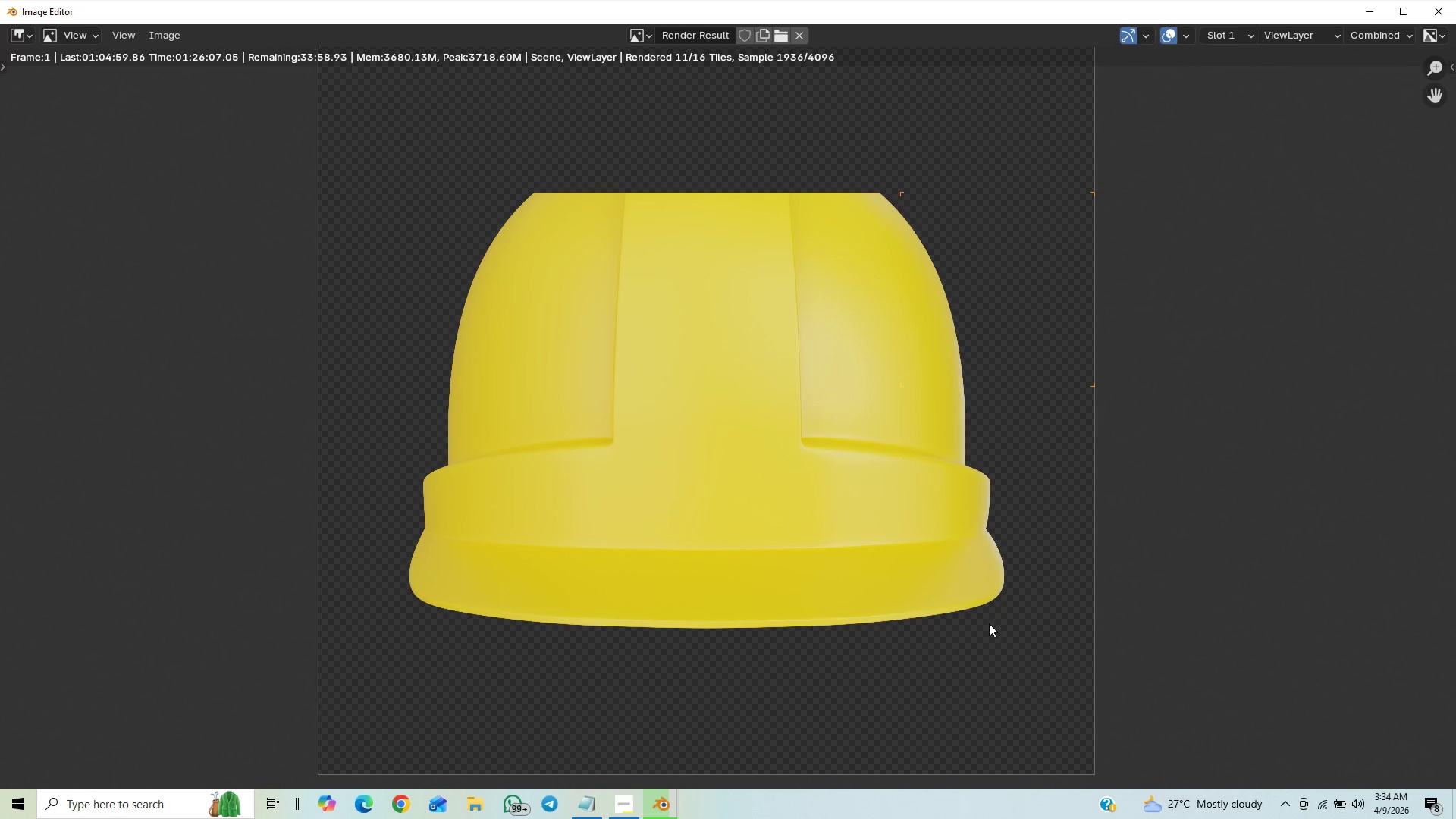 
wait(6.93)
 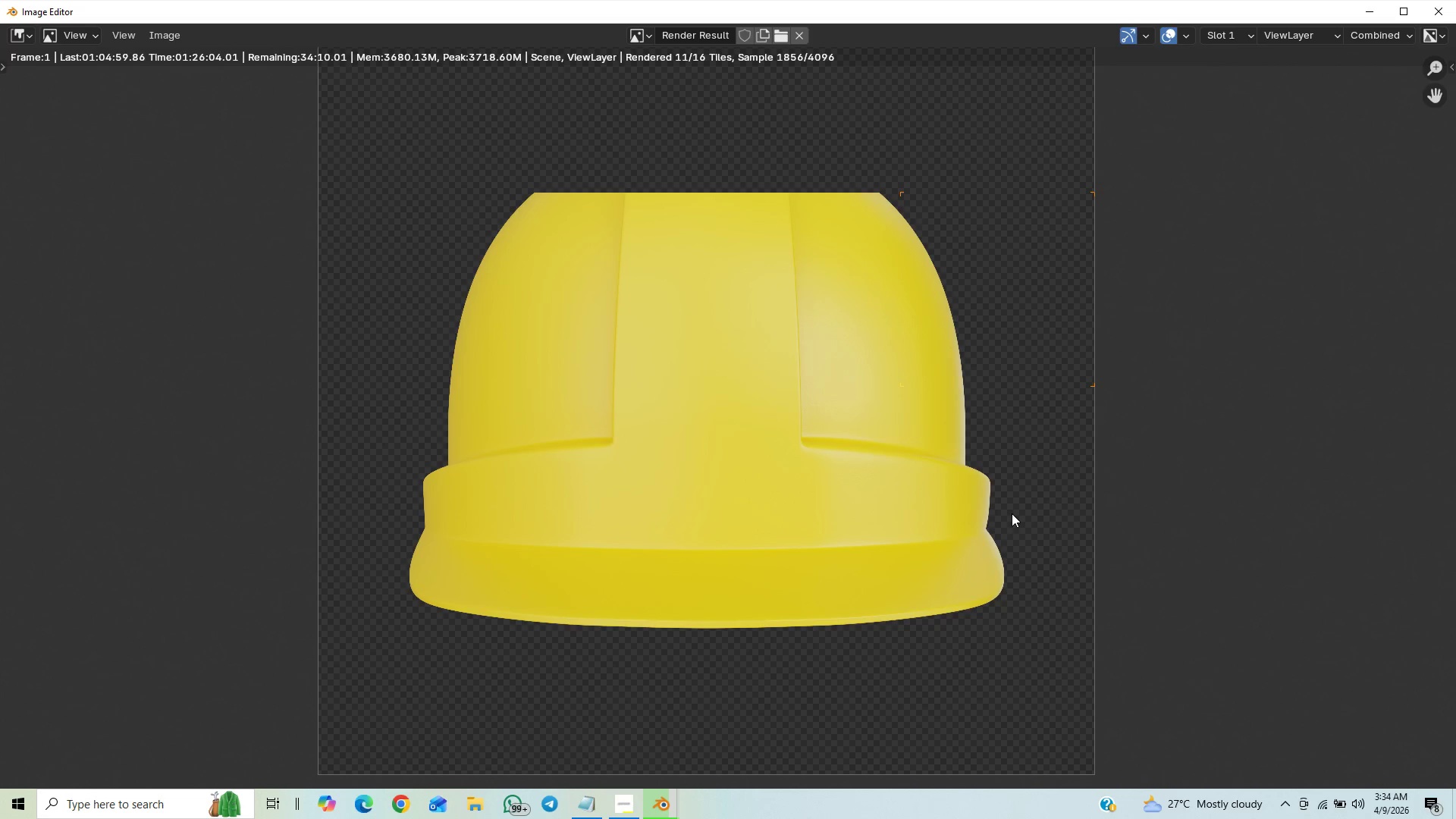 
scroll: coordinate [835, 217], scroll_direction: up, amount: 1.0
 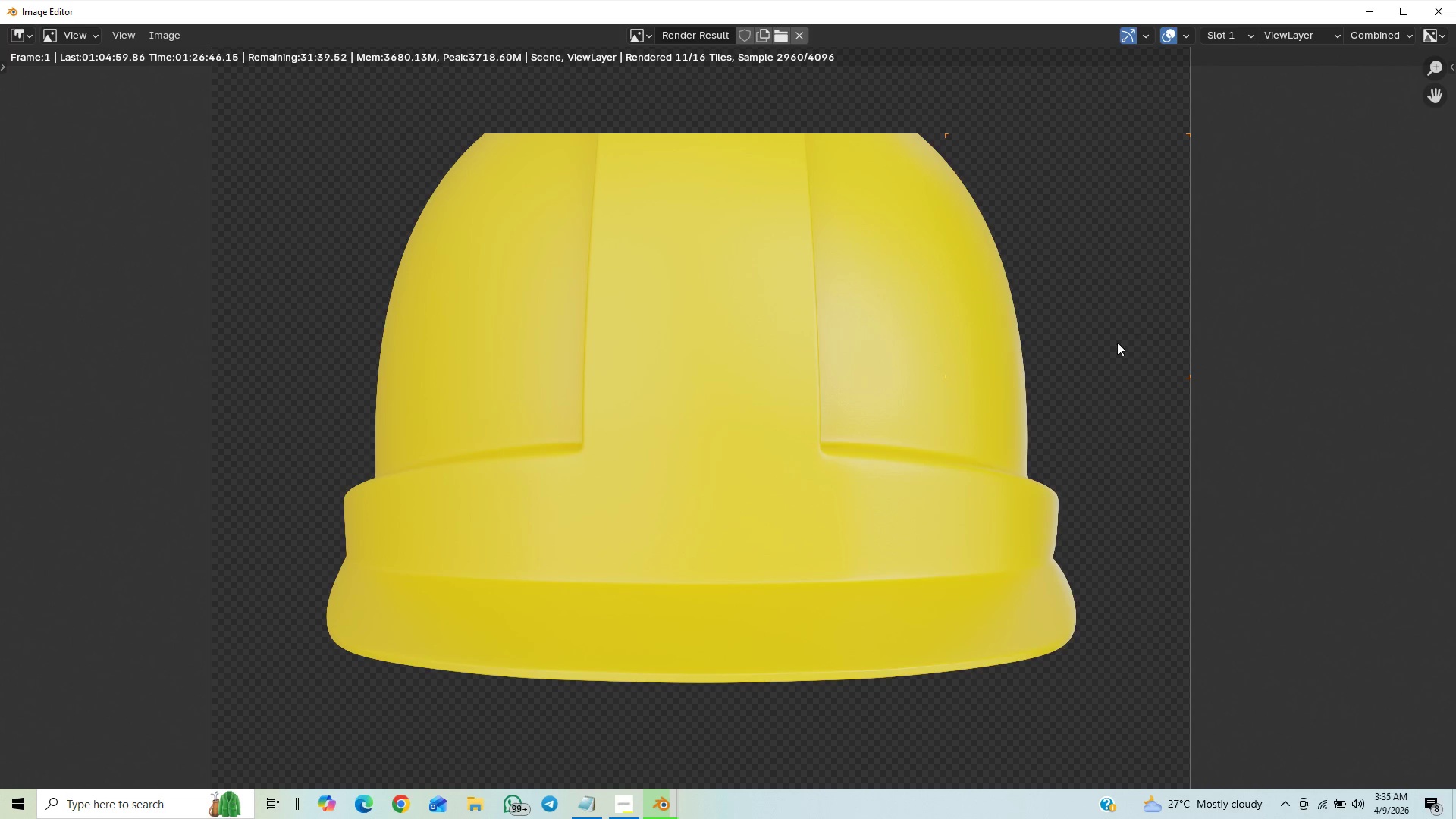 
wait(41.67)
 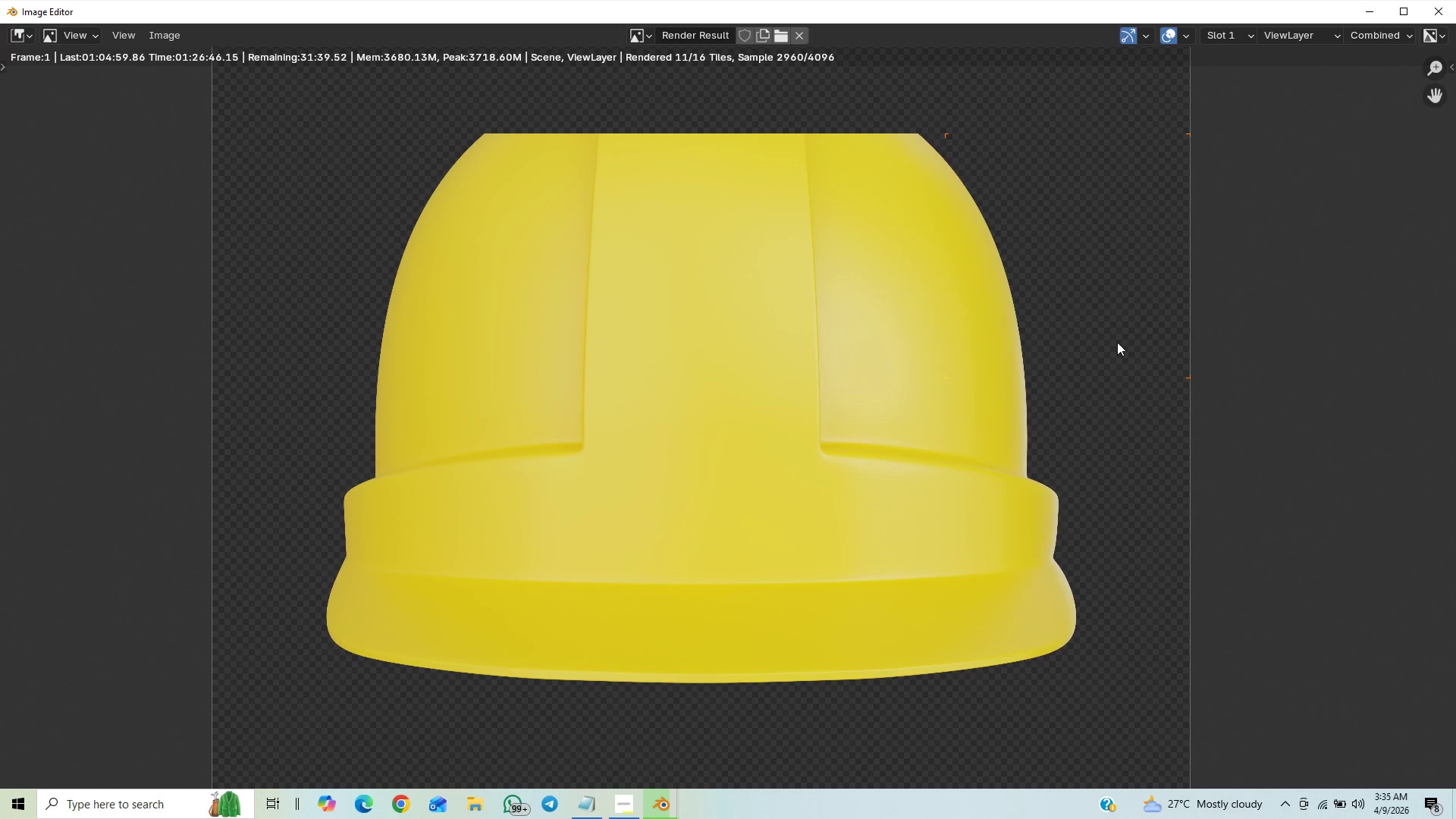 
scroll: coordinate [794, 477], scroll_direction: down, amount: 2.0
 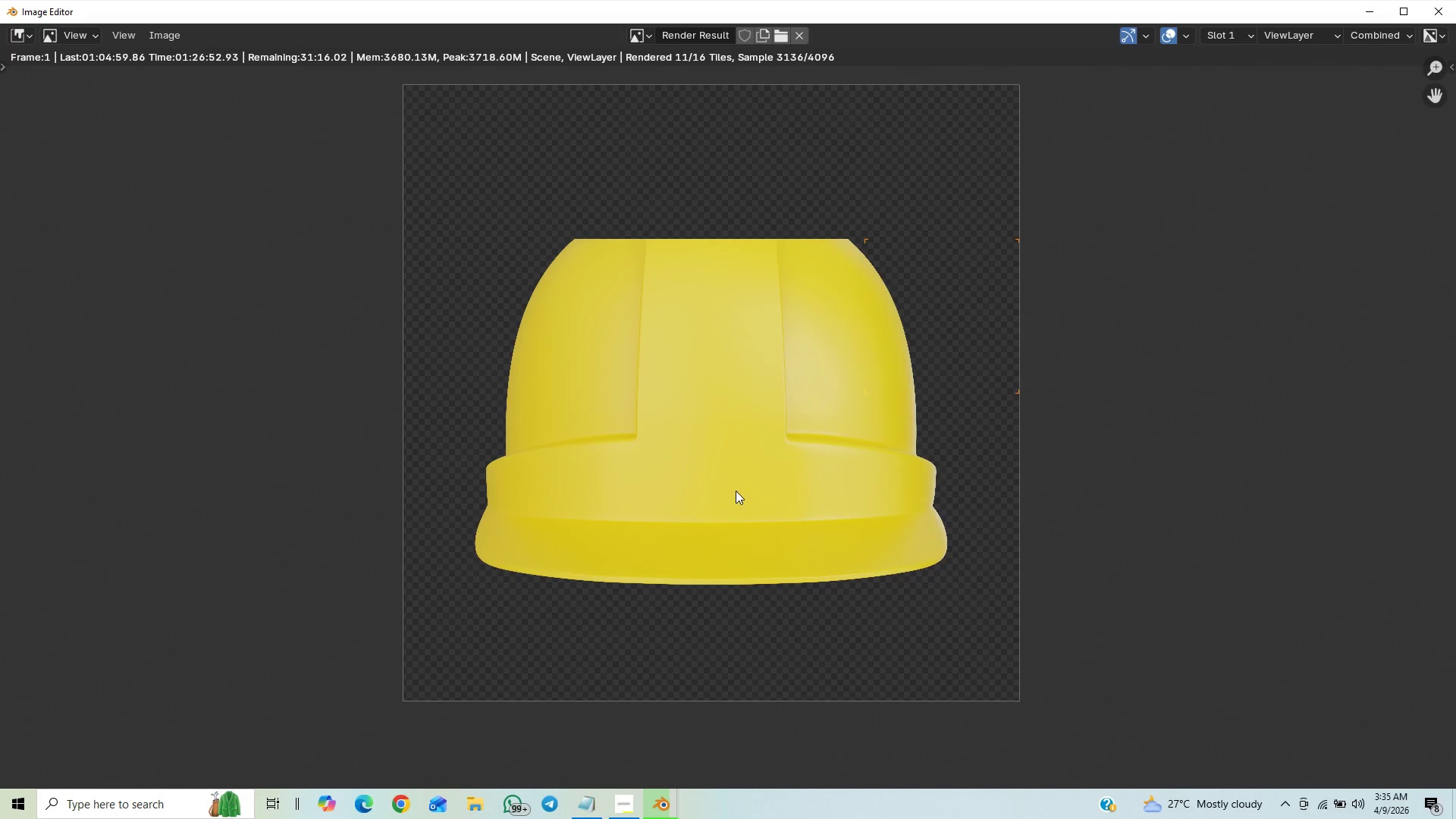 
scroll: coordinate [761, 483], scroll_direction: up, amount: 1.0
 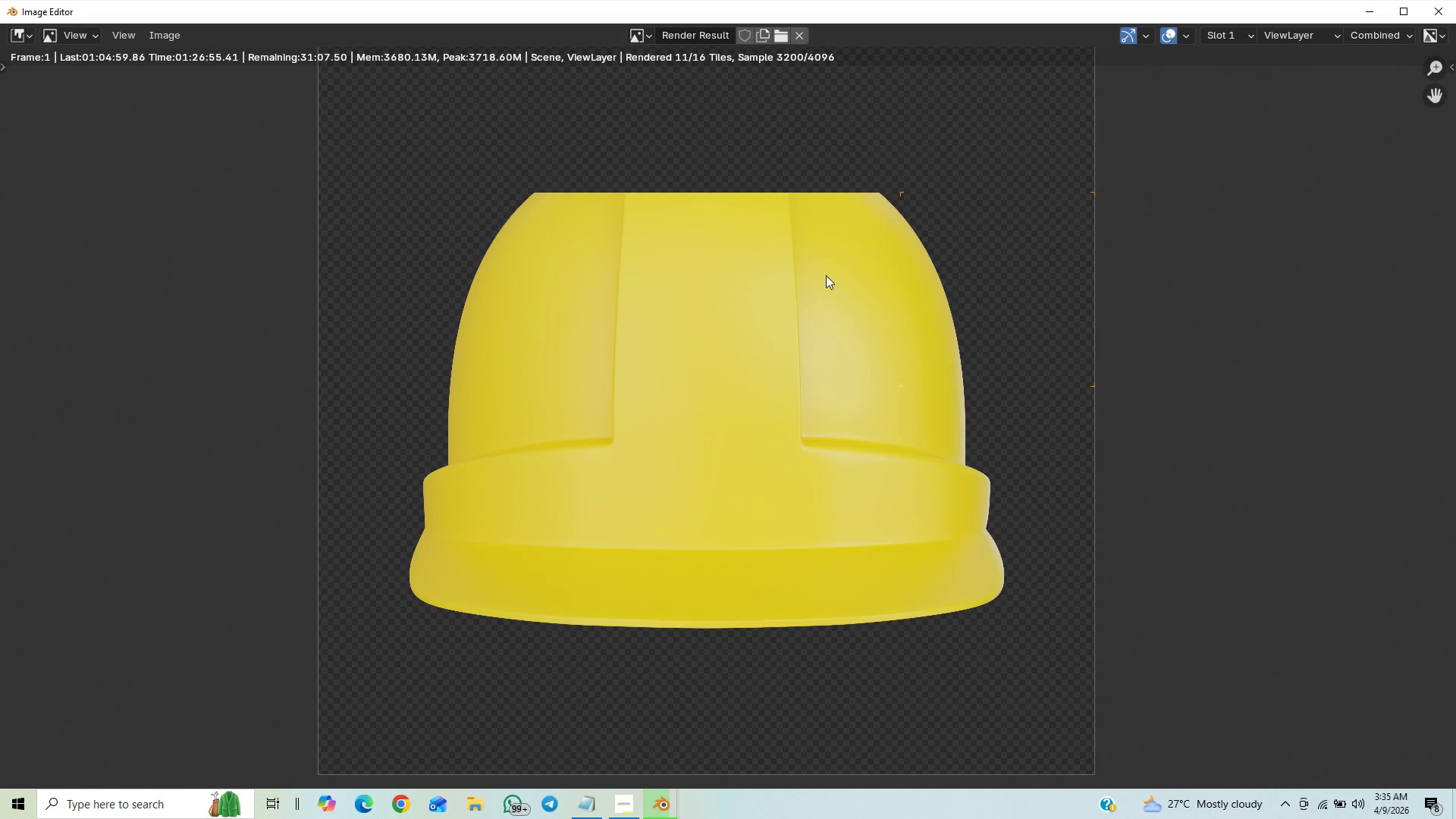 
scroll: coordinate [833, 287], scroll_direction: down, amount: 4.0
 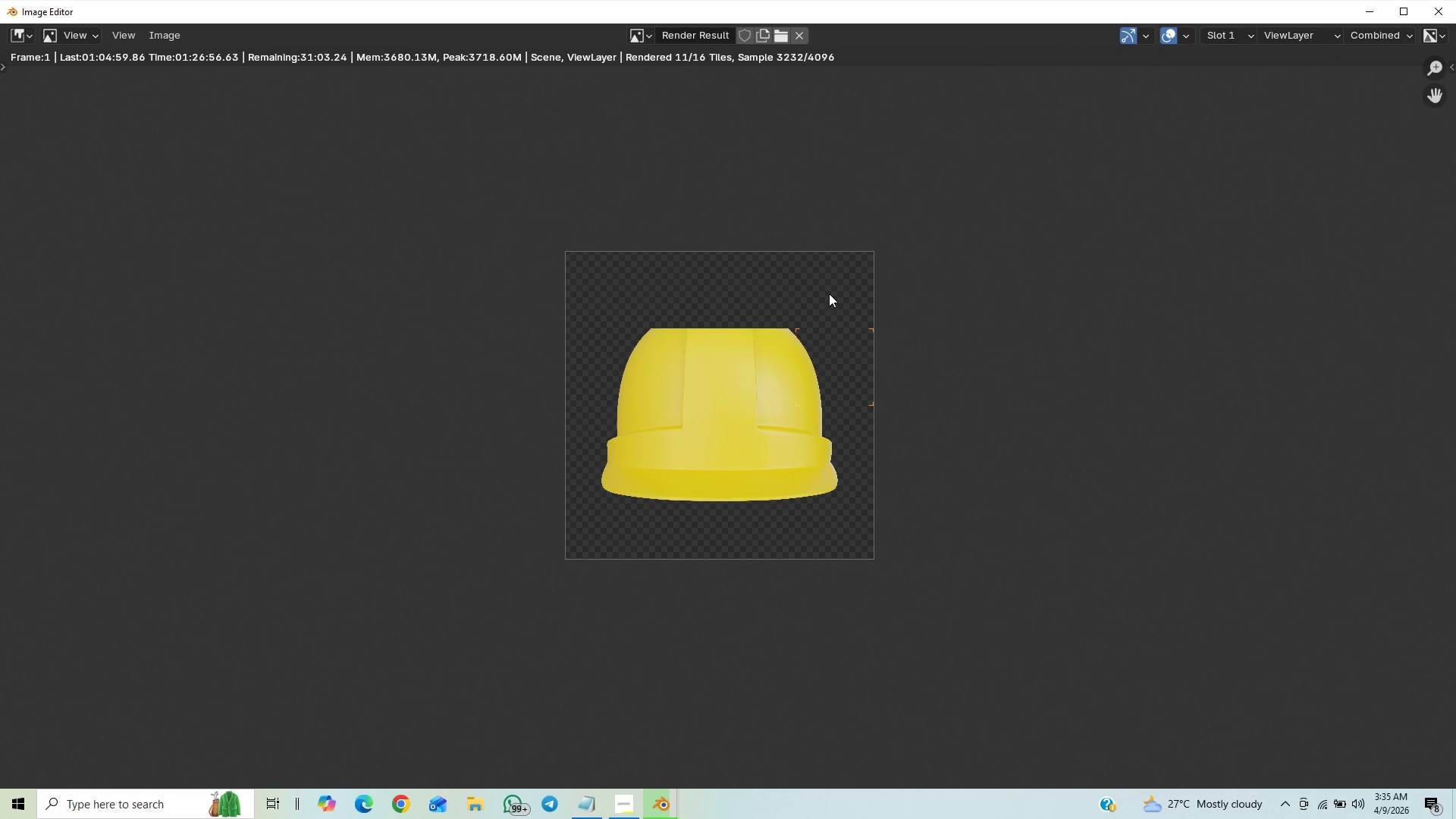 
scroll: coordinate [833, 293], scroll_direction: up, amount: 4.0
 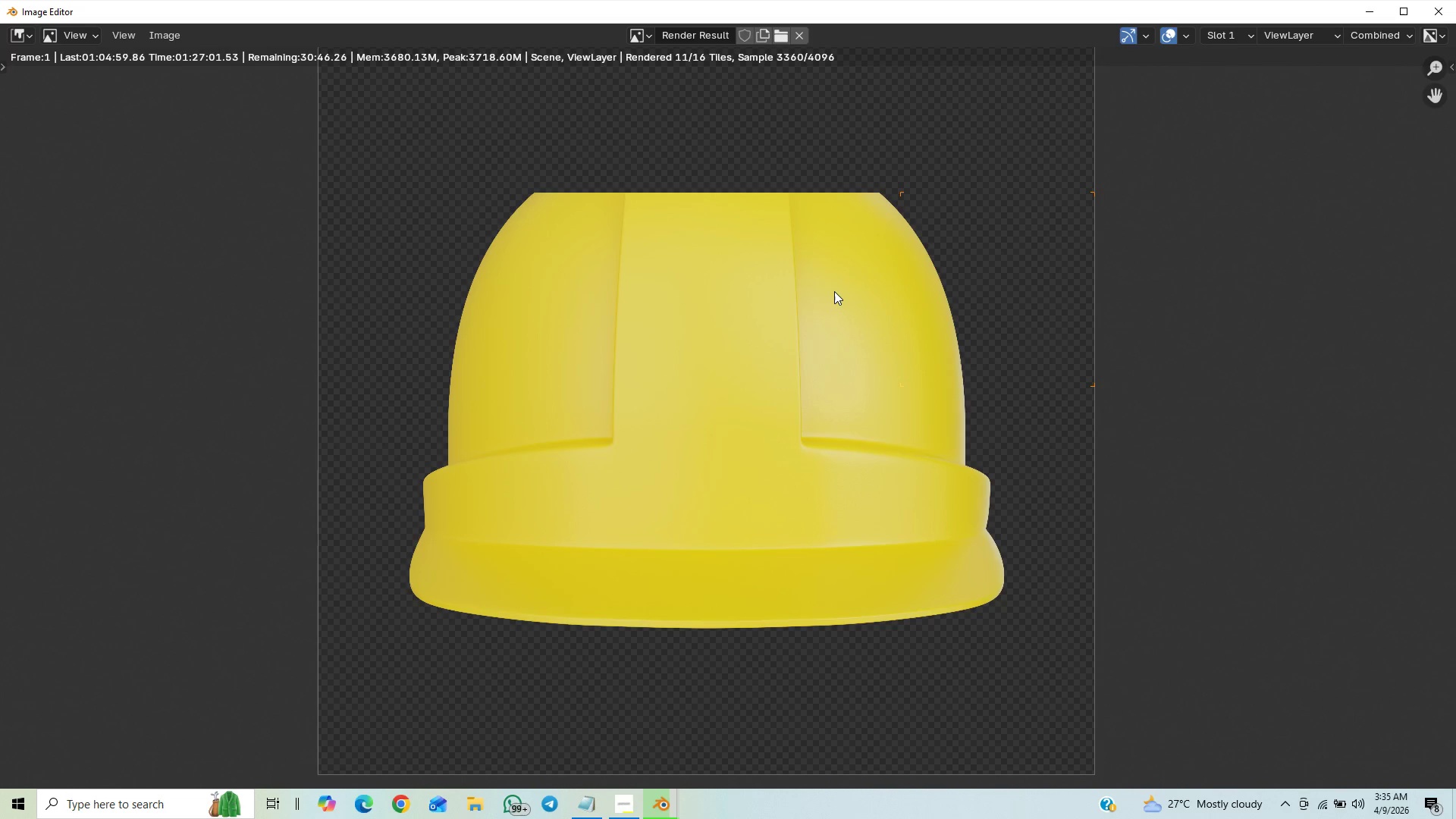 
scroll: coordinate [904, 352], scroll_direction: down, amount: 4.0
 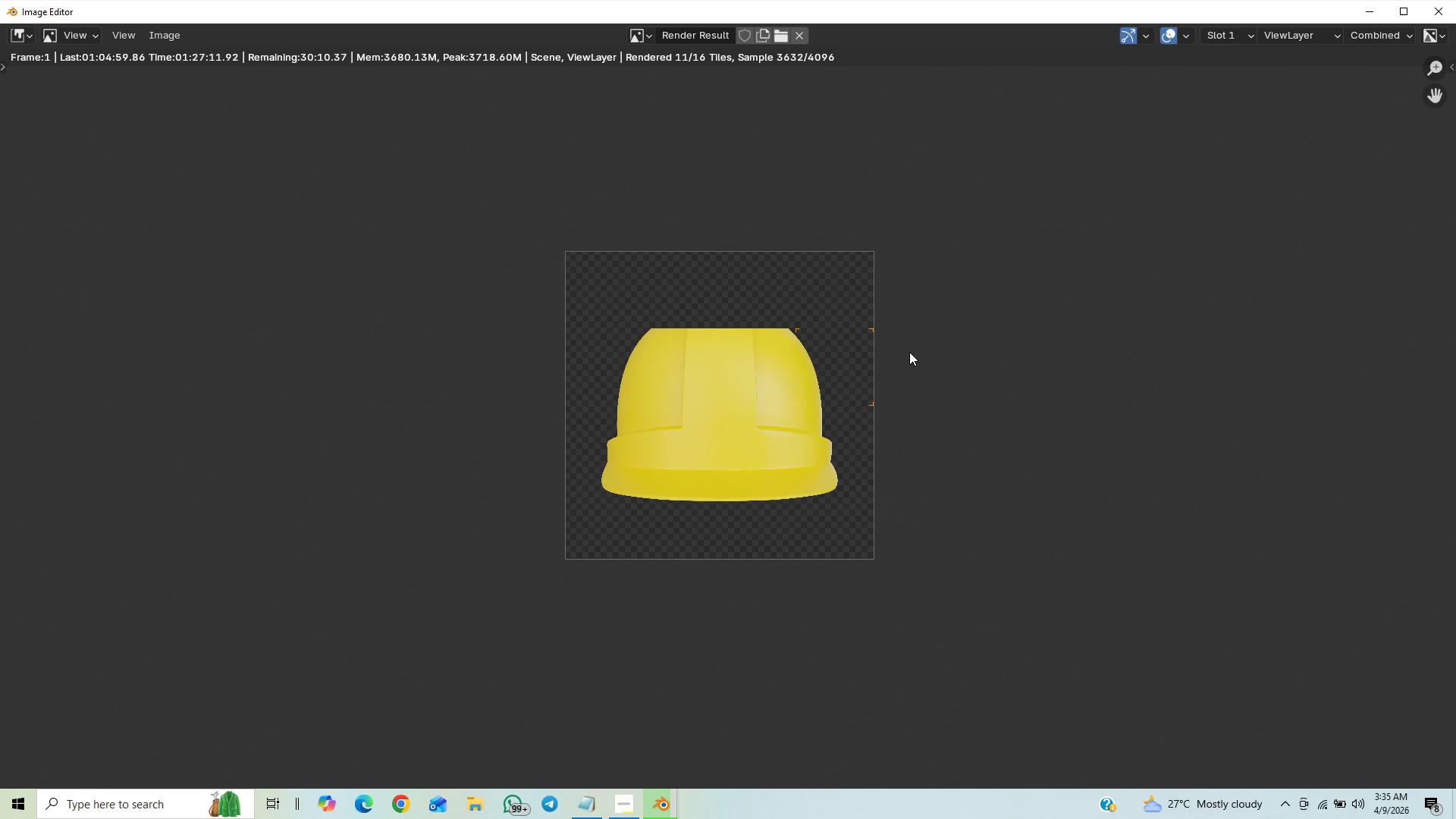 
scroll: coordinate [935, 341], scroll_direction: up, amount: 4.0
 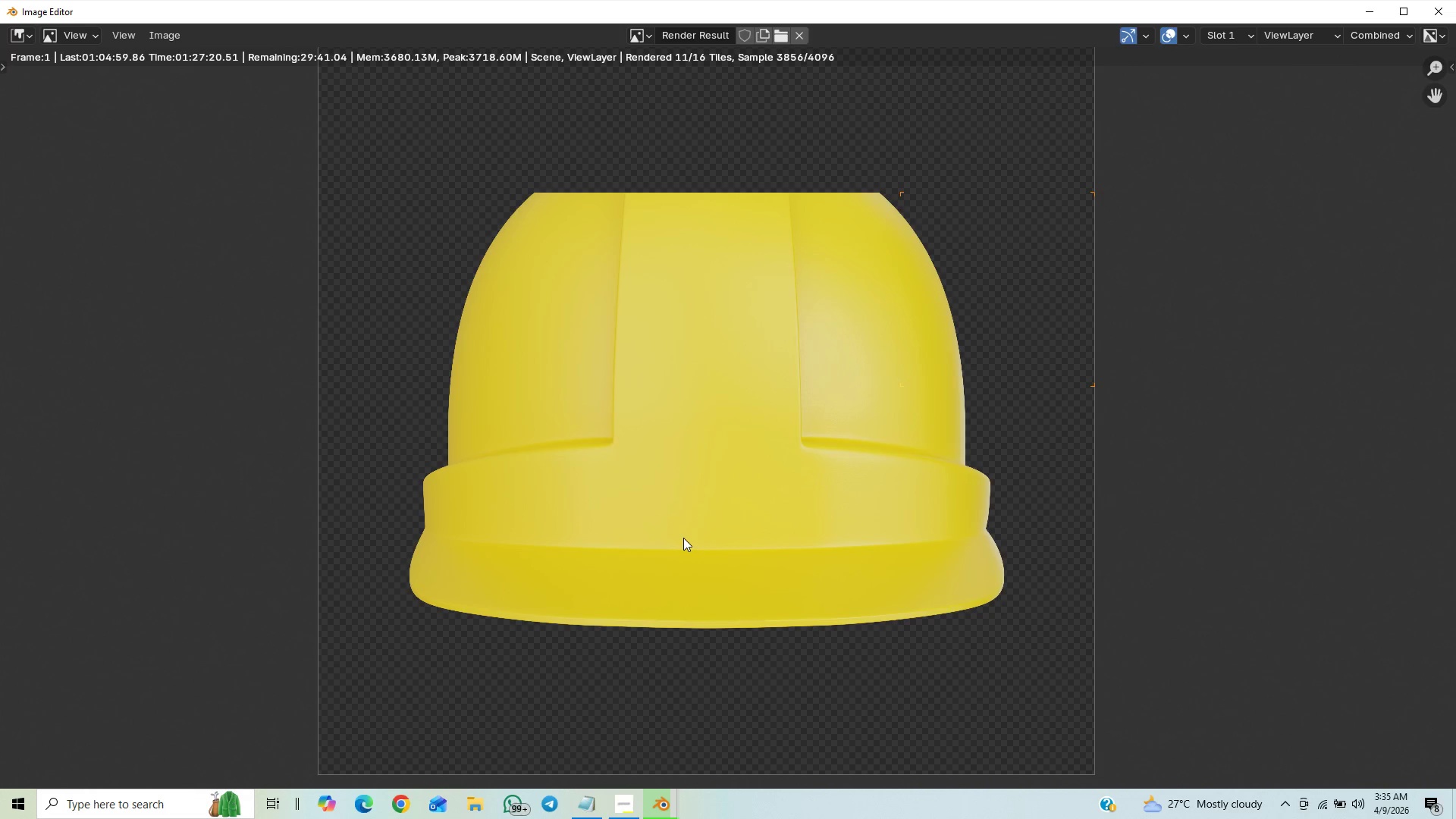 
wait(5.65)
 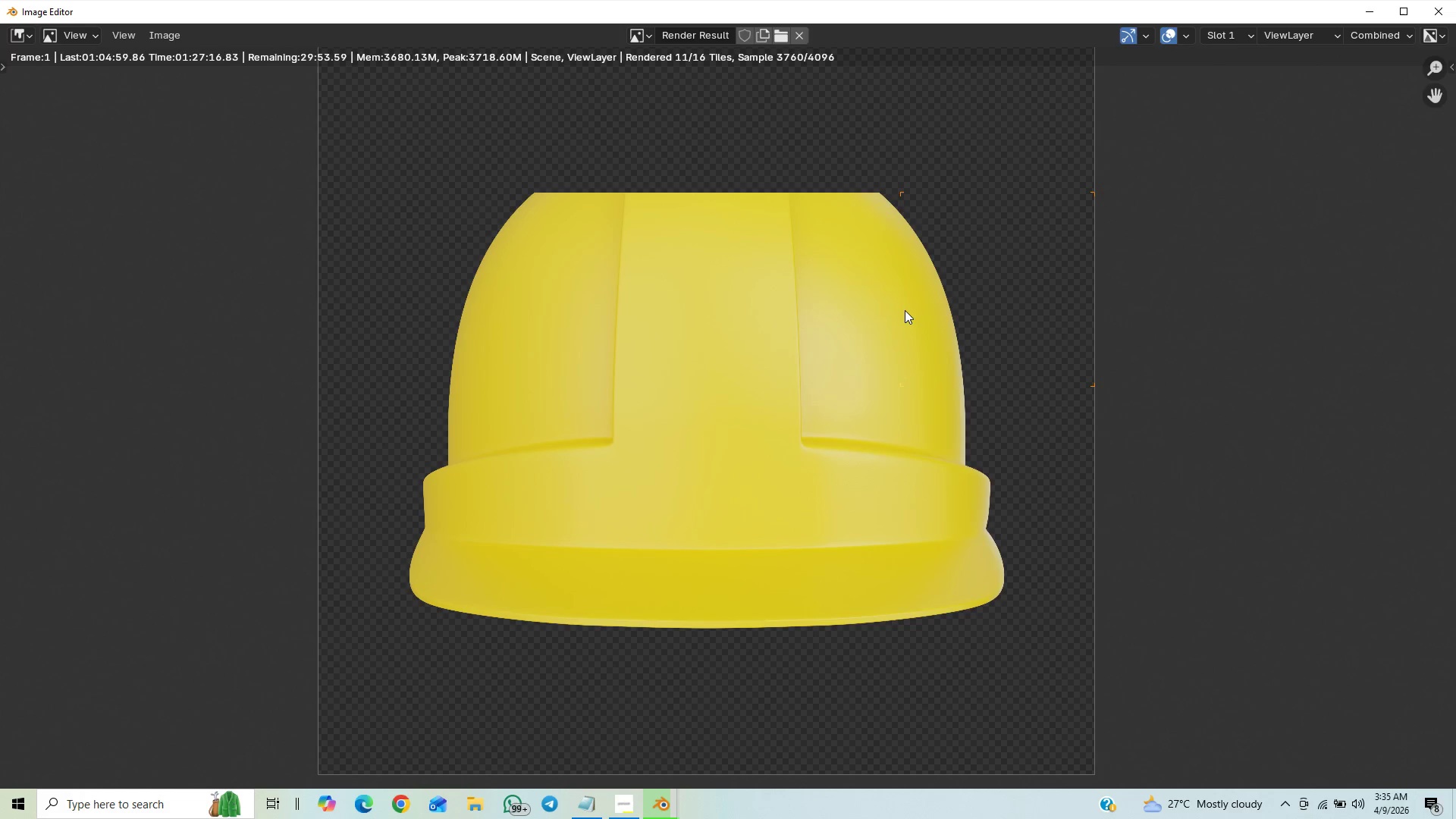 
scroll: coordinate [763, 566], scroll_direction: down, amount: 1.0
 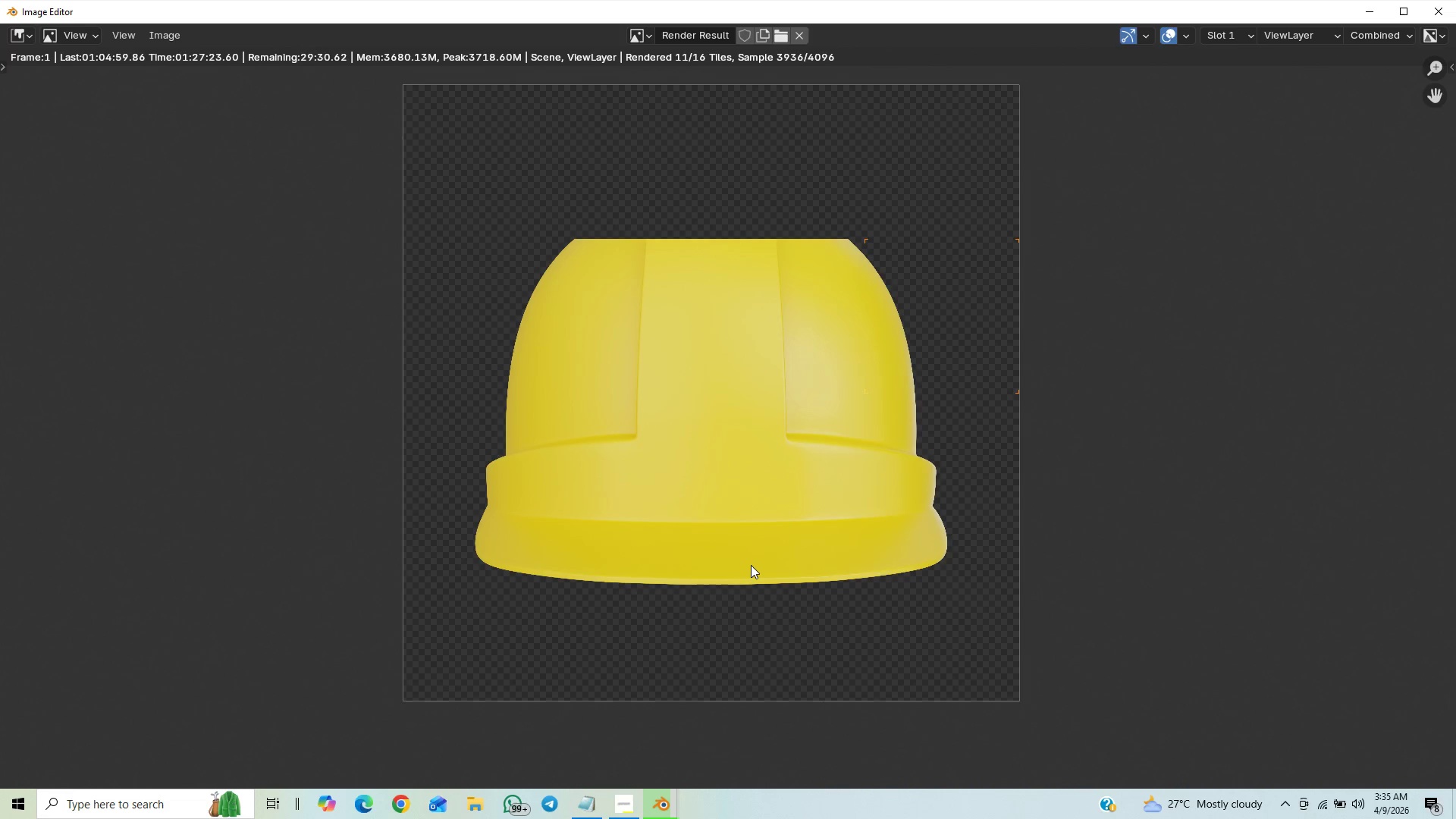 
scroll: coordinate [753, 564], scroll_direction: up, amount: 1.0
 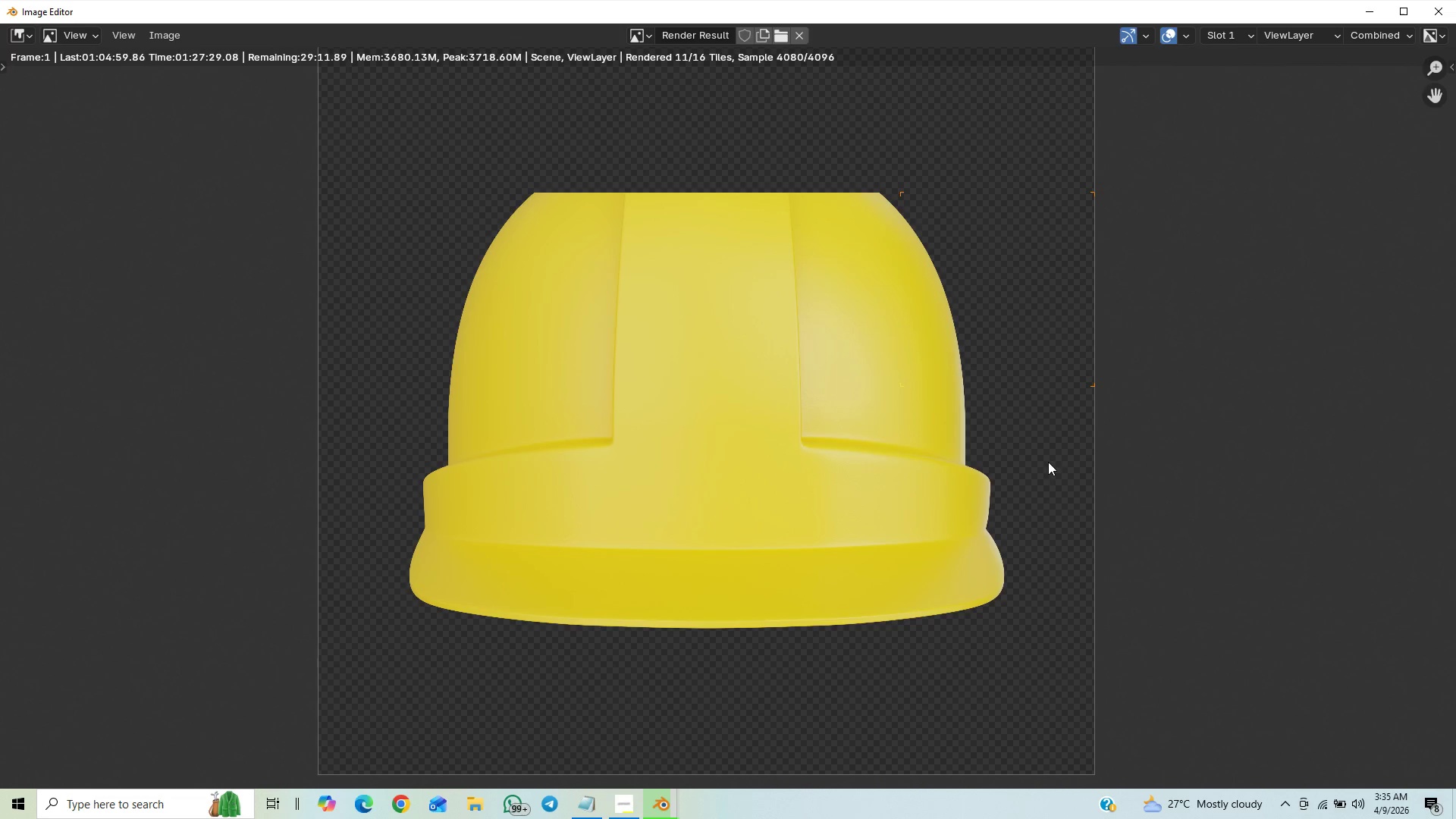 
wait(9.5)
 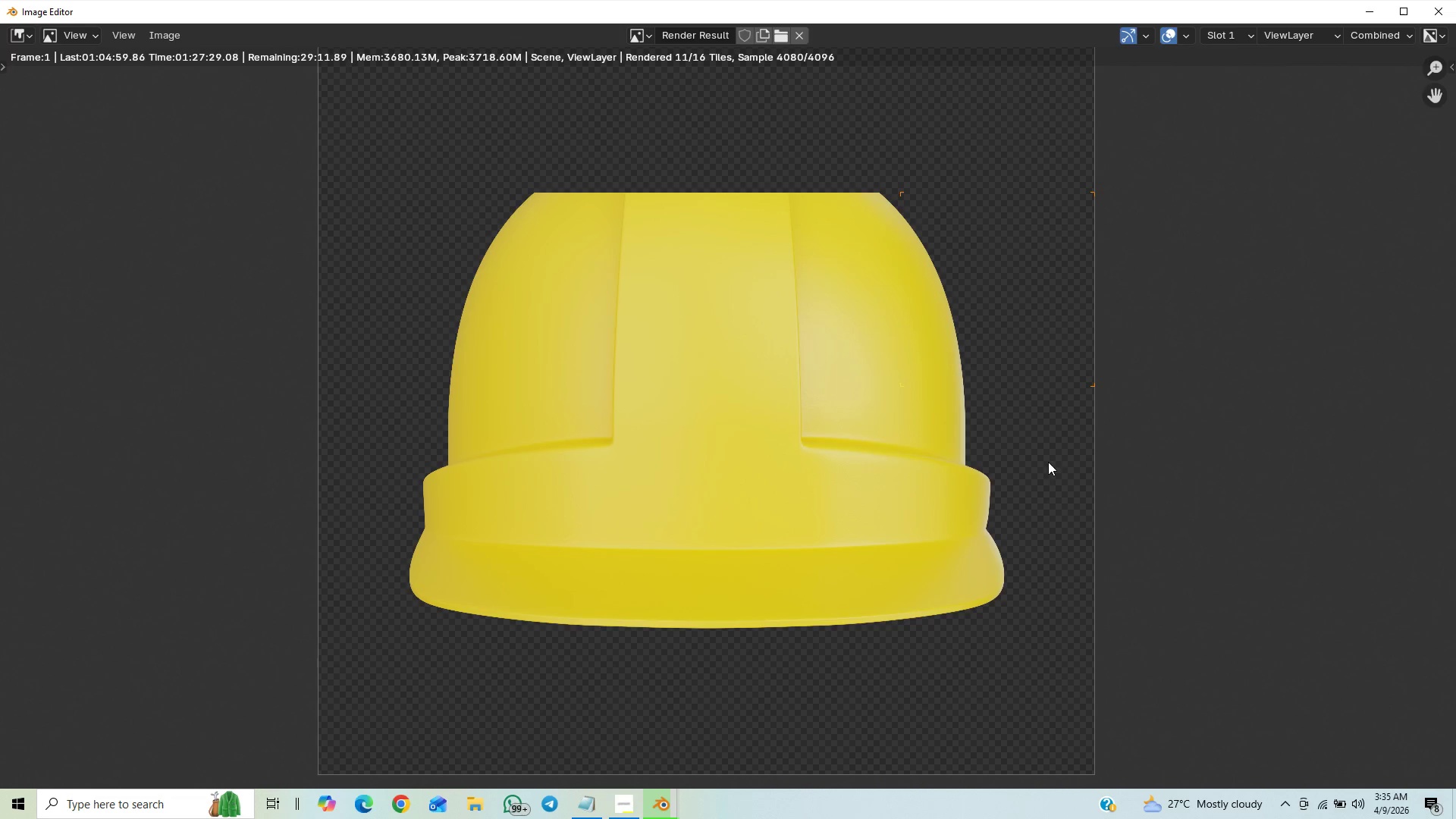 
scroll: coordinate [814, 315], scroll_direction: down, amount: 4.0
 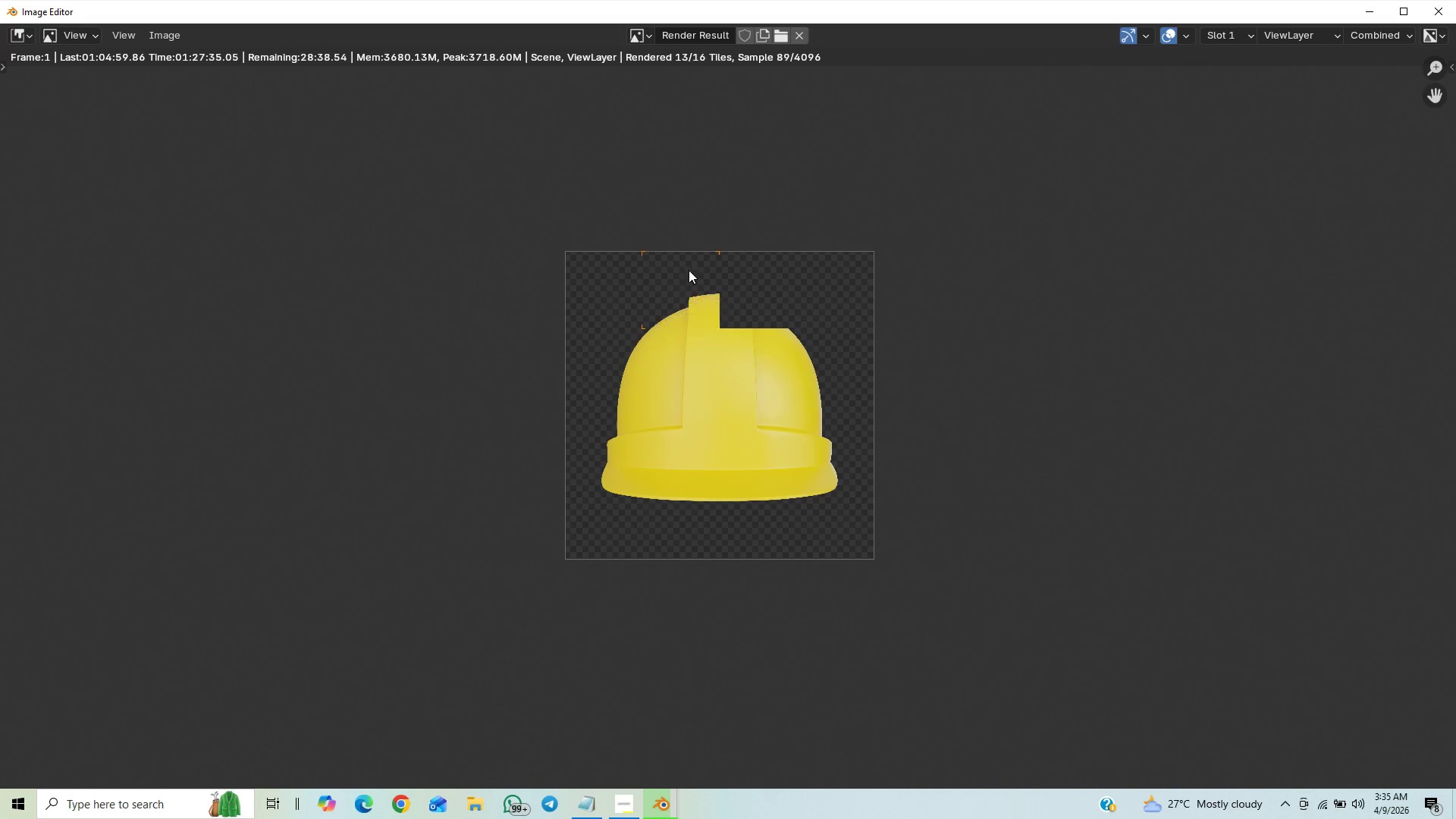 
scroll: coordinate [714, 310], scroll_direction: up, amount: 3.0
 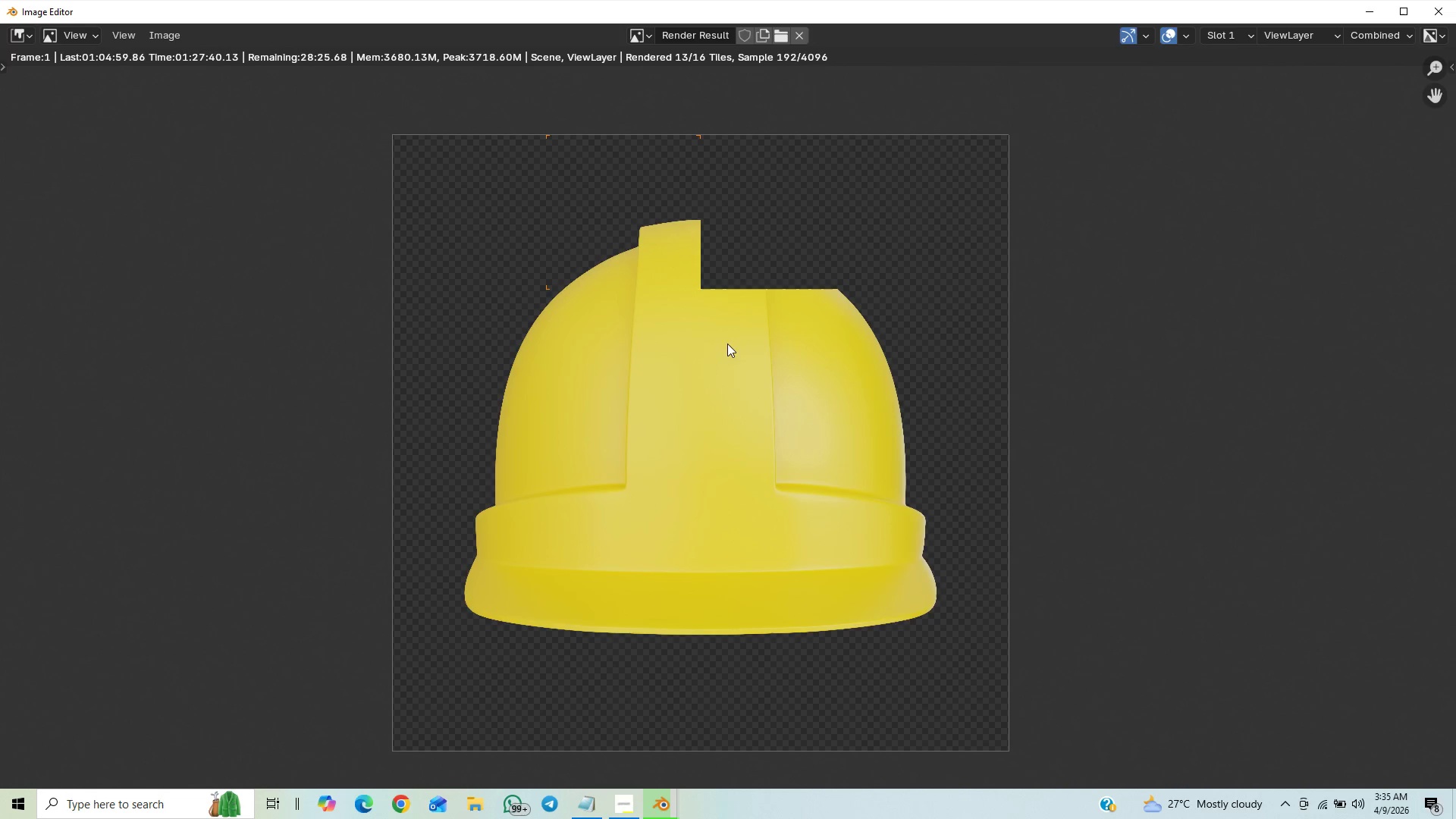 
wait(9.37)
 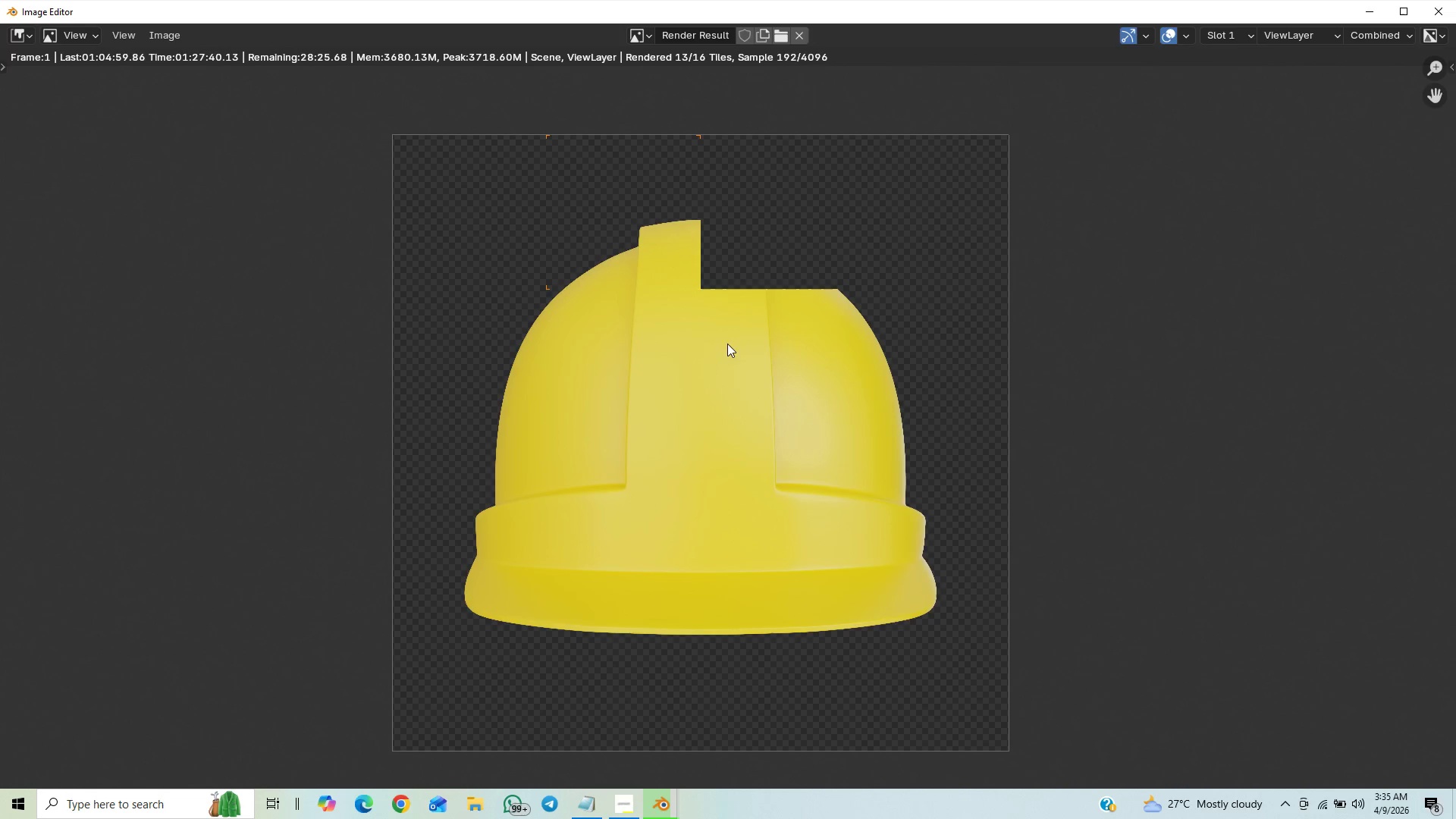 
scroll: coordinate [824, 334], scroll_direction: up, amount: 3.0
 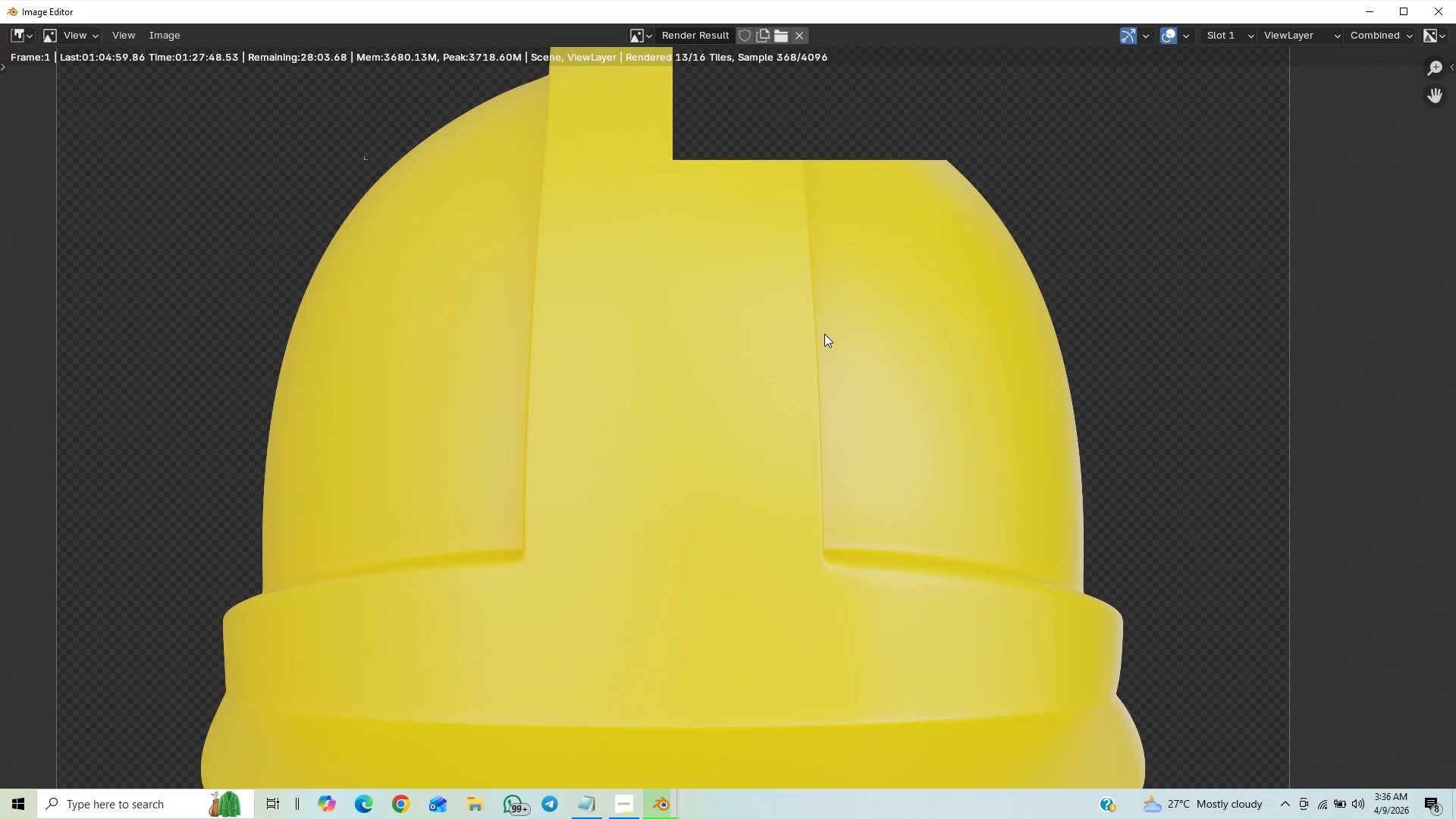 
scroll: coordinate [824, 334], scroll_direction: down, amount: 38.0
 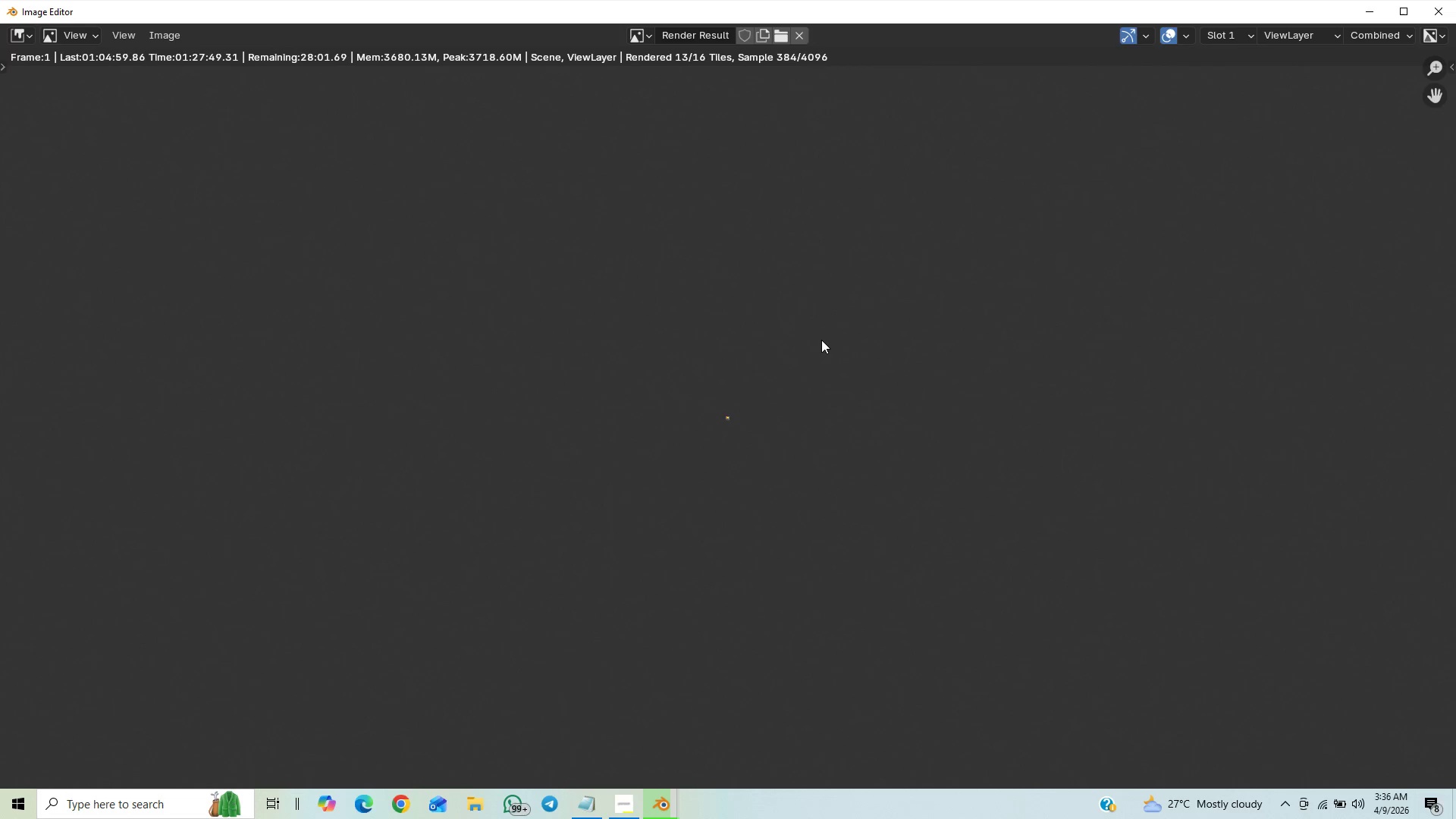 
scroll: coordinate [822, 337], scroll_direction: up, amount: 25.0
 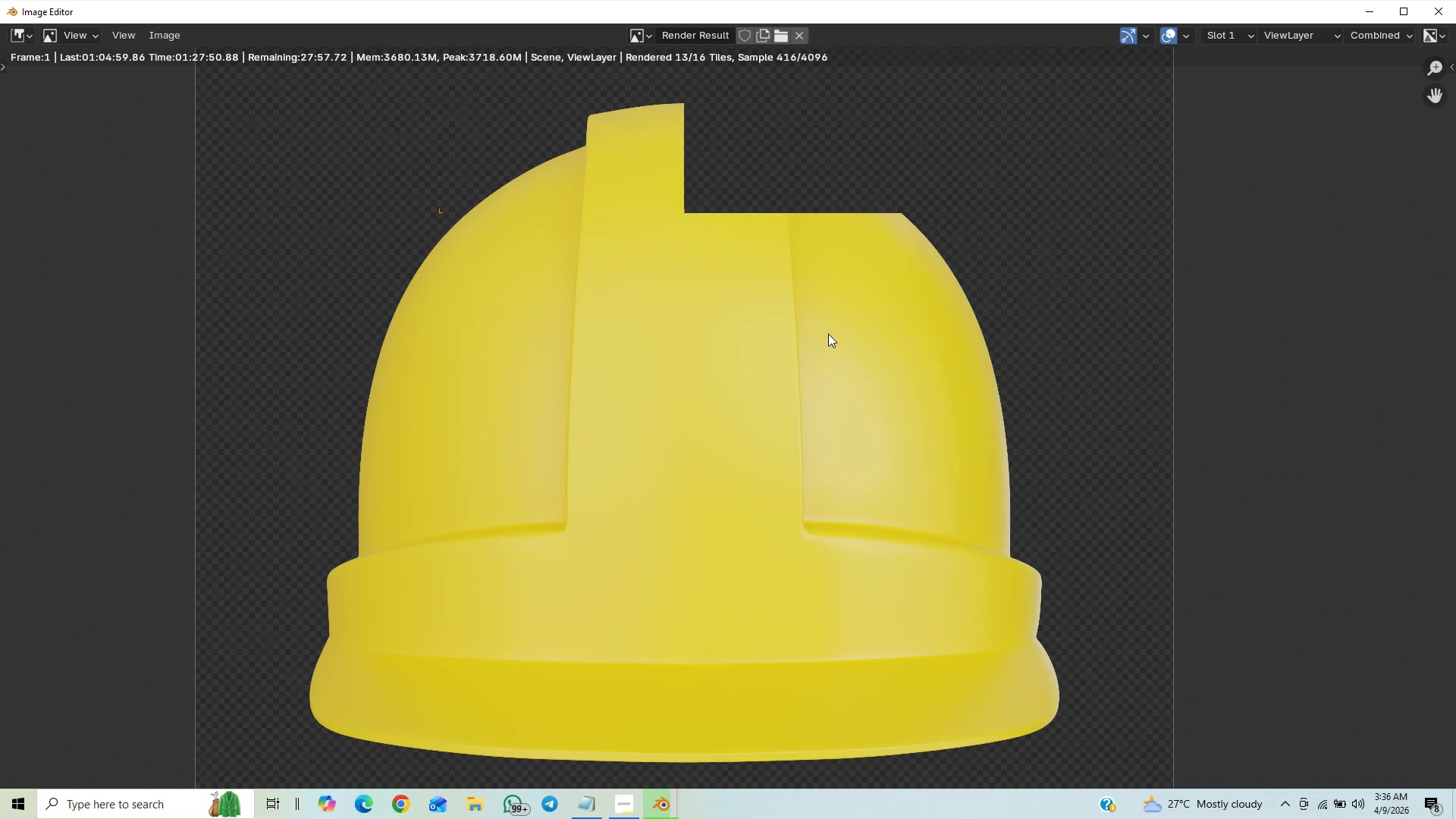 
scroll: coordinate [829, 332], scroll_direction: down, amount: 1.0
 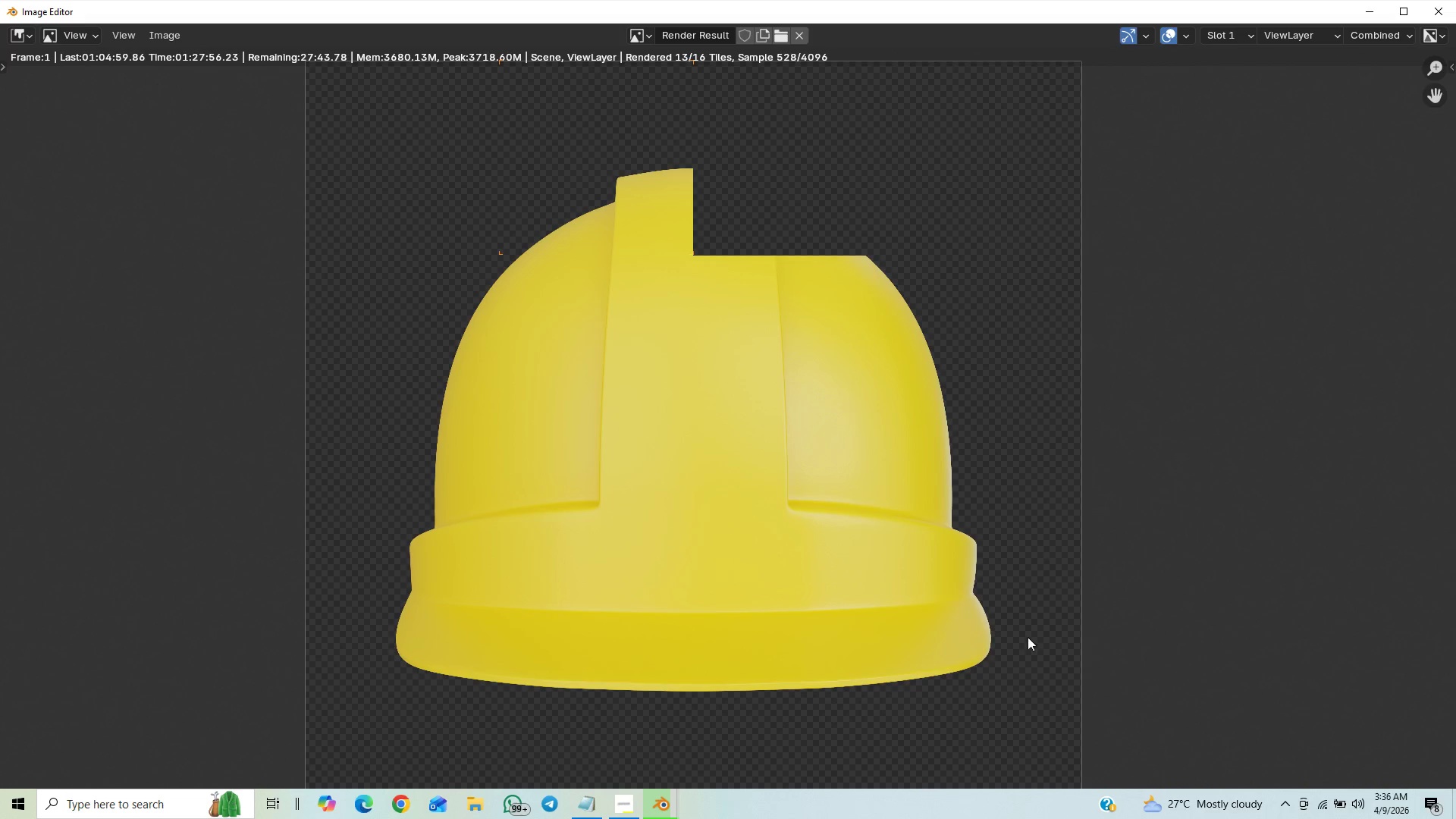 
wait(6.46)
 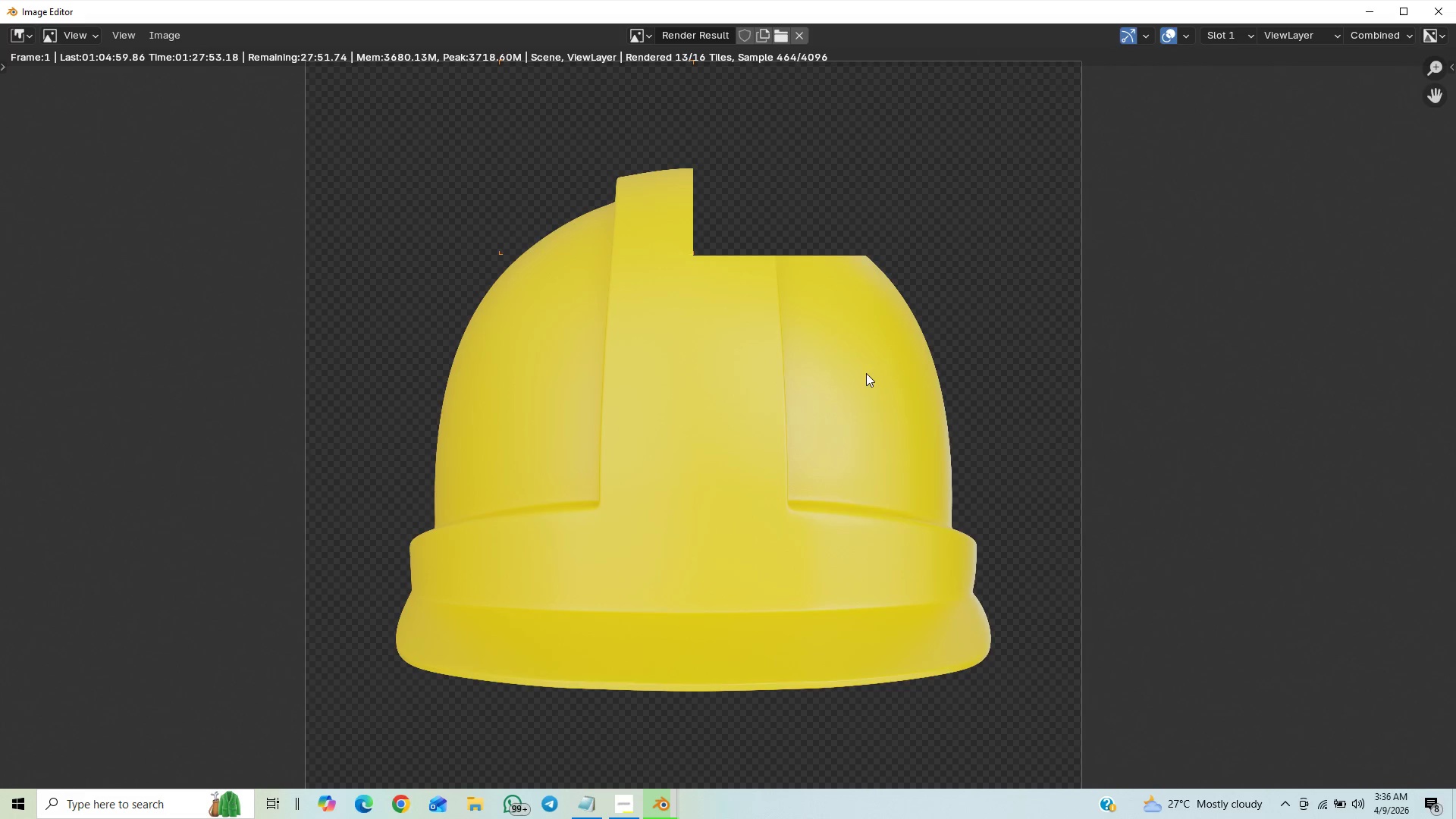 
left_click([627, 805])